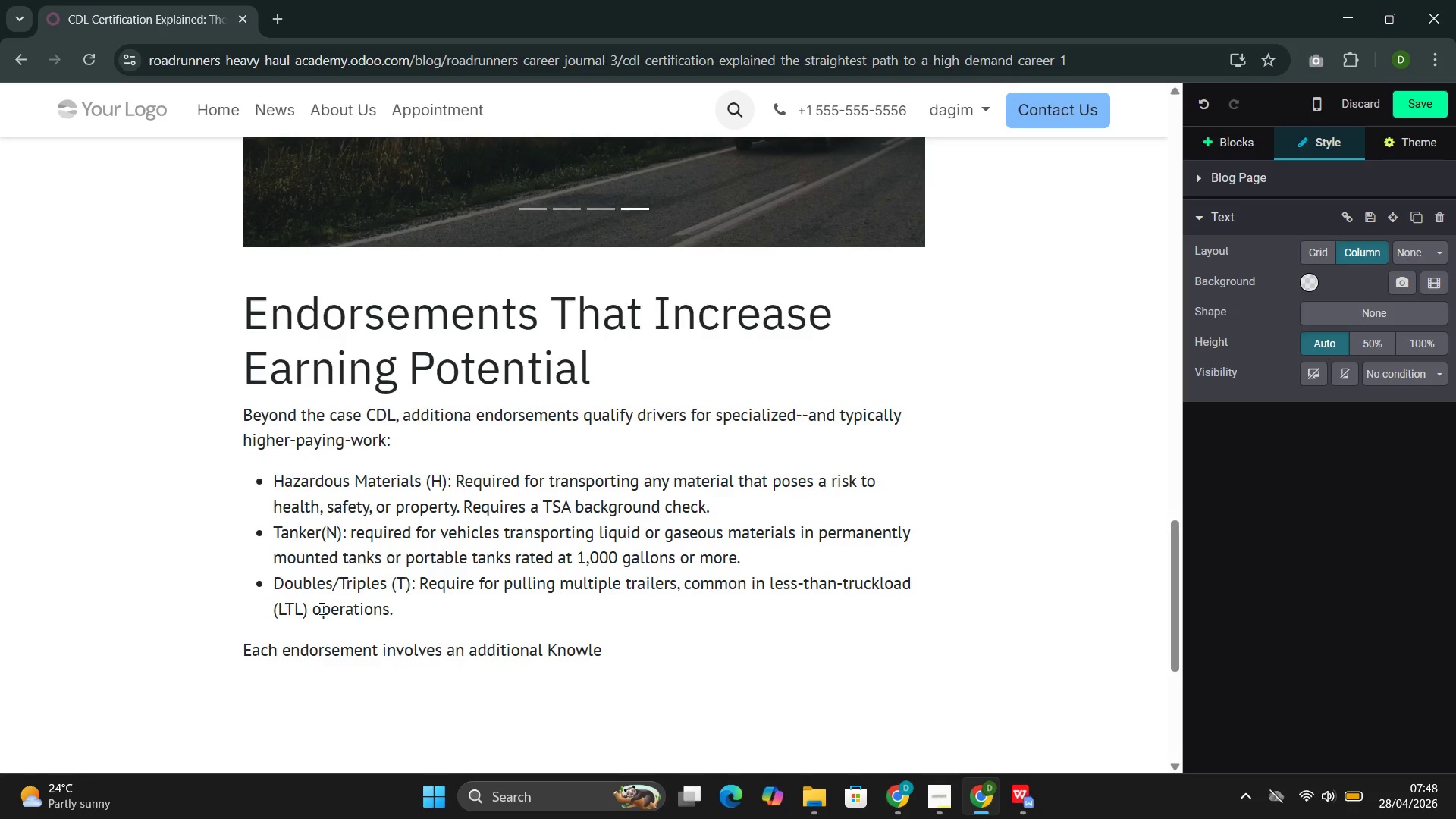 
type(dge test. Road )
key(Backspace)
type(Runners Heavt )
key(Backspace)
type(y)
key(Backspace)
key(Backspace)
type(y Haul Academy prepares stu)
 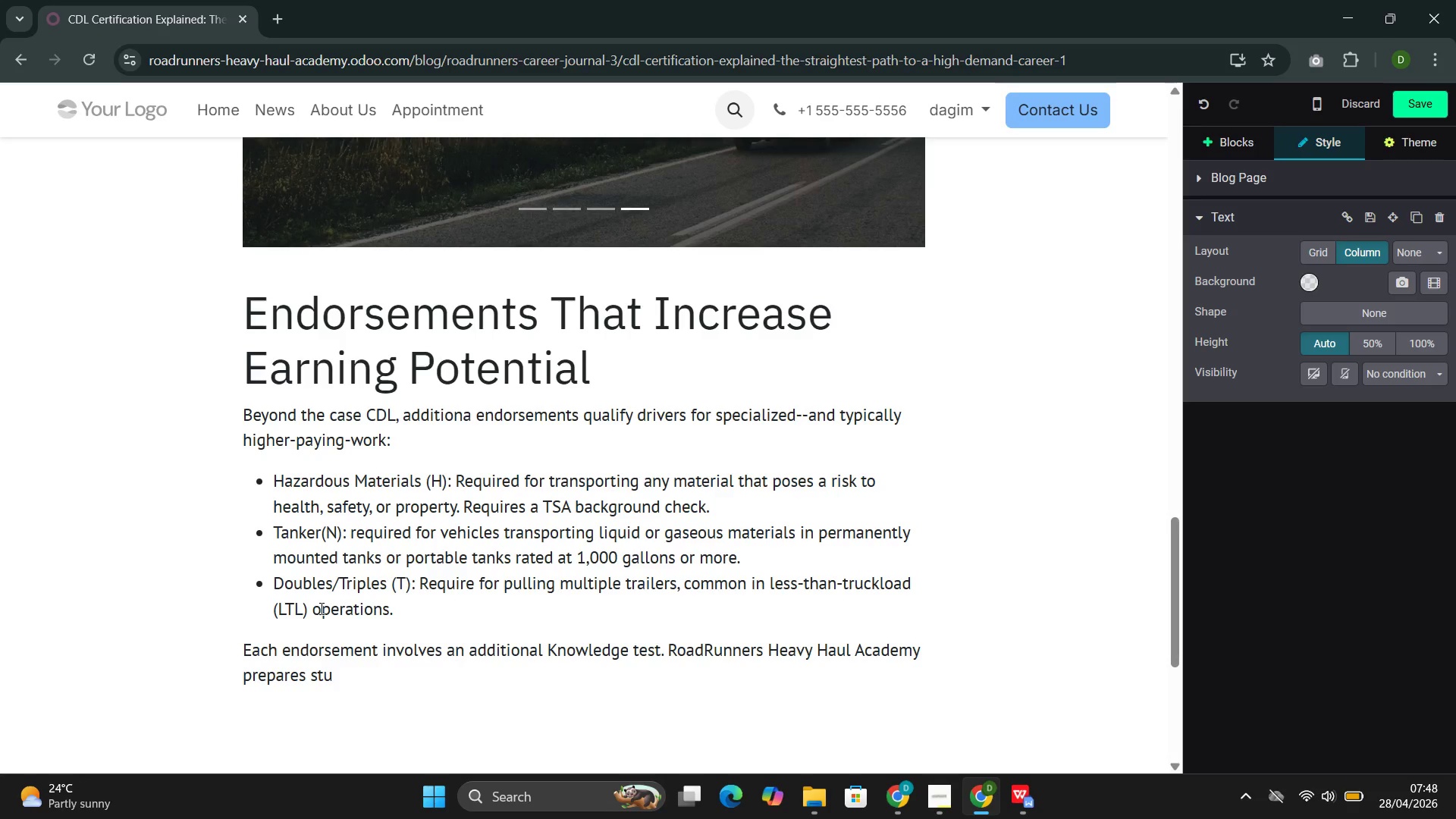 
type(dents for these endorsrment)
 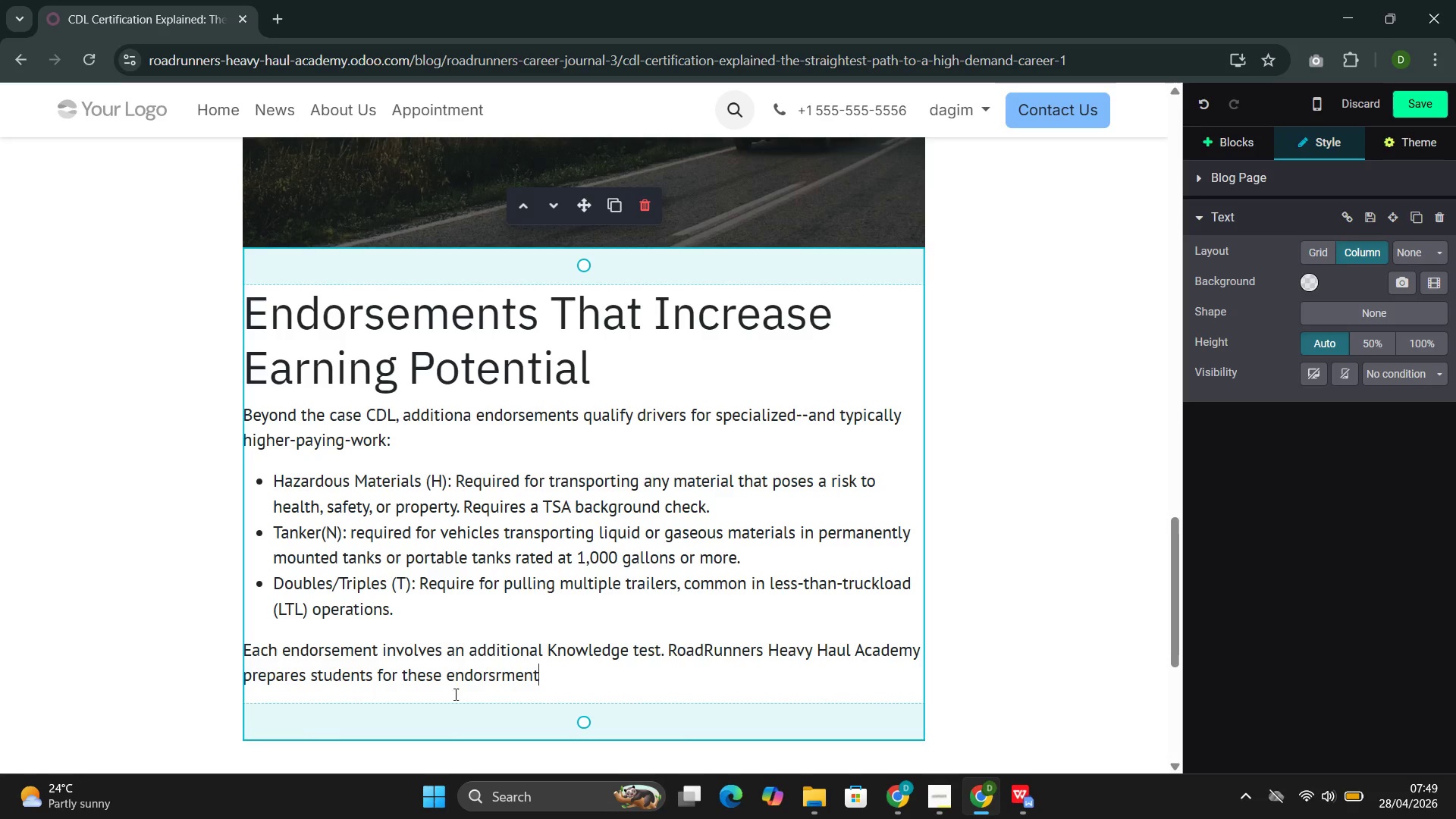 
left_click([507, 675])
 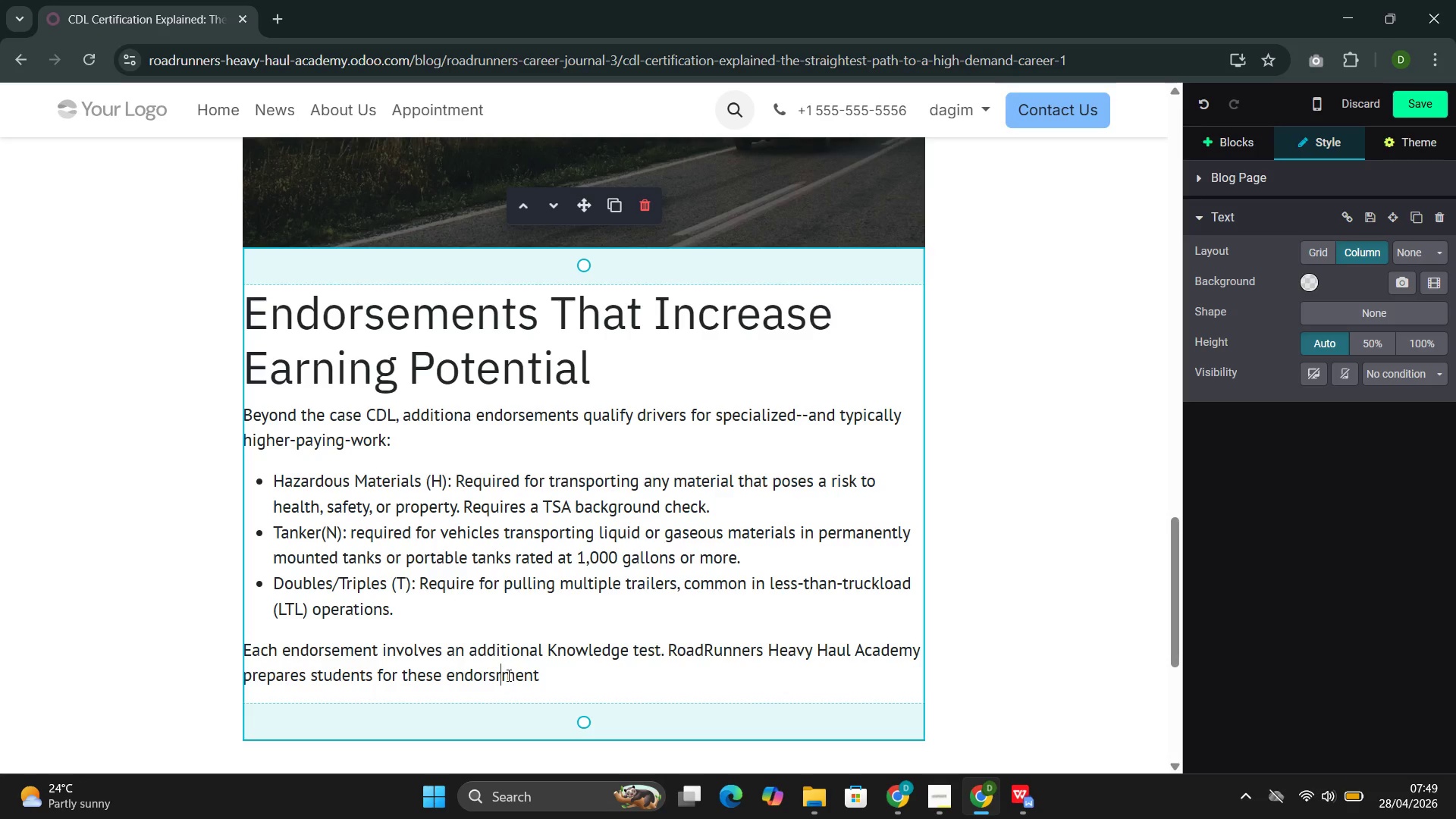 
key(Backspace)
 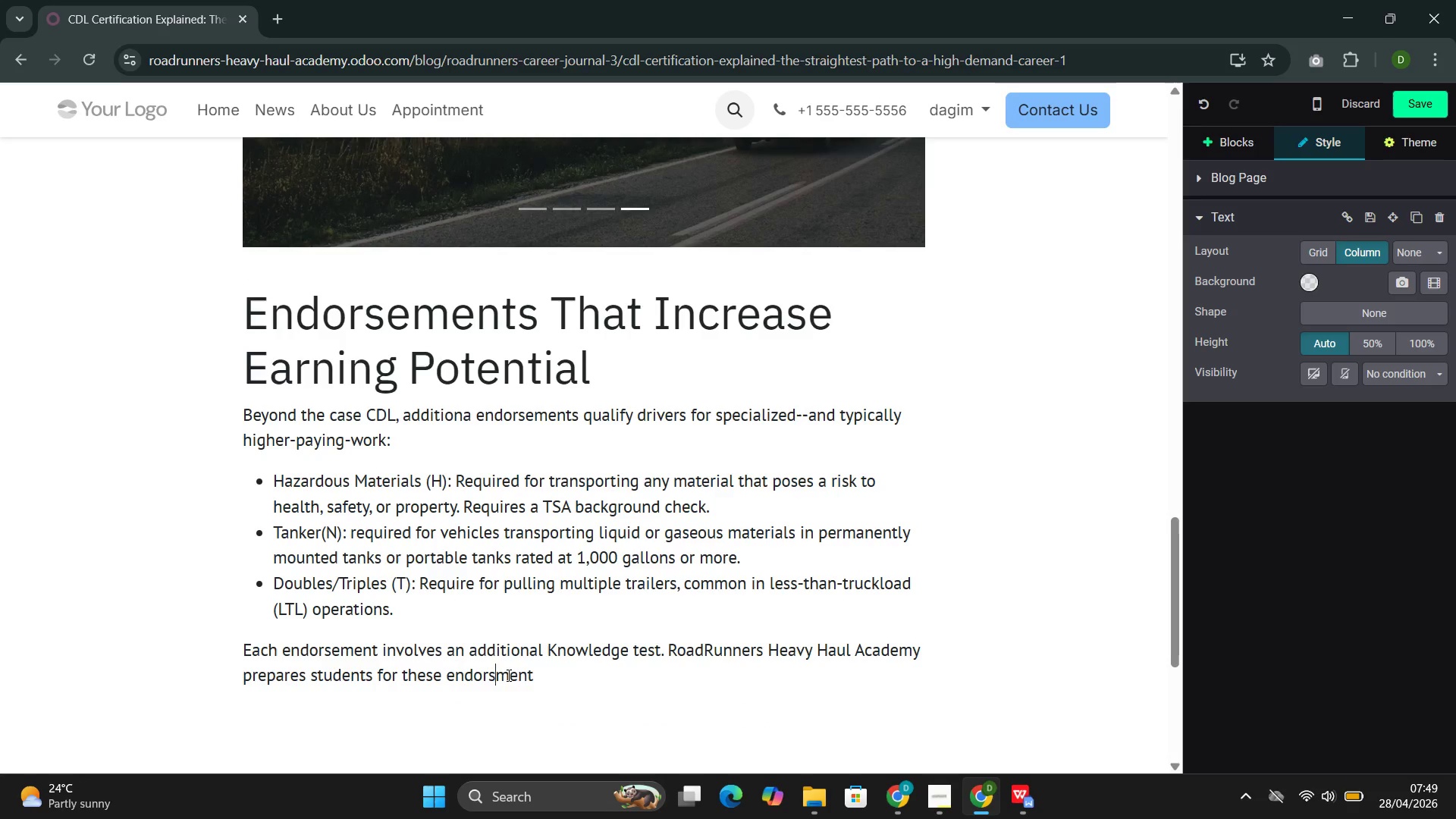 
key(E)
 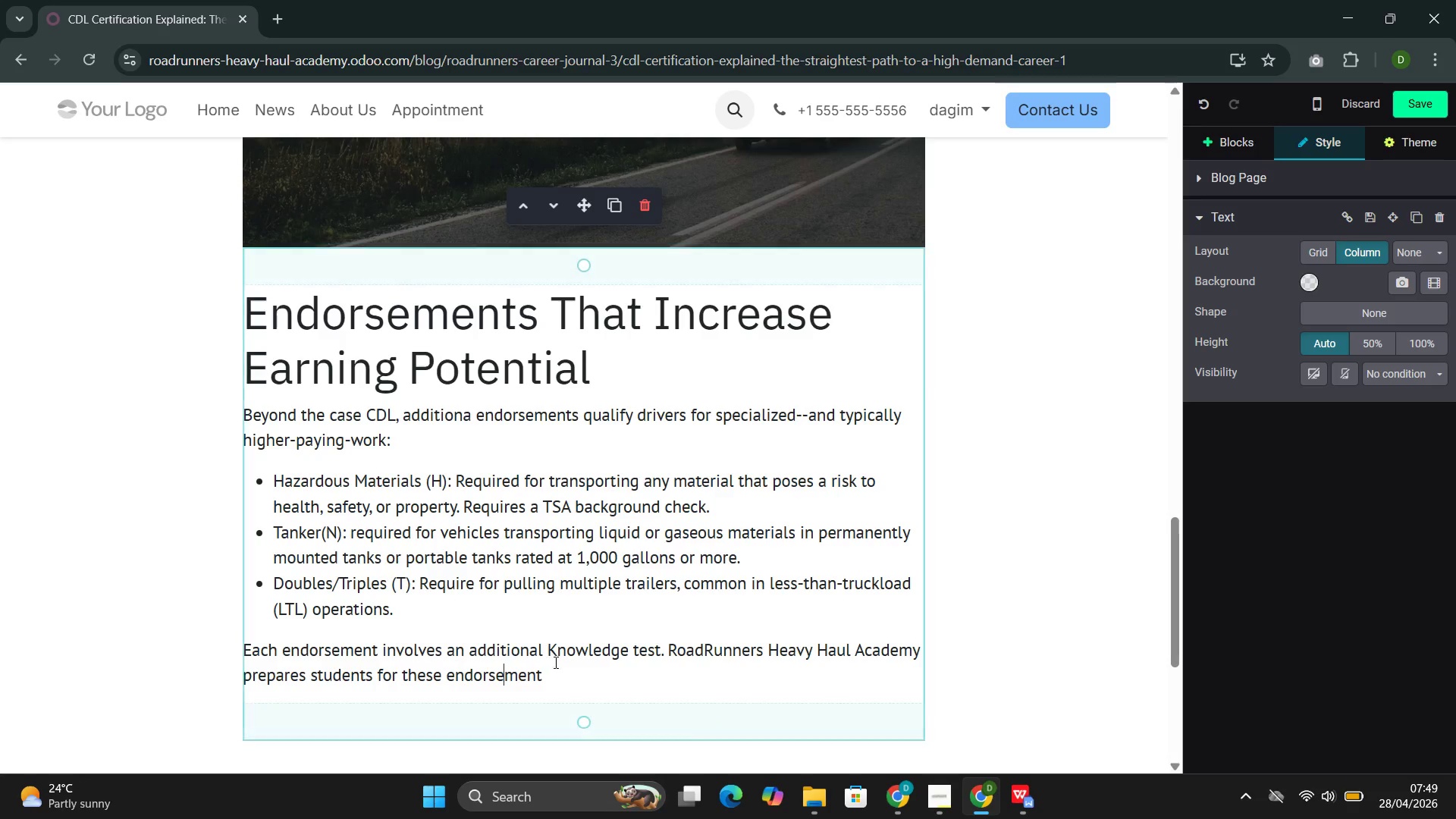 
left_click([558, 669])
 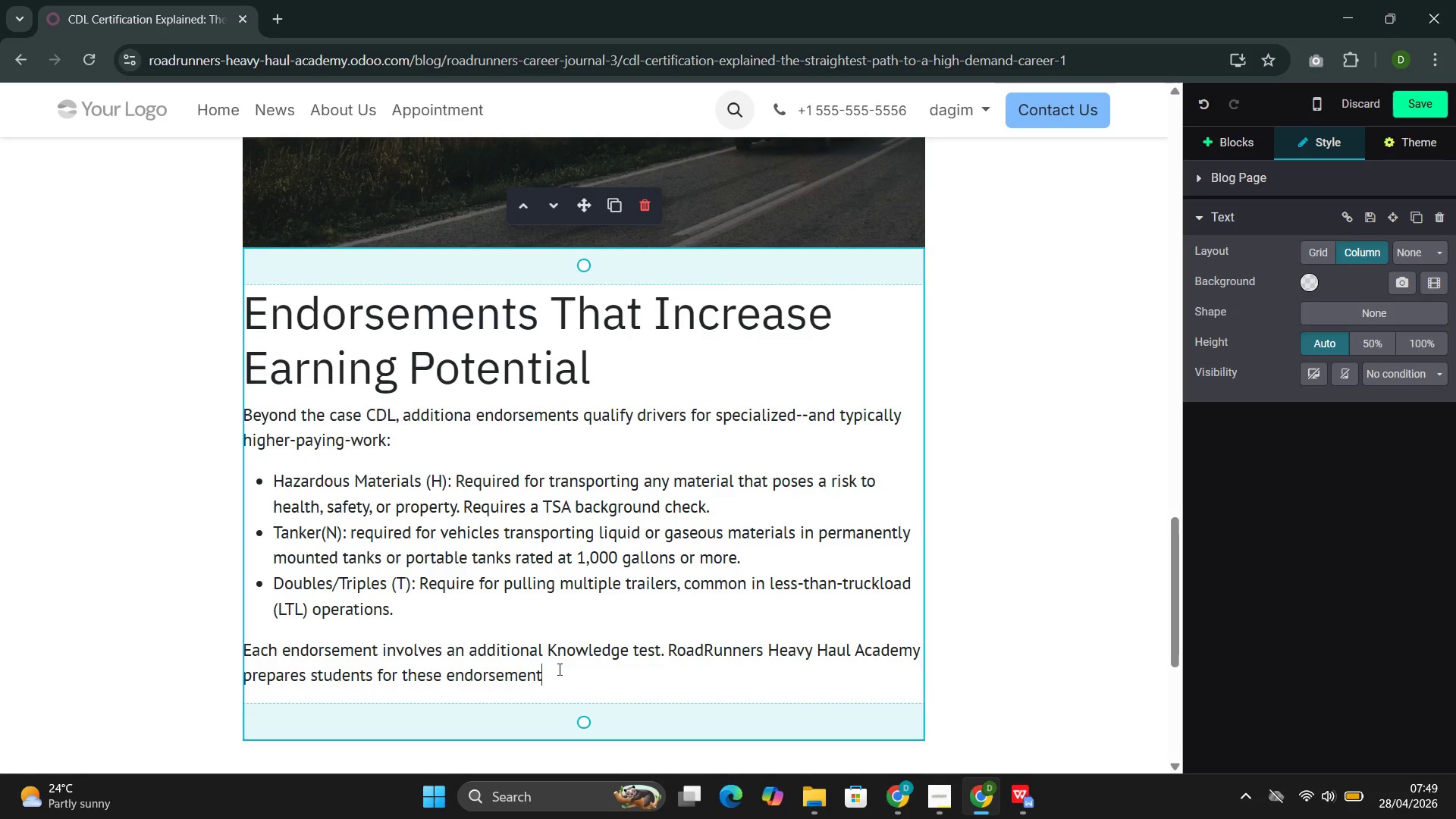 
type(s as part of our comprehensive training program)
key(Backspace)
type(m--not as op)
 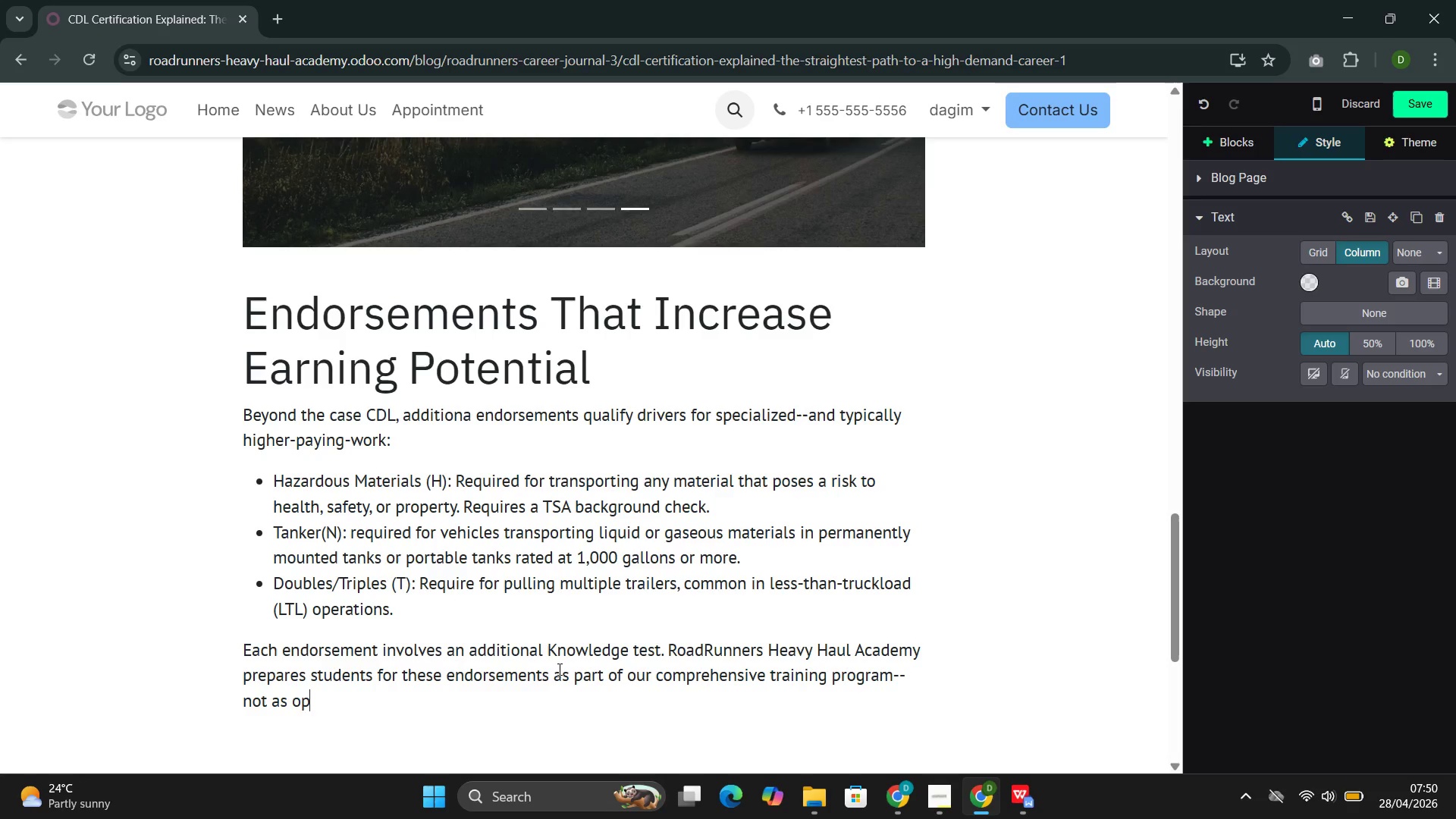 
type(tional ass-ons )
key(Backspace)
type(, )
 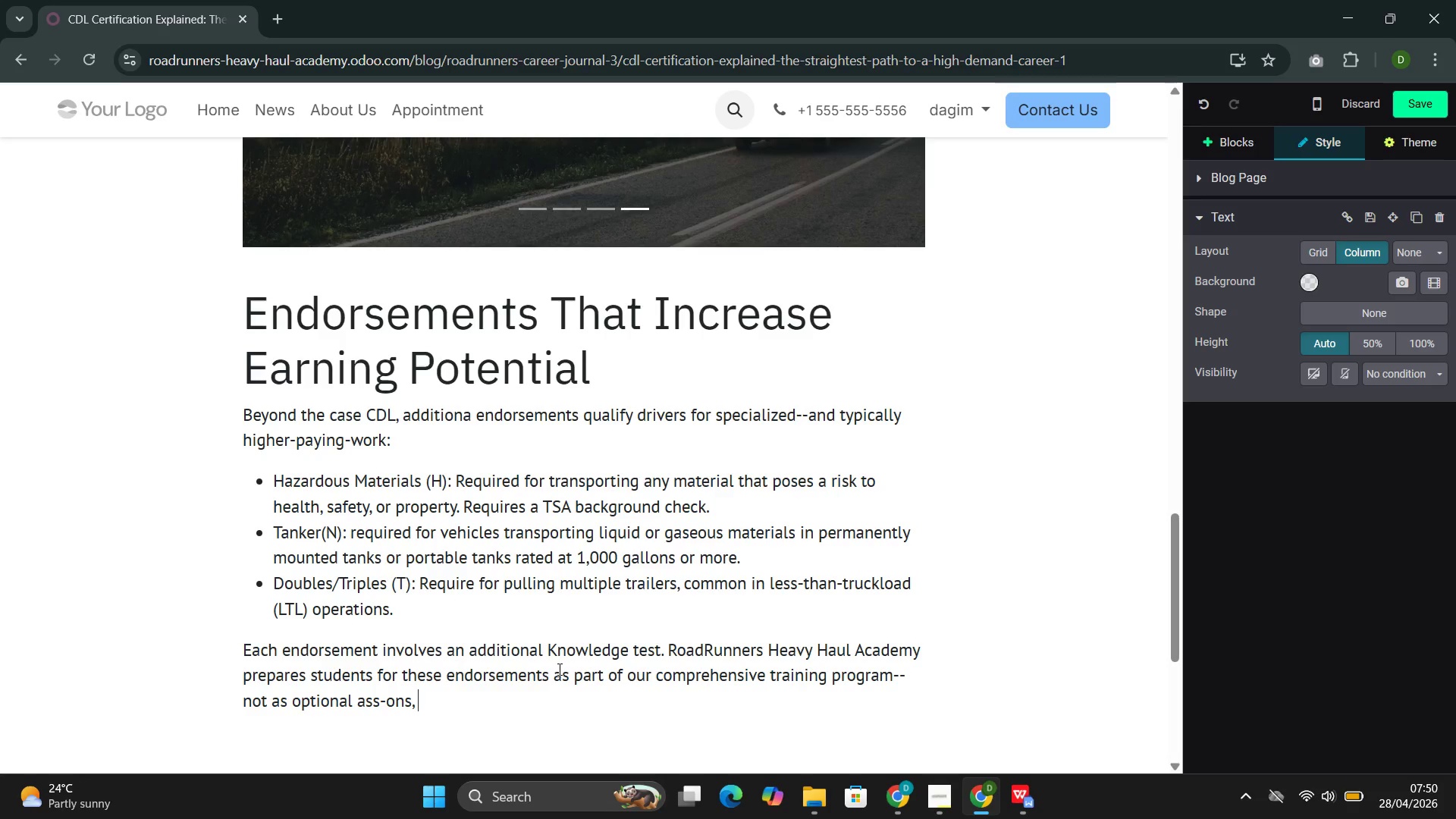 
type(but as carr)
key(Backspace)
type(eer acclelerator that expand the job opportunities available upo)
key(Backspace)
type(on graduation.)
 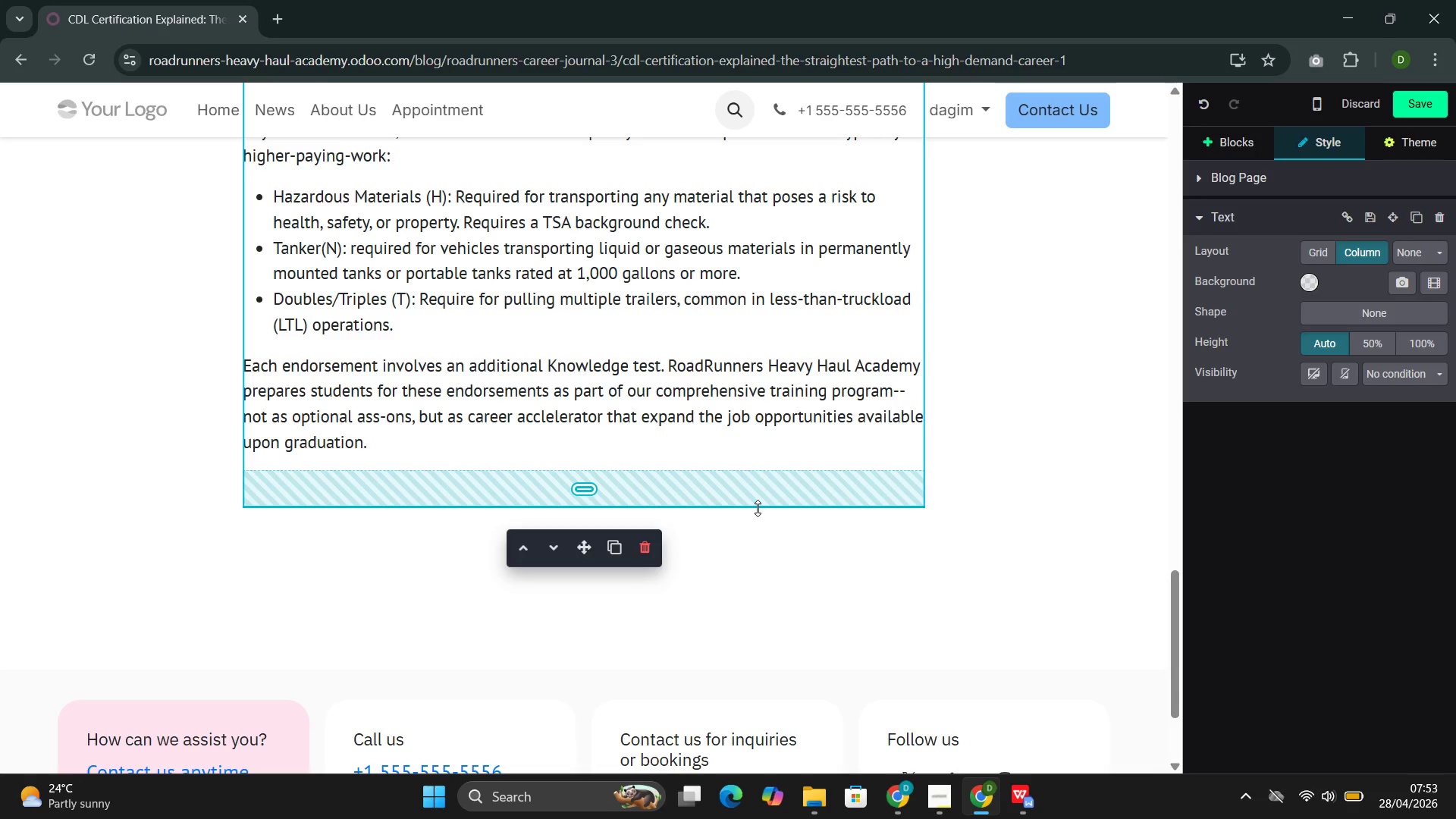 
wait(165.61)
 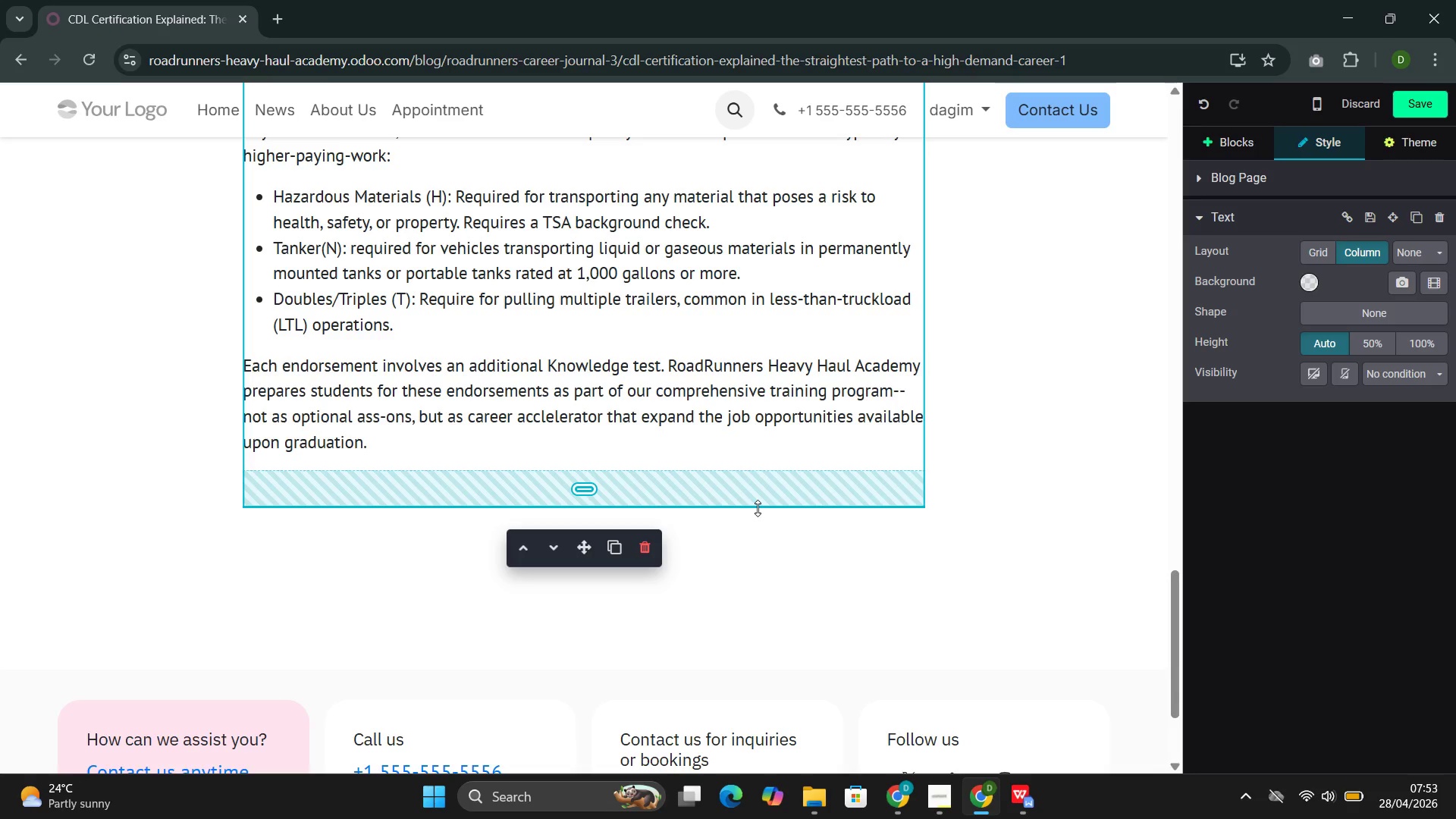 
left_click([809, 547])
 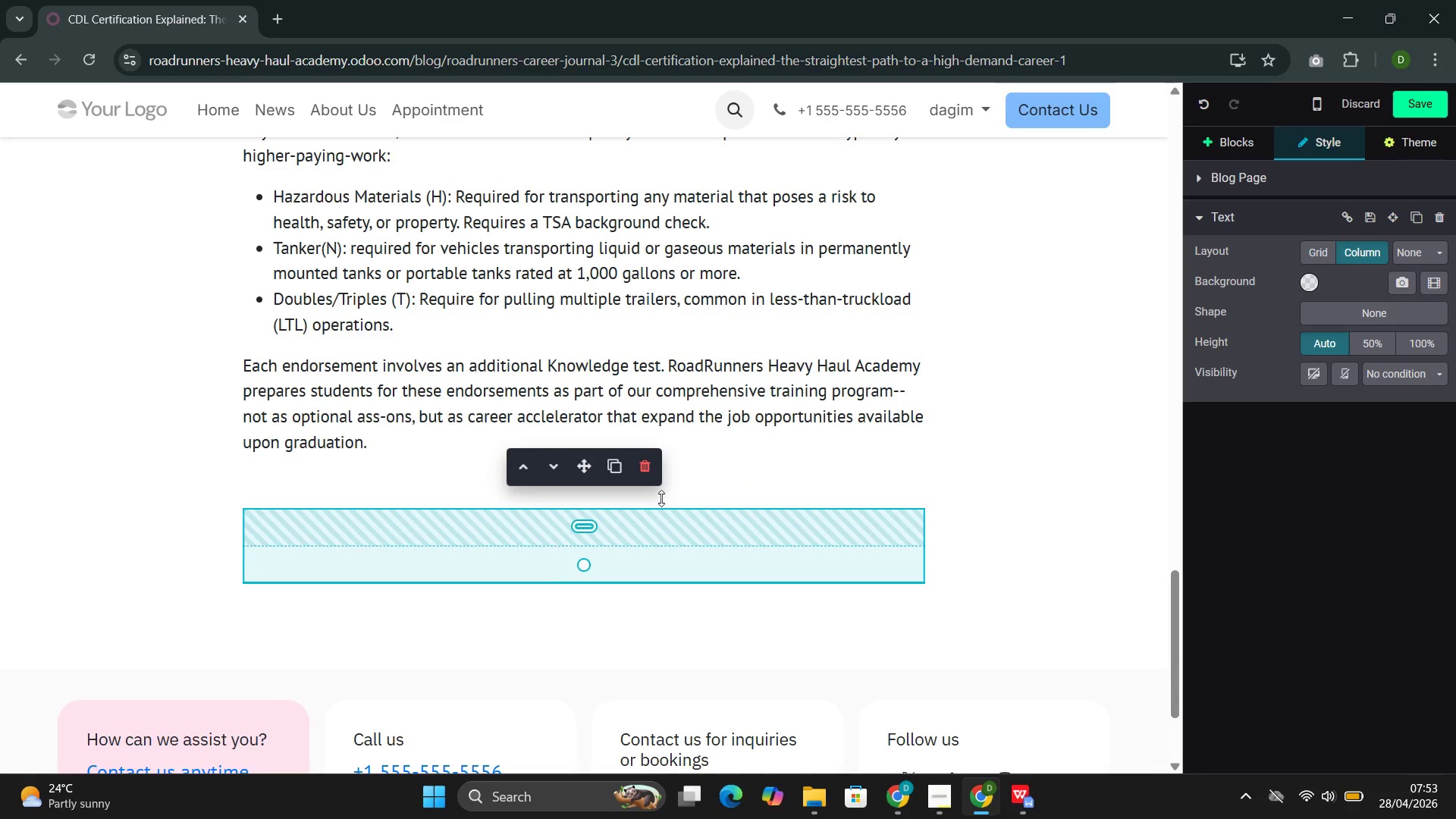 
left_click([645, 478])
 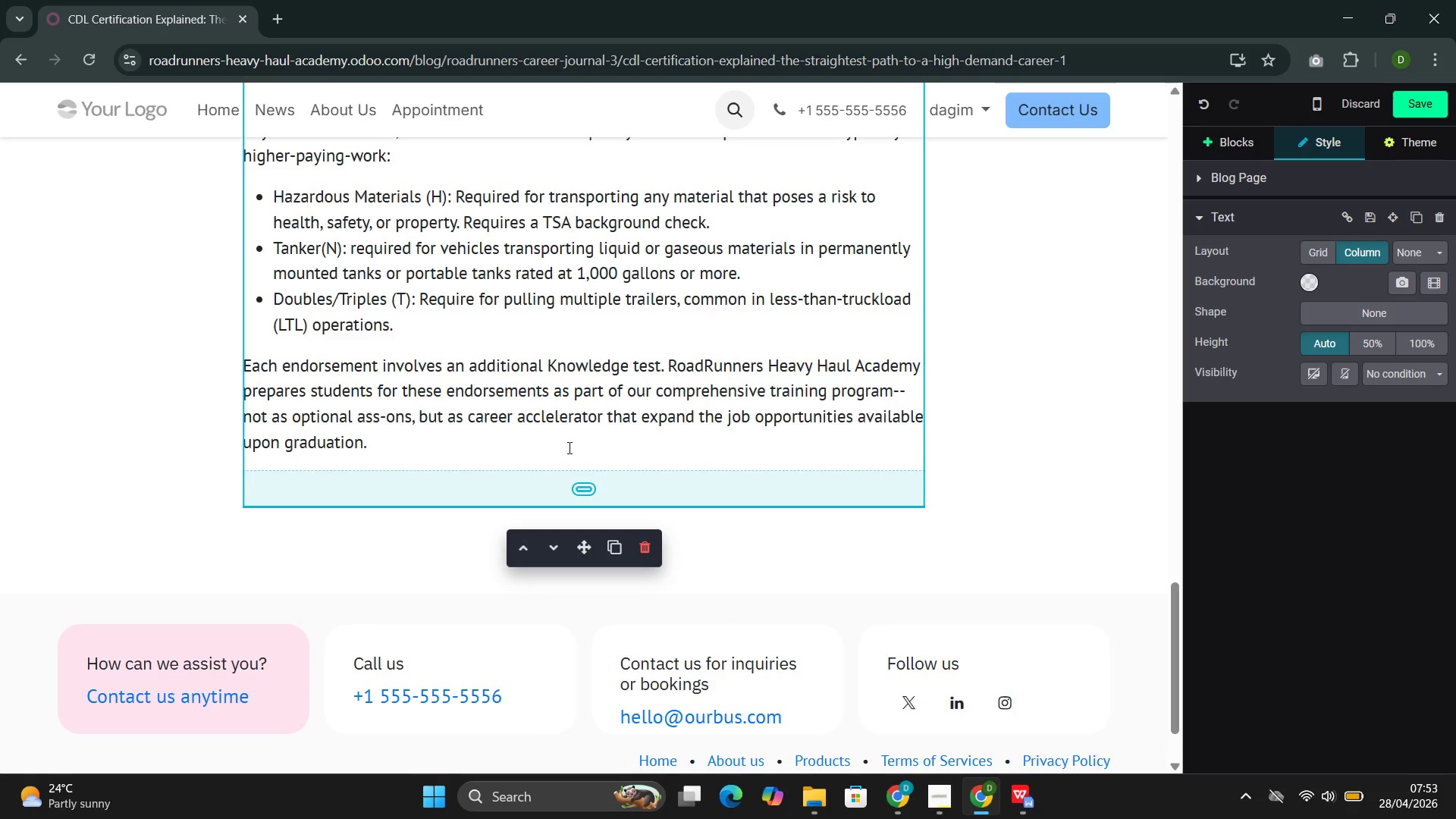 
left_click([564, 441])
 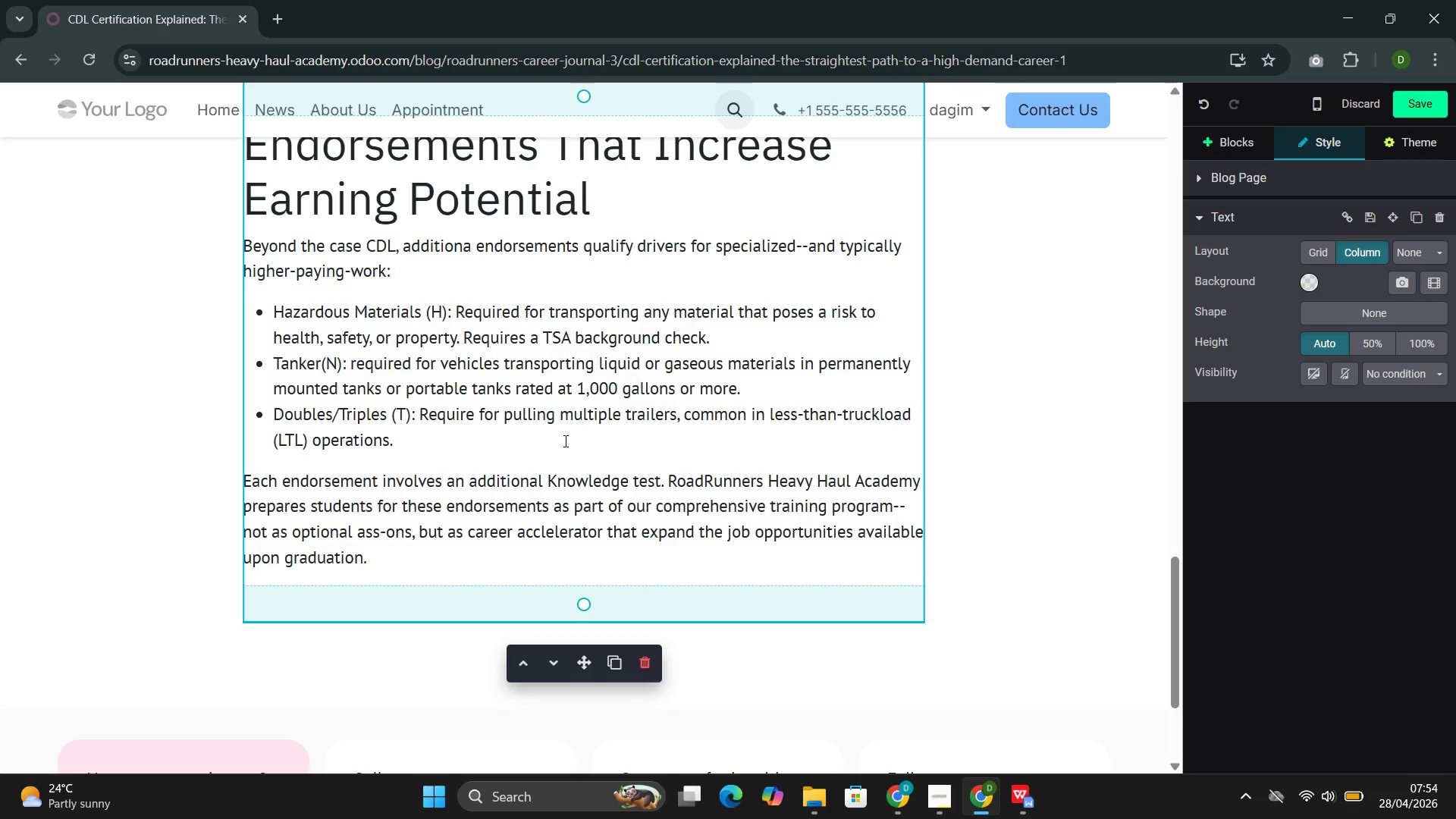 
wait(6.88)
 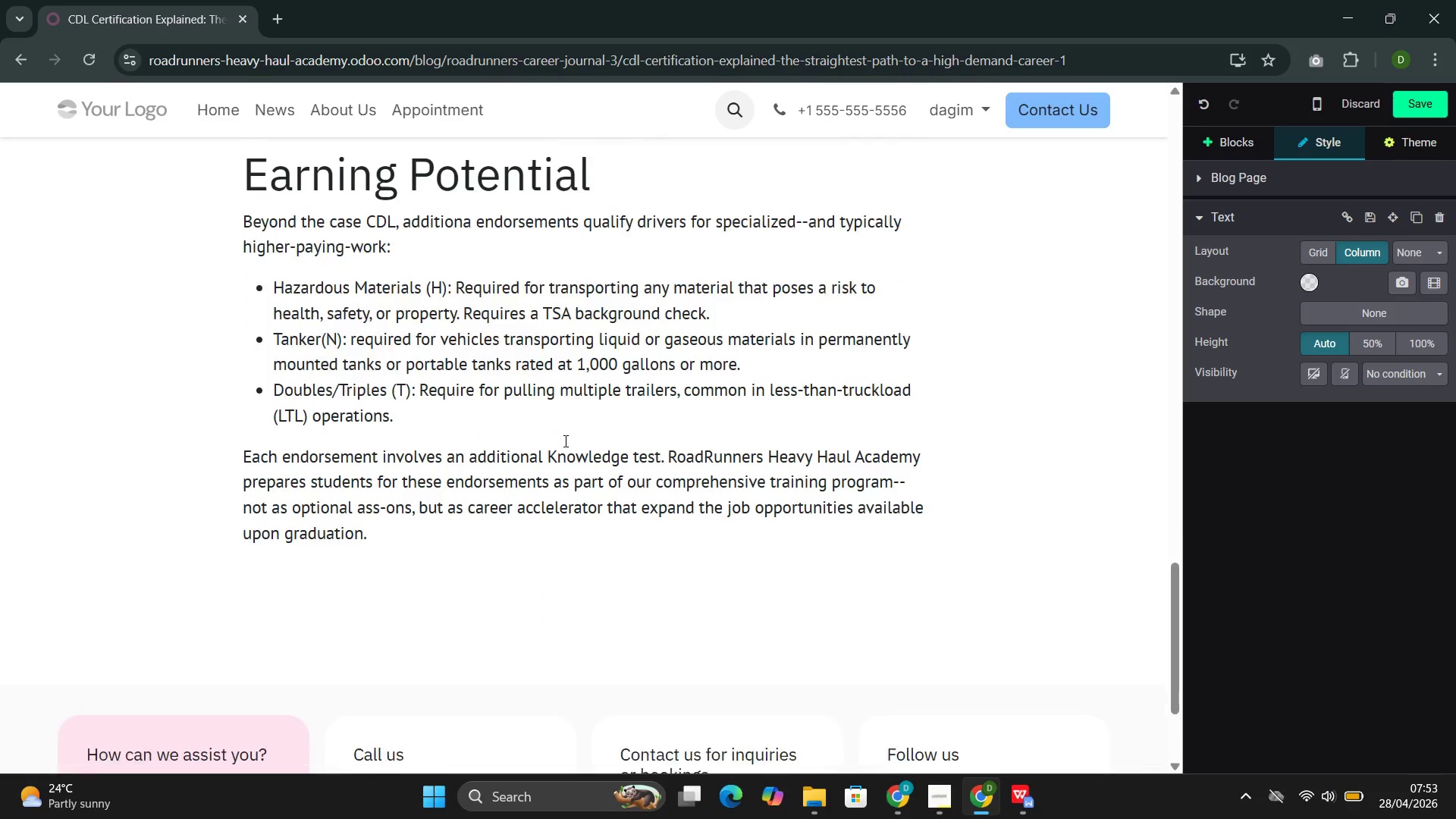 
left_click([1232, 143])
 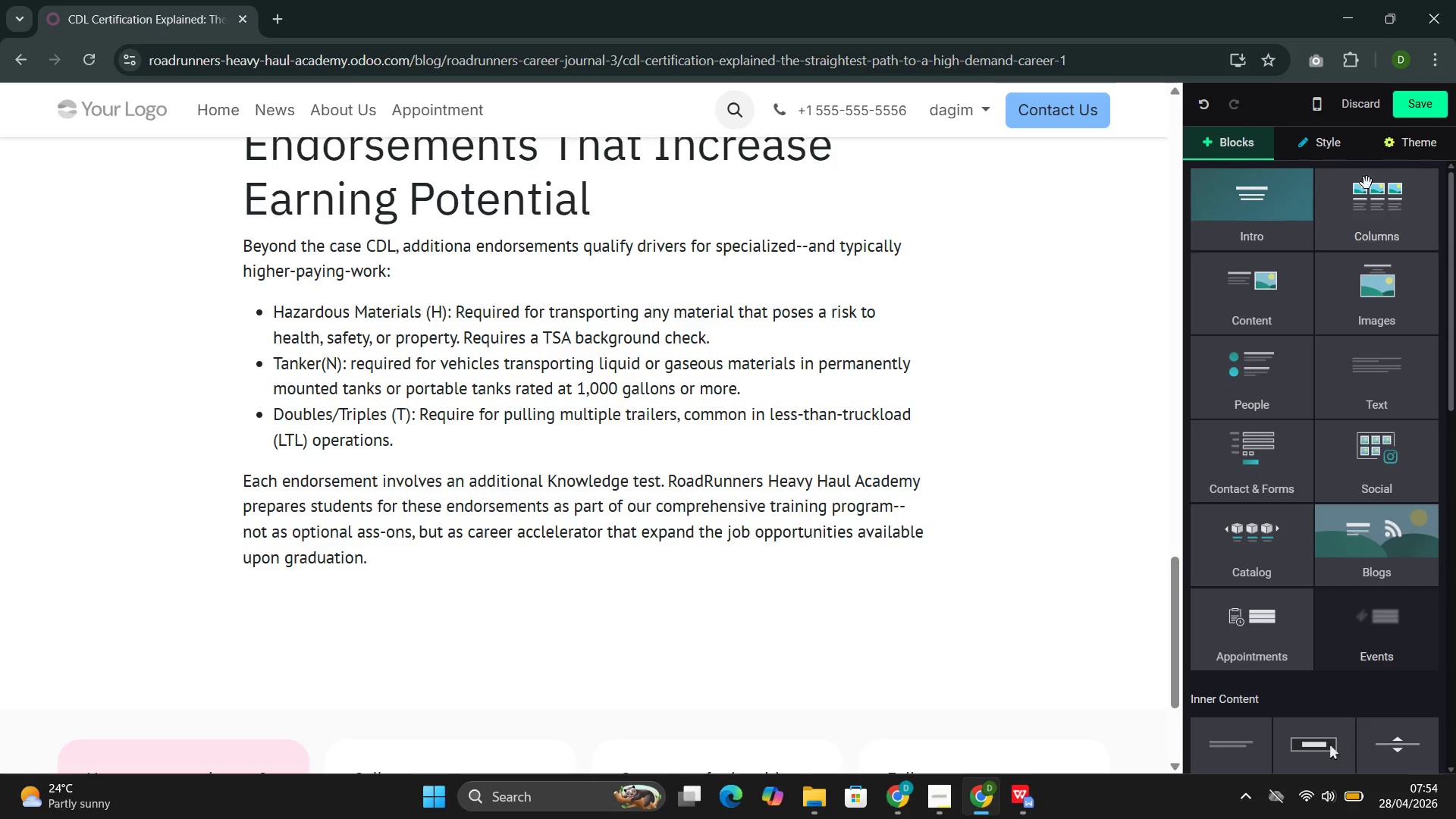 
left_click([1248, 216])
 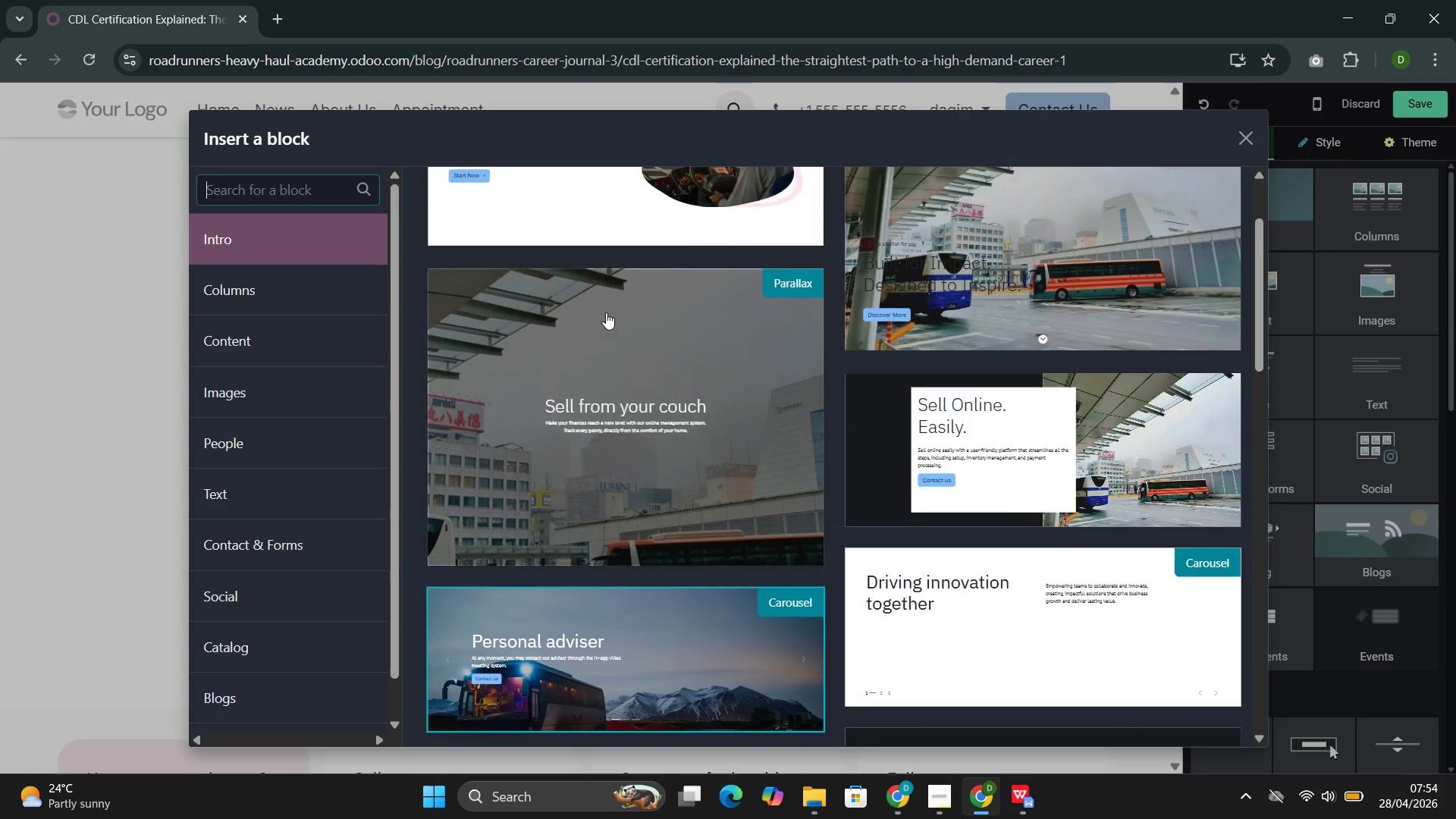 
wait(13.97)
 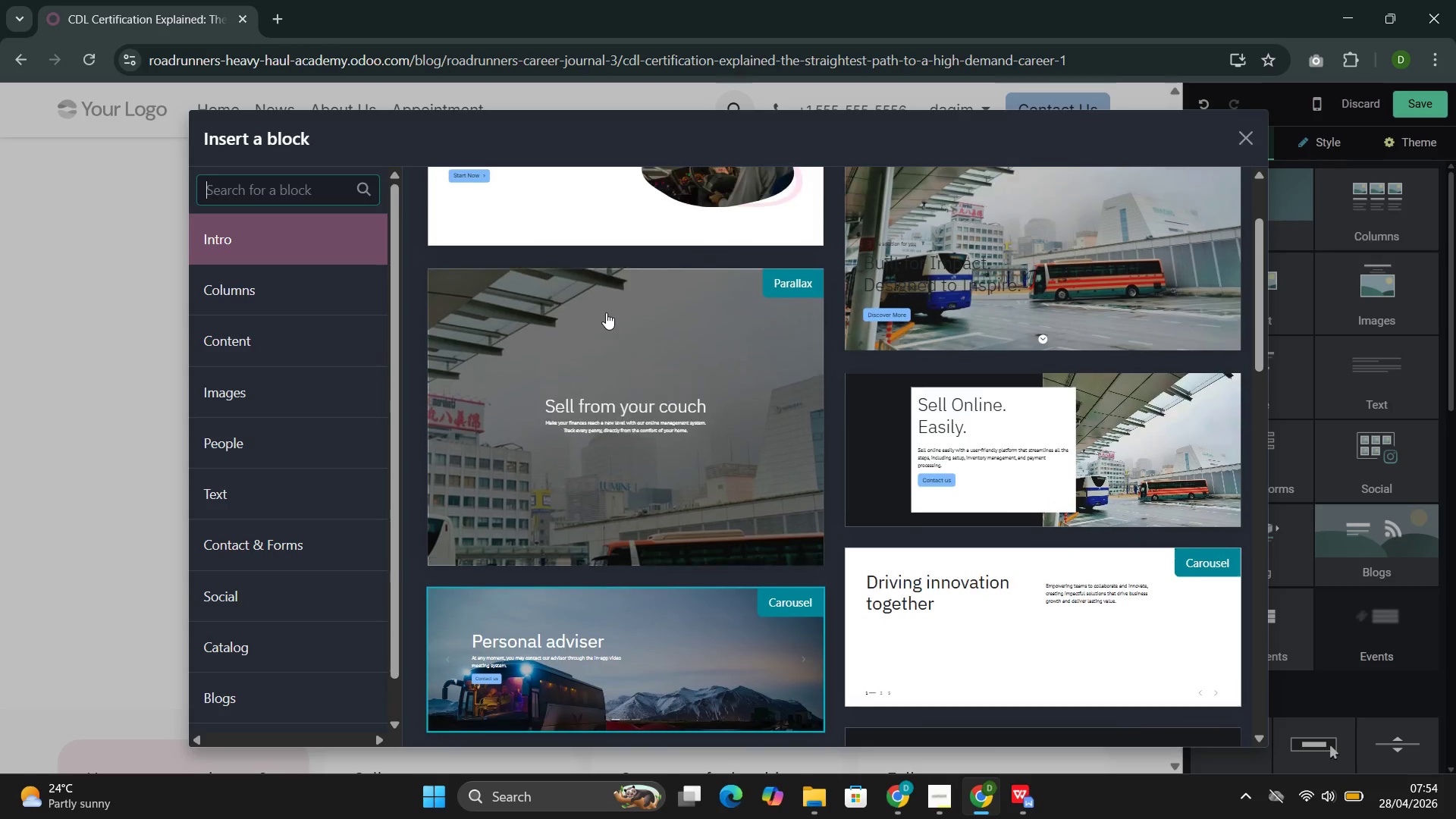 
left_click([598, 312])
 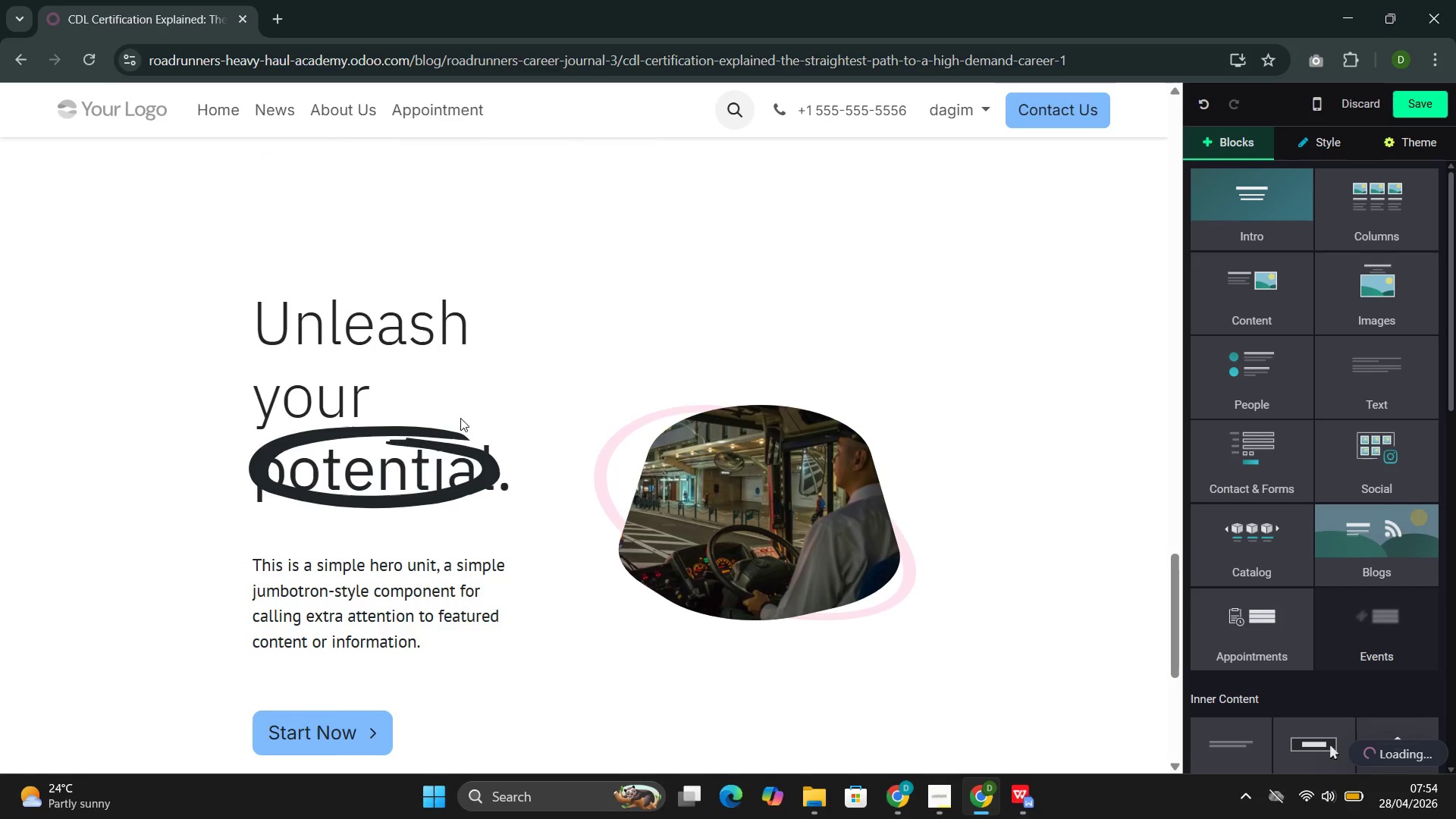 
left_click([472, 506])
 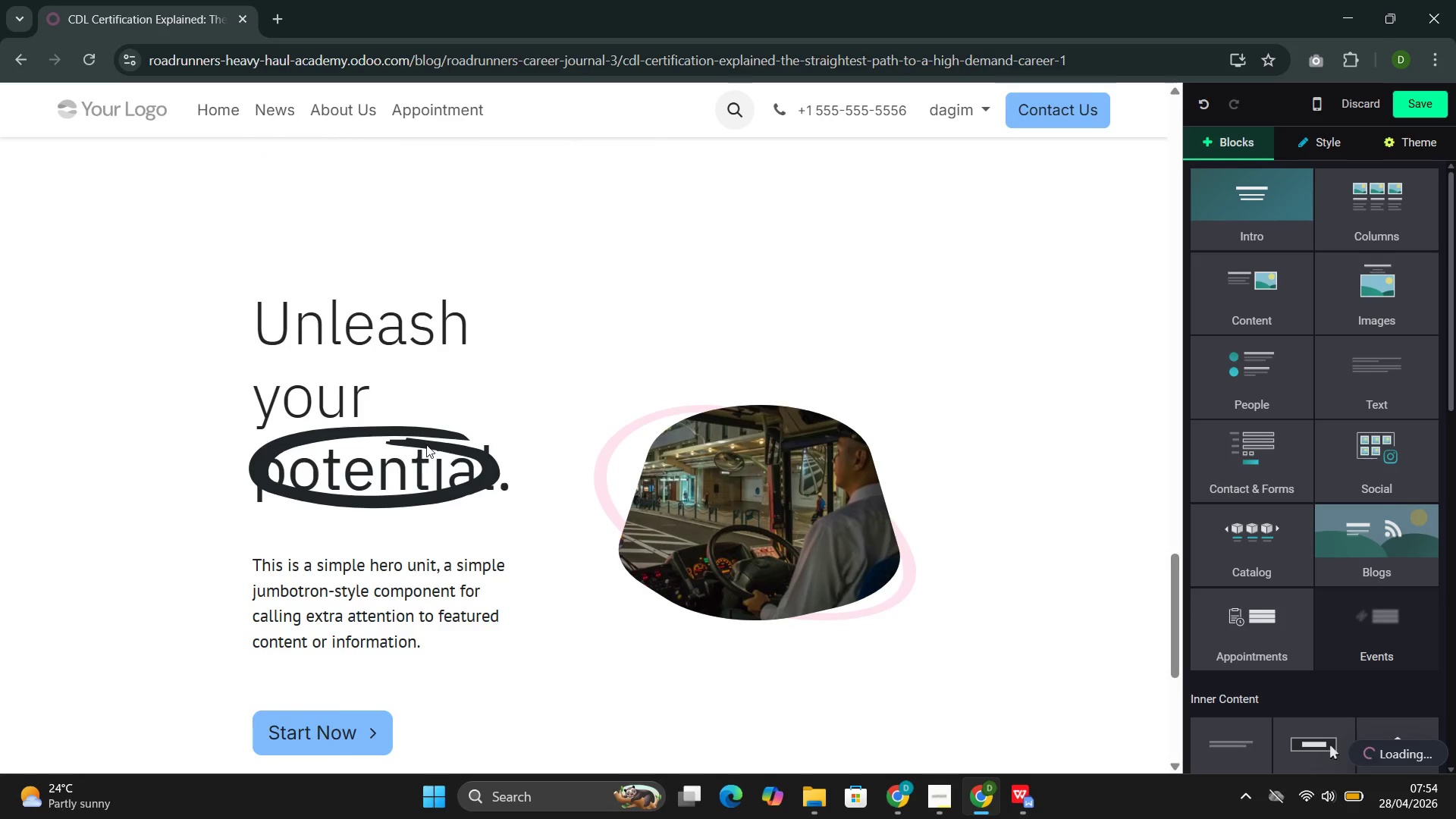 
left_click([424, 446])
 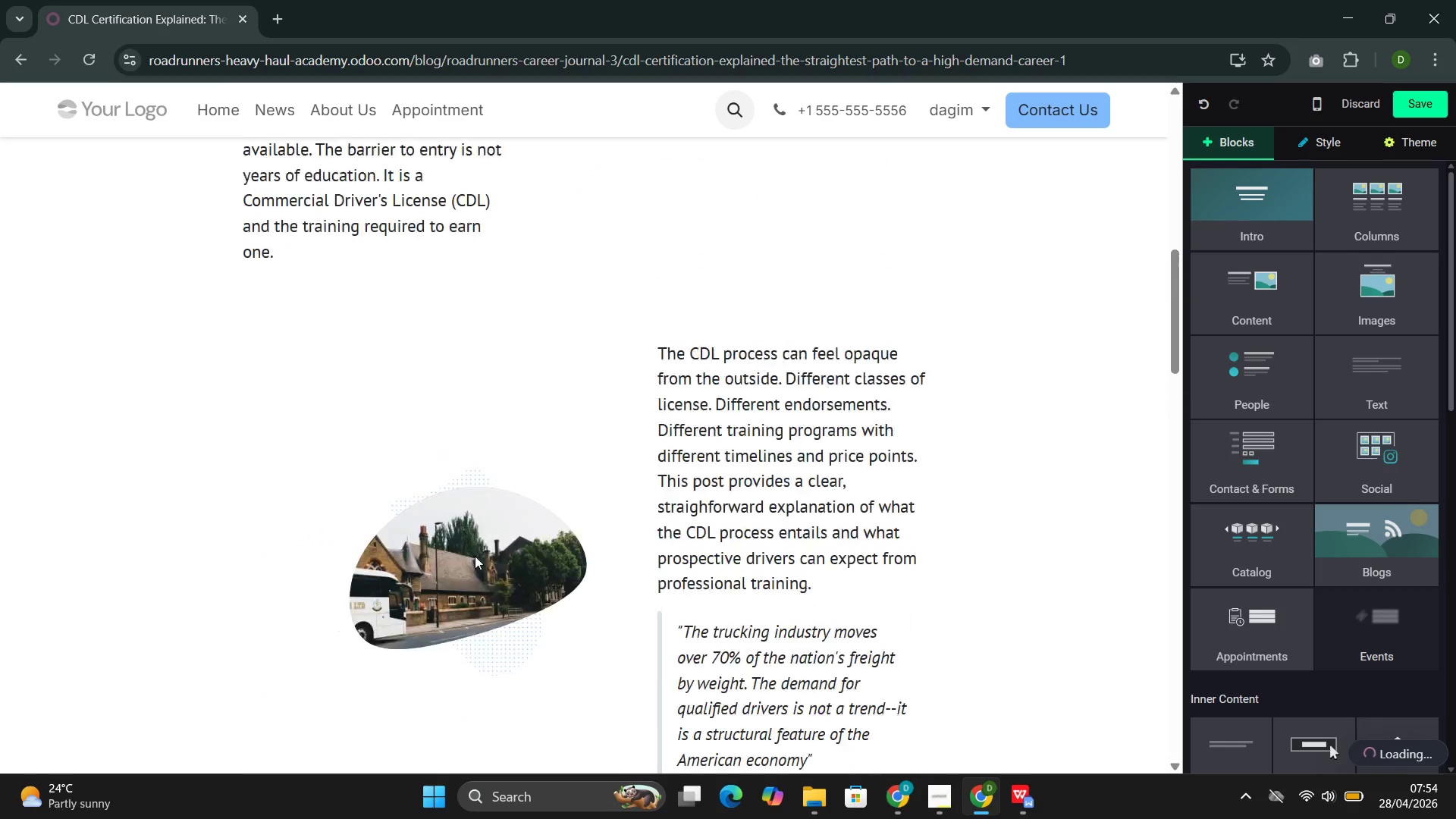 
wait(8.56)
 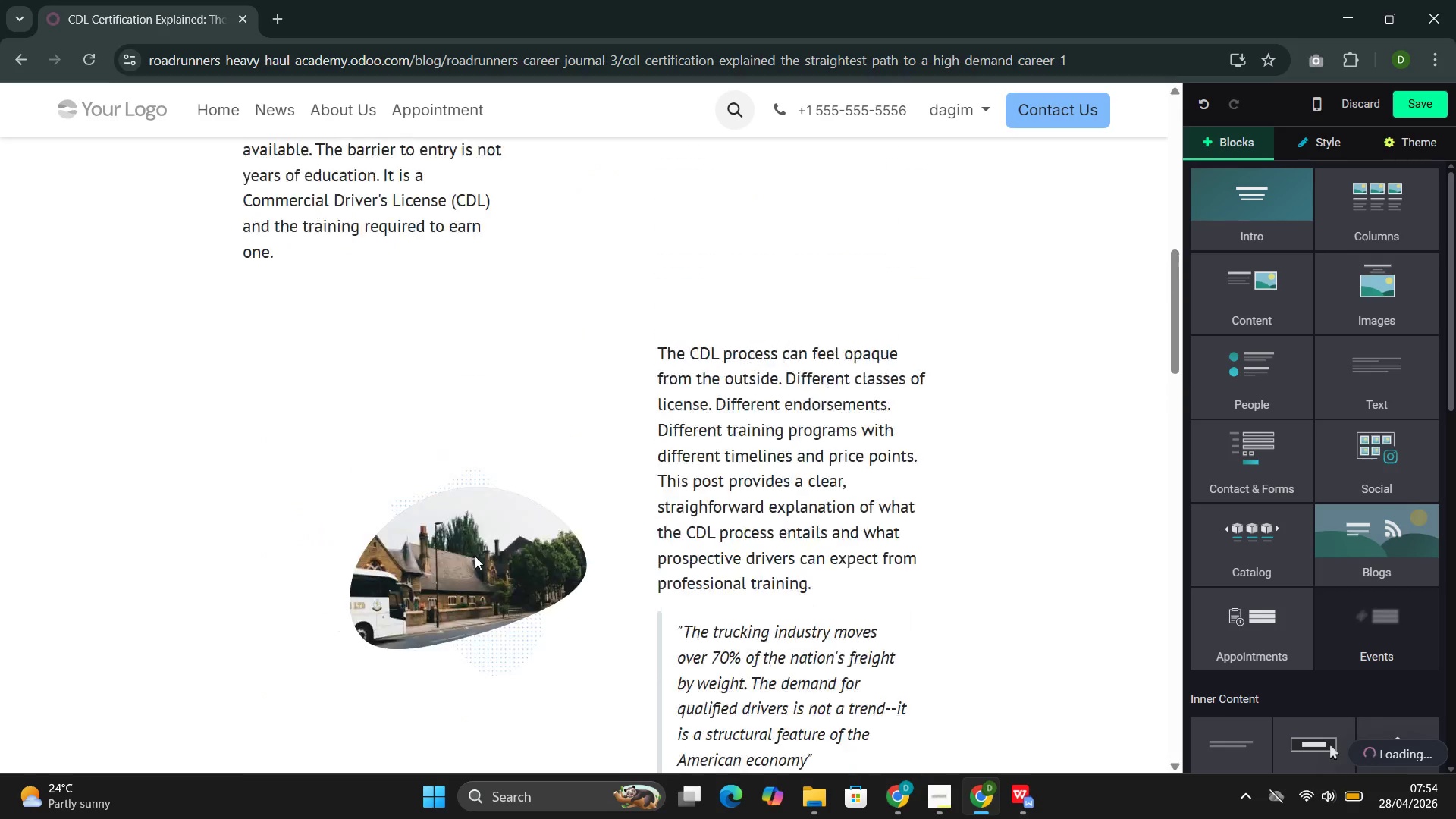 
left_click([479, 588])
 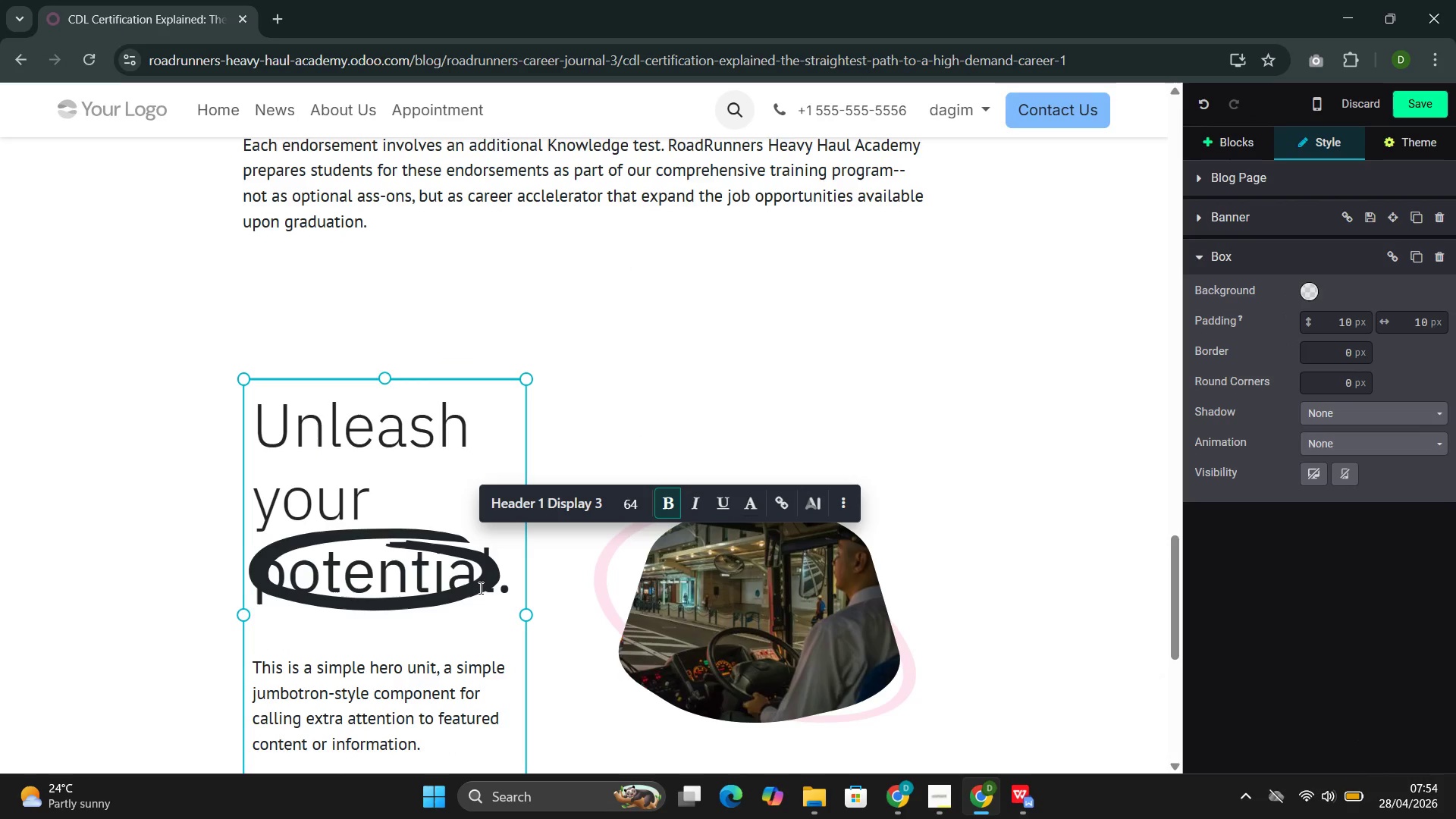 
left_click_drag(start_coordinate=[482, 587], to_coordinate=[271, 445])
 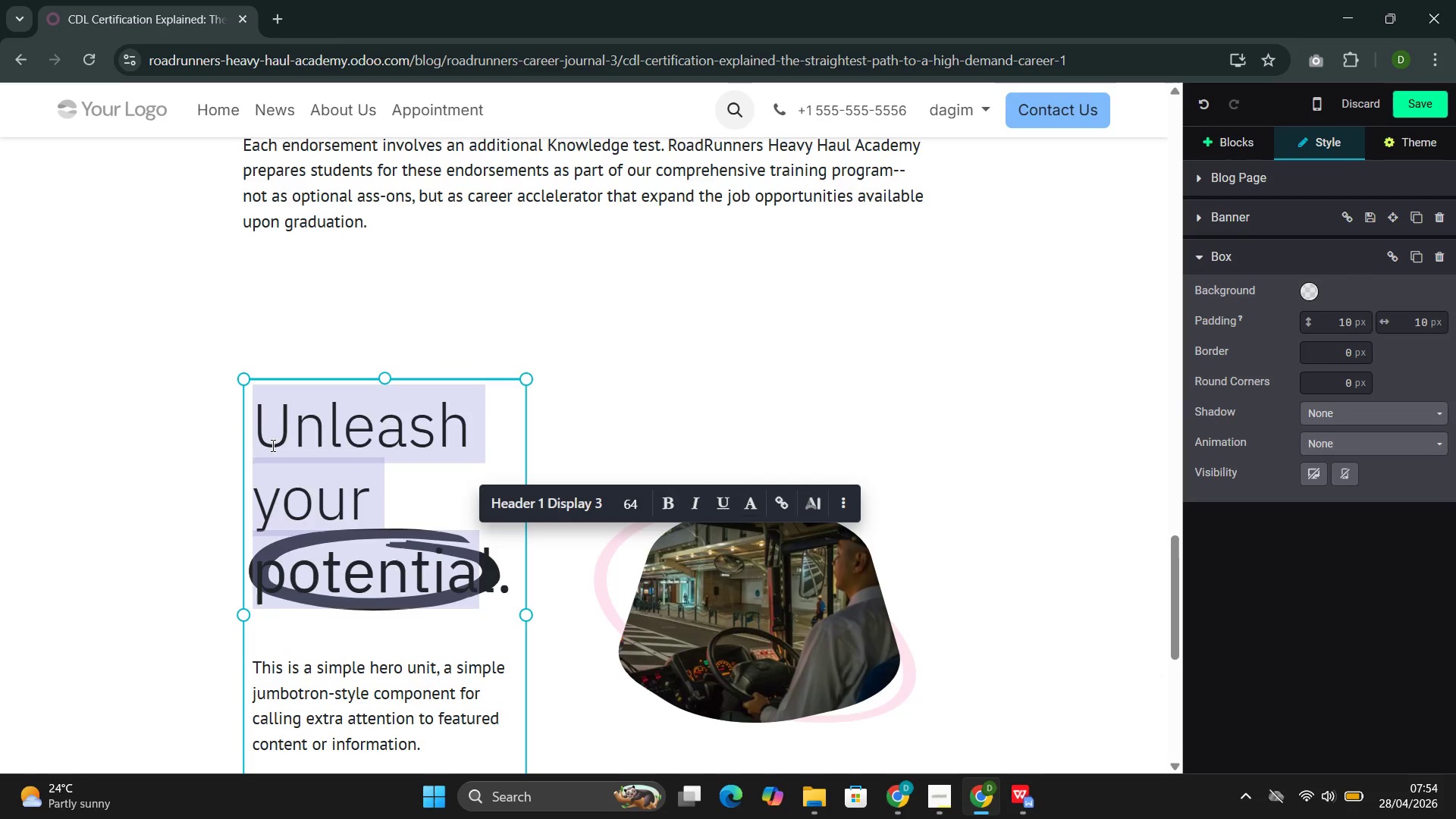 
key(Backspace)
 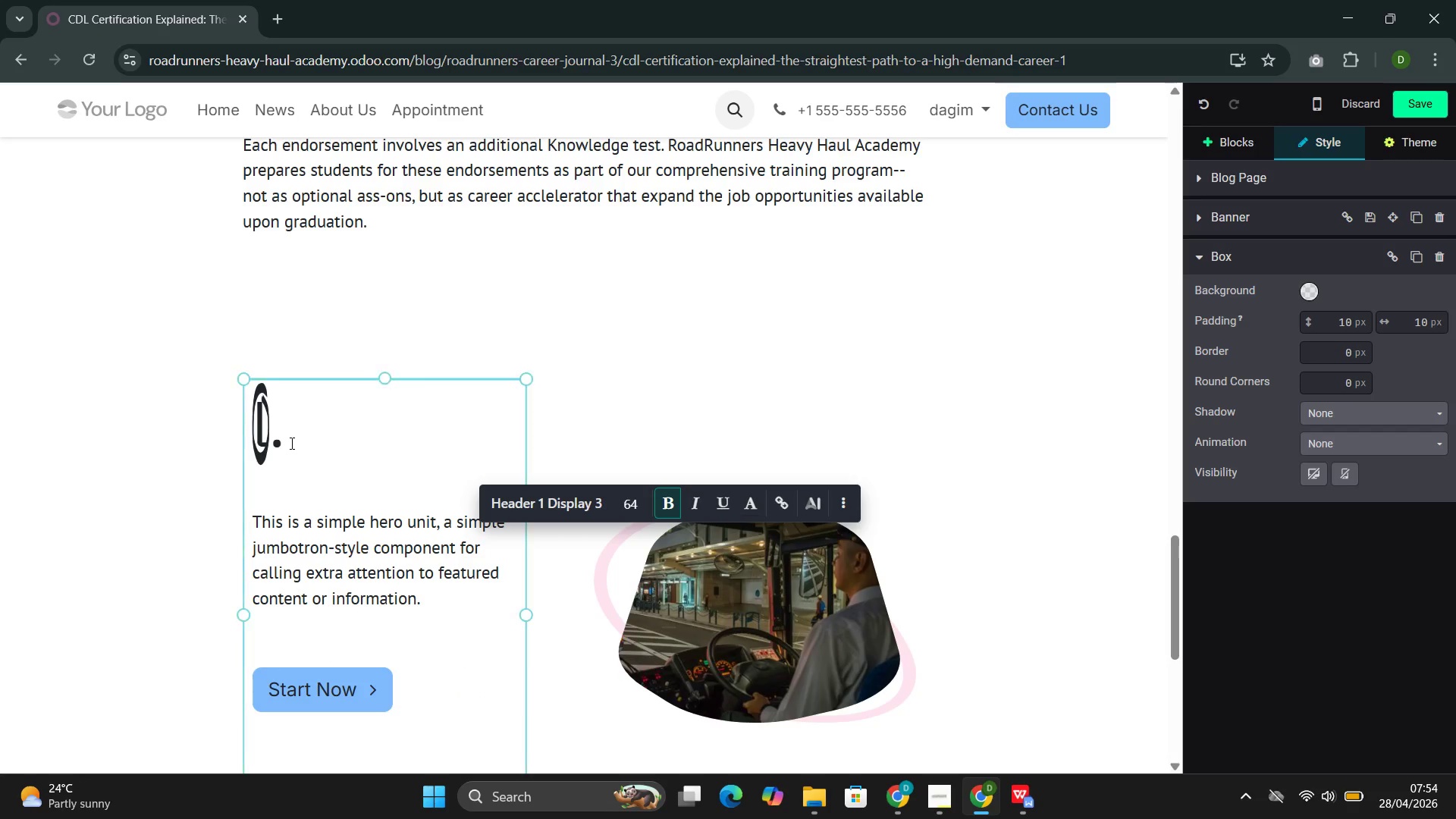 
left_click([290, 443])
 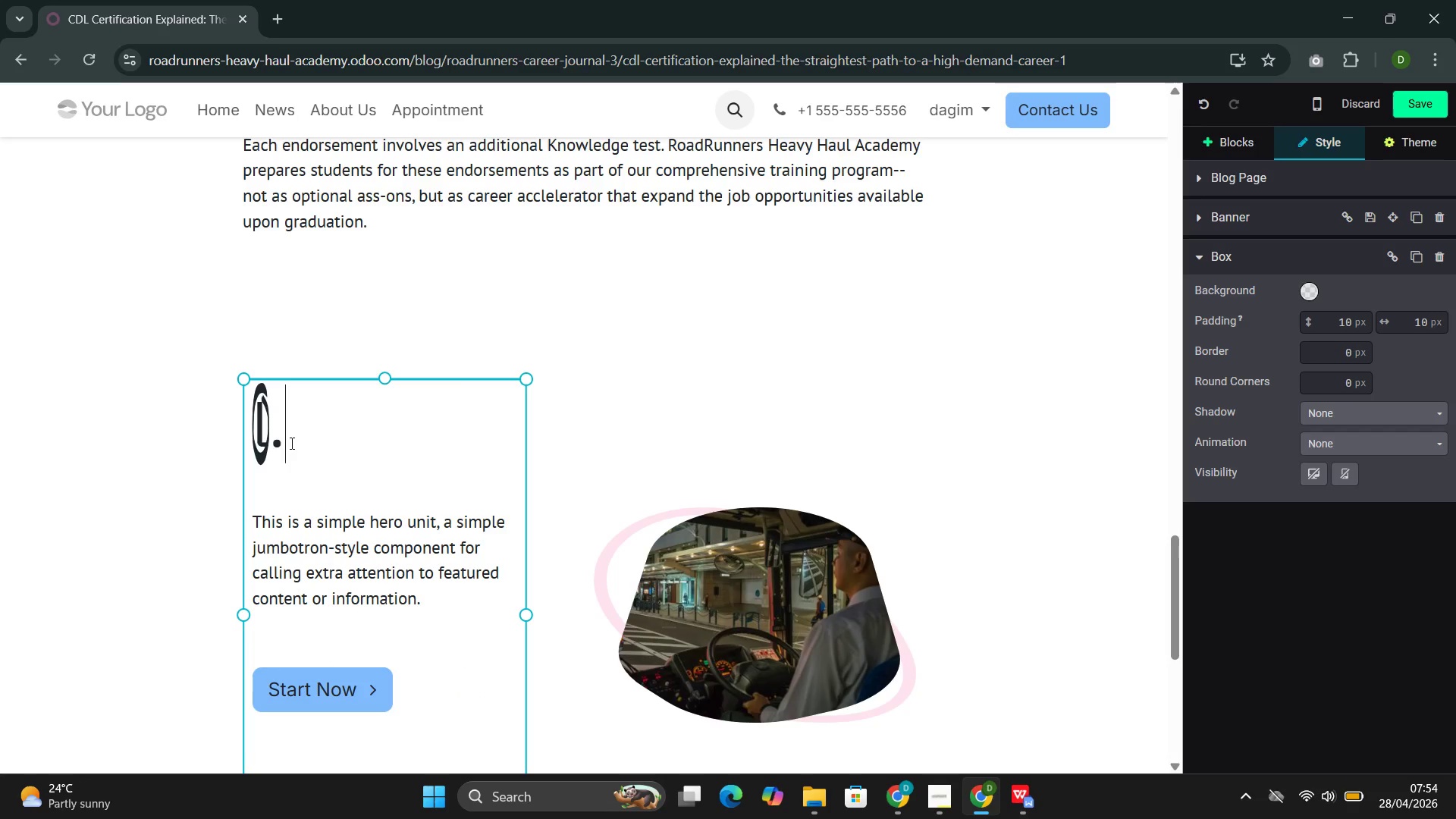 
key(Backspace)
 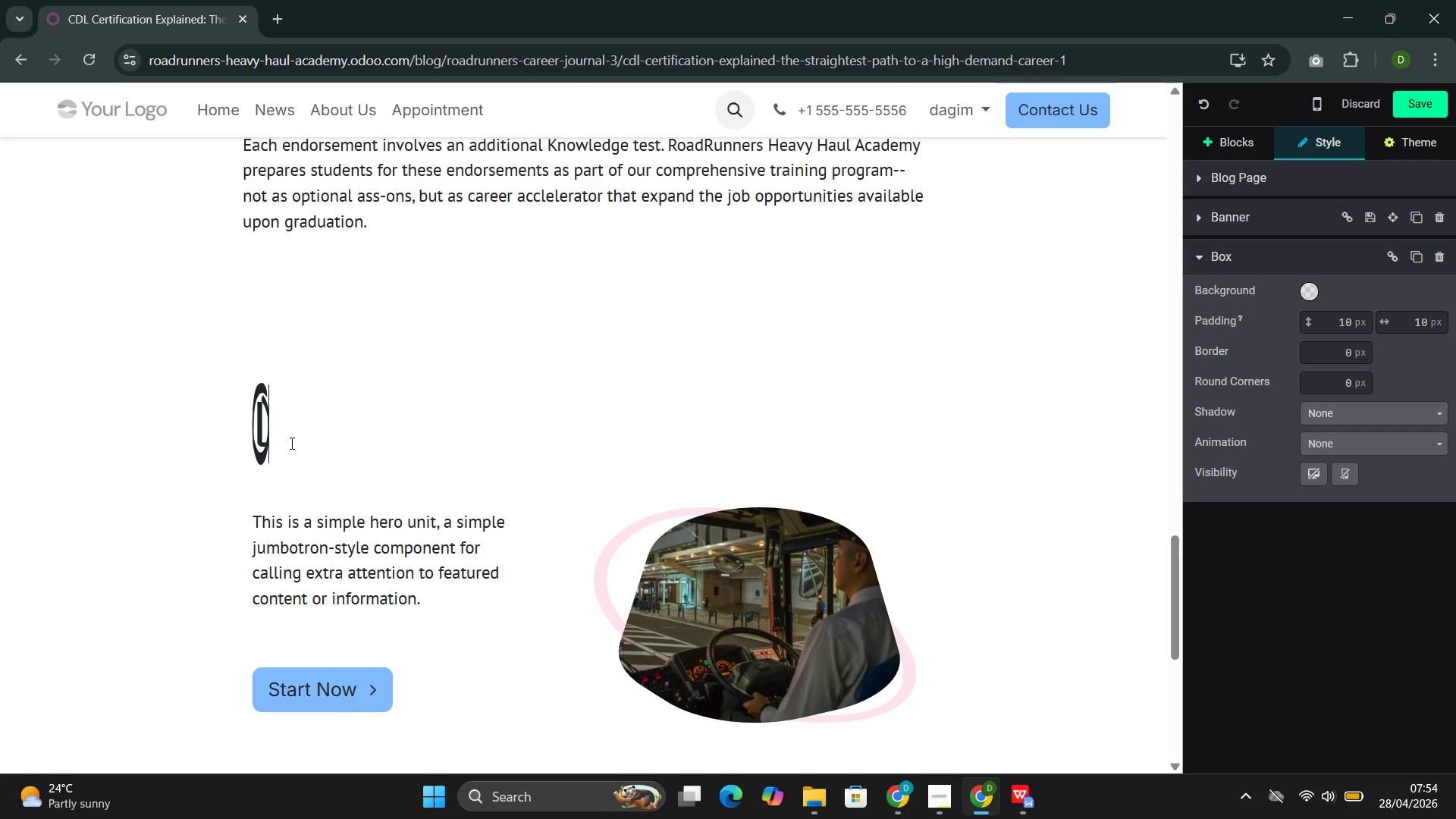 
key(Backspace)
 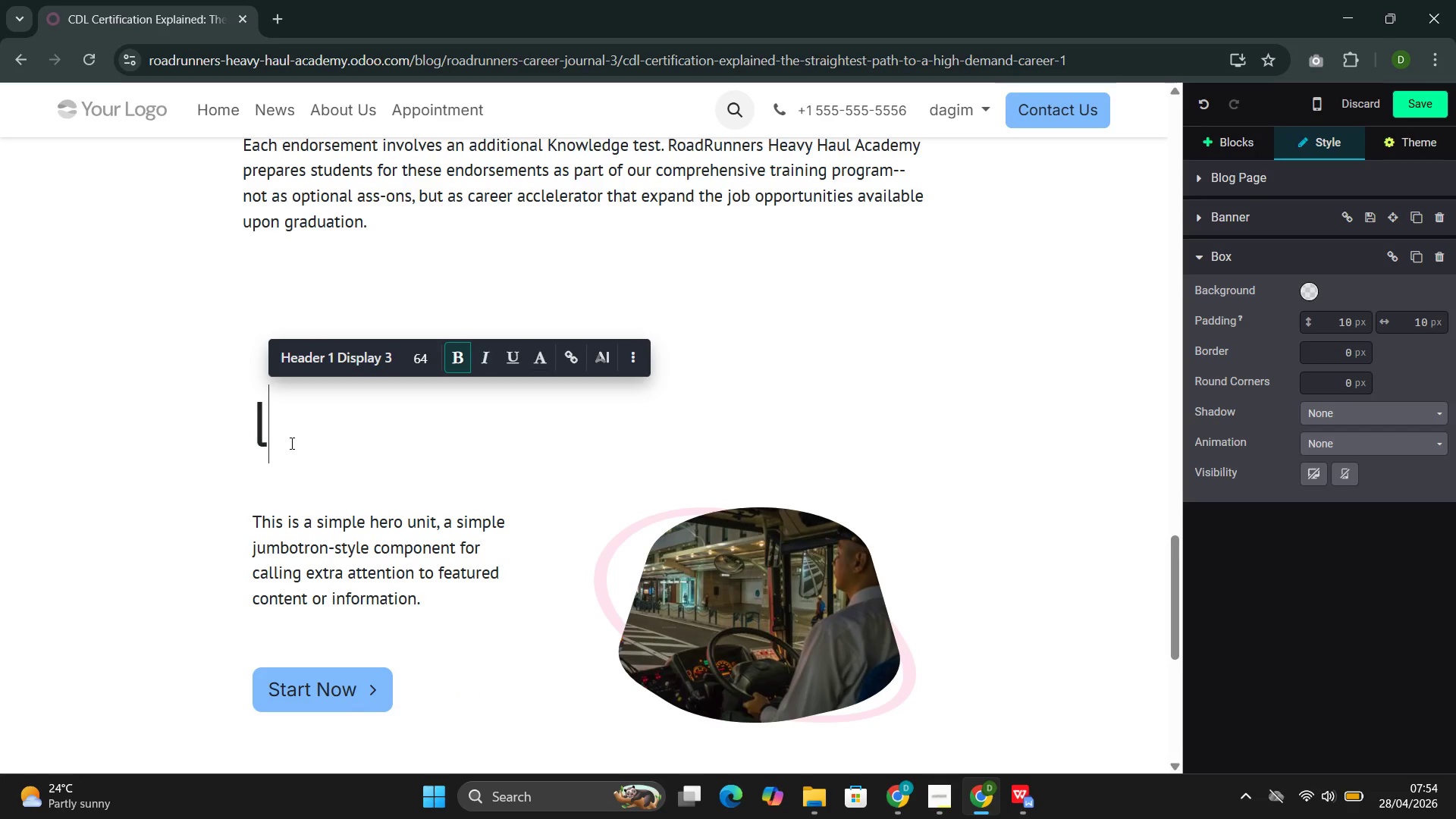 
key(Backspace)
 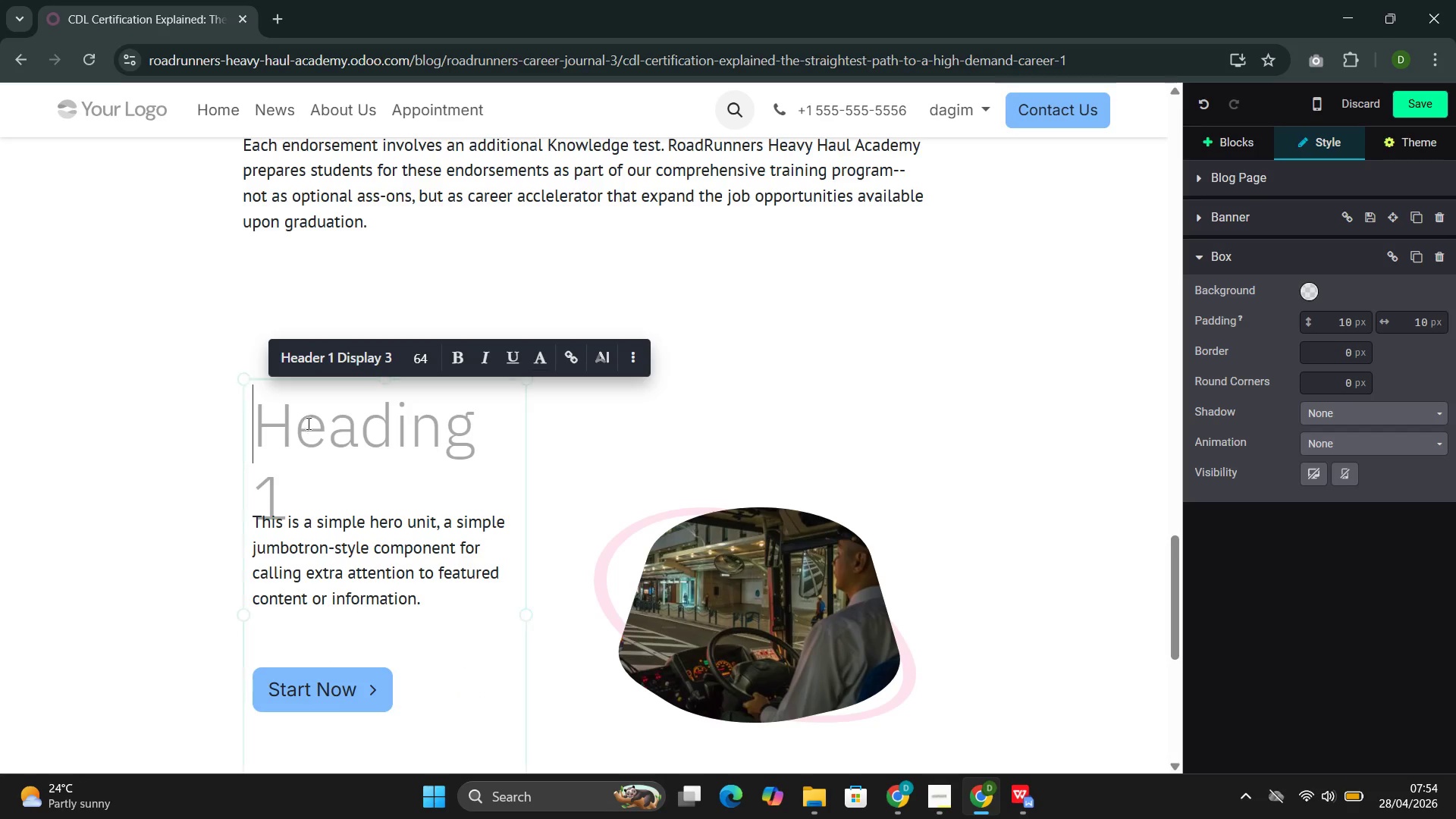 
left_click([344, 365])
 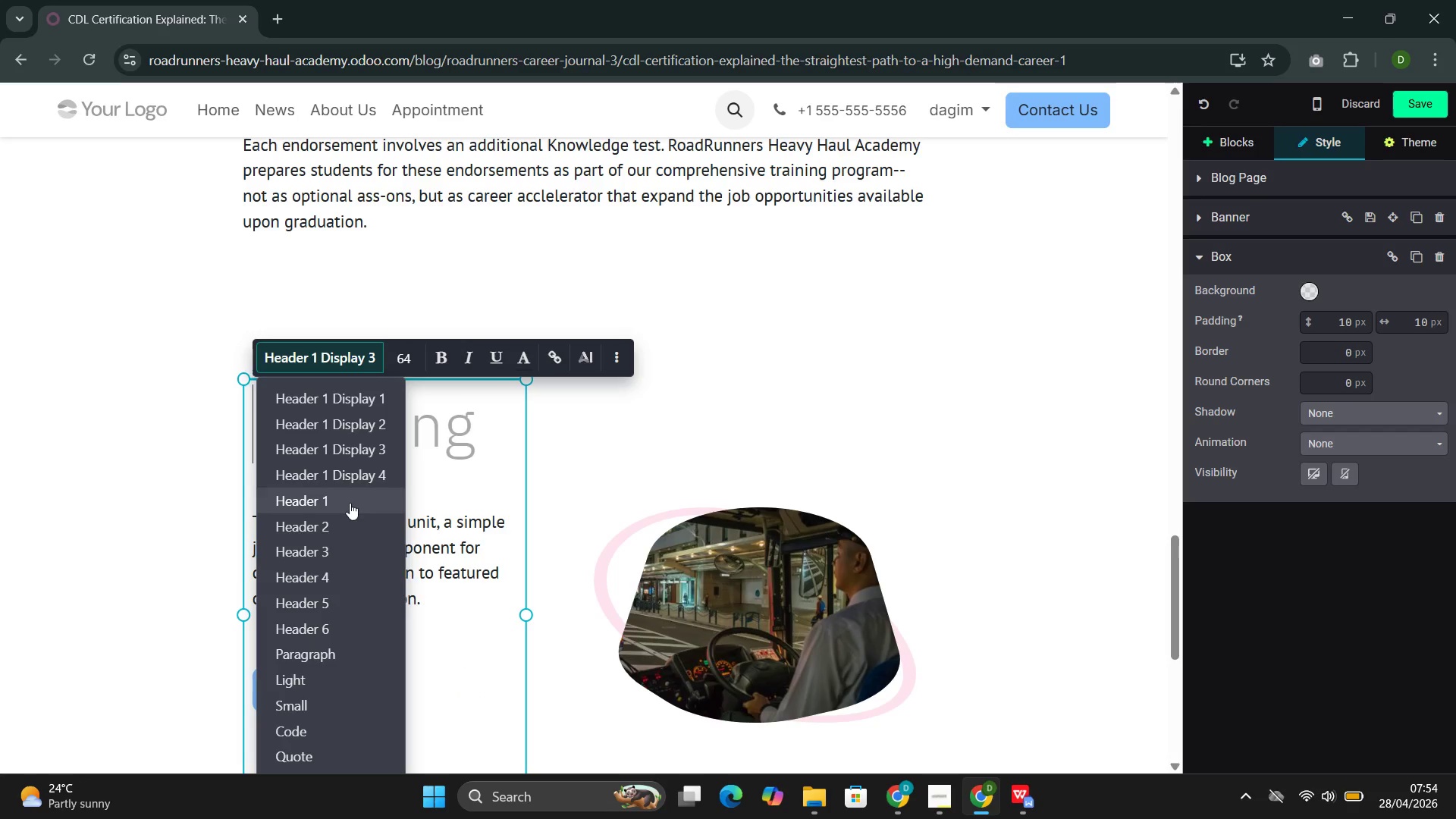 
left_click([345, 519])
 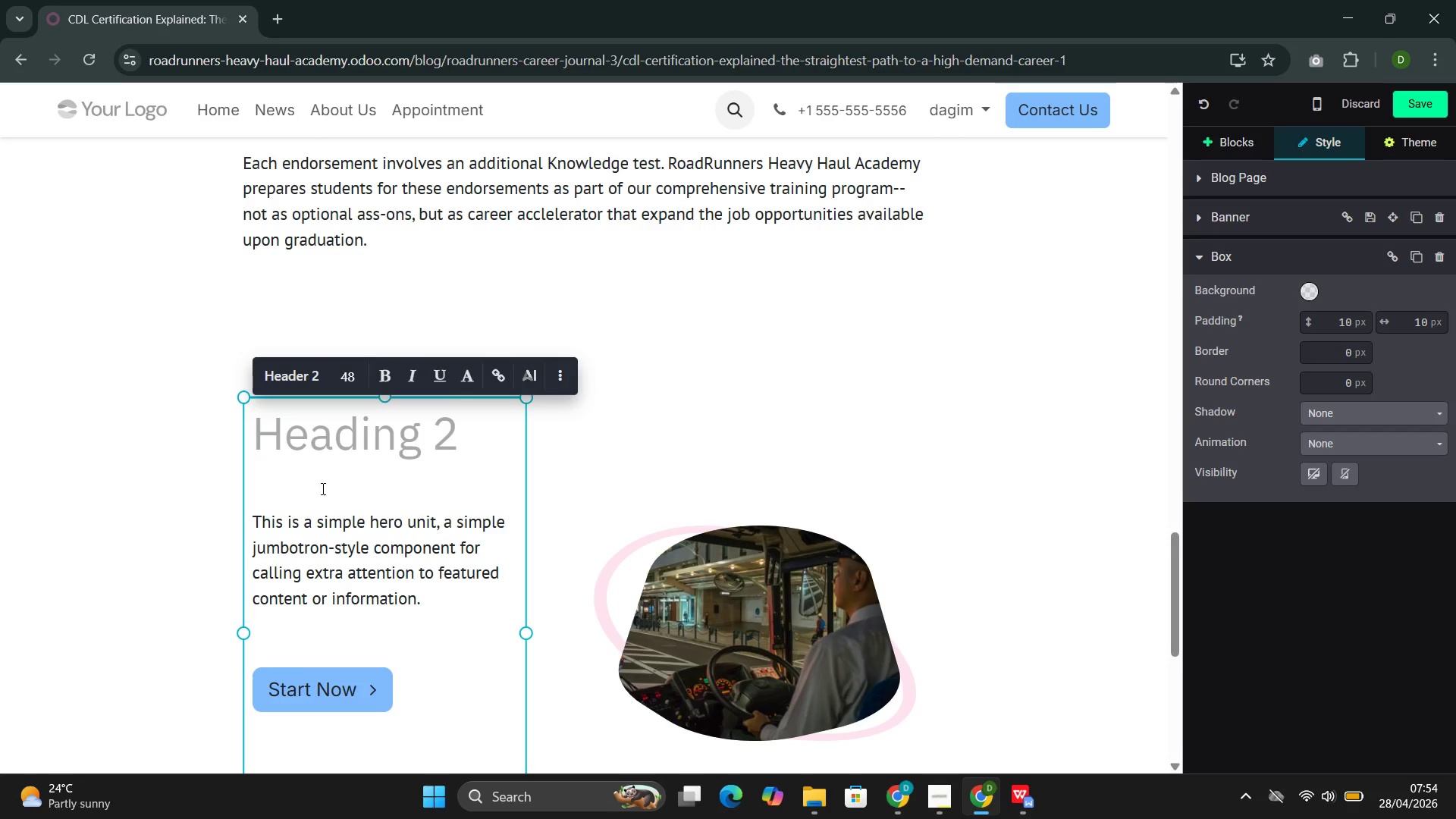 
left_click([306, 430])
 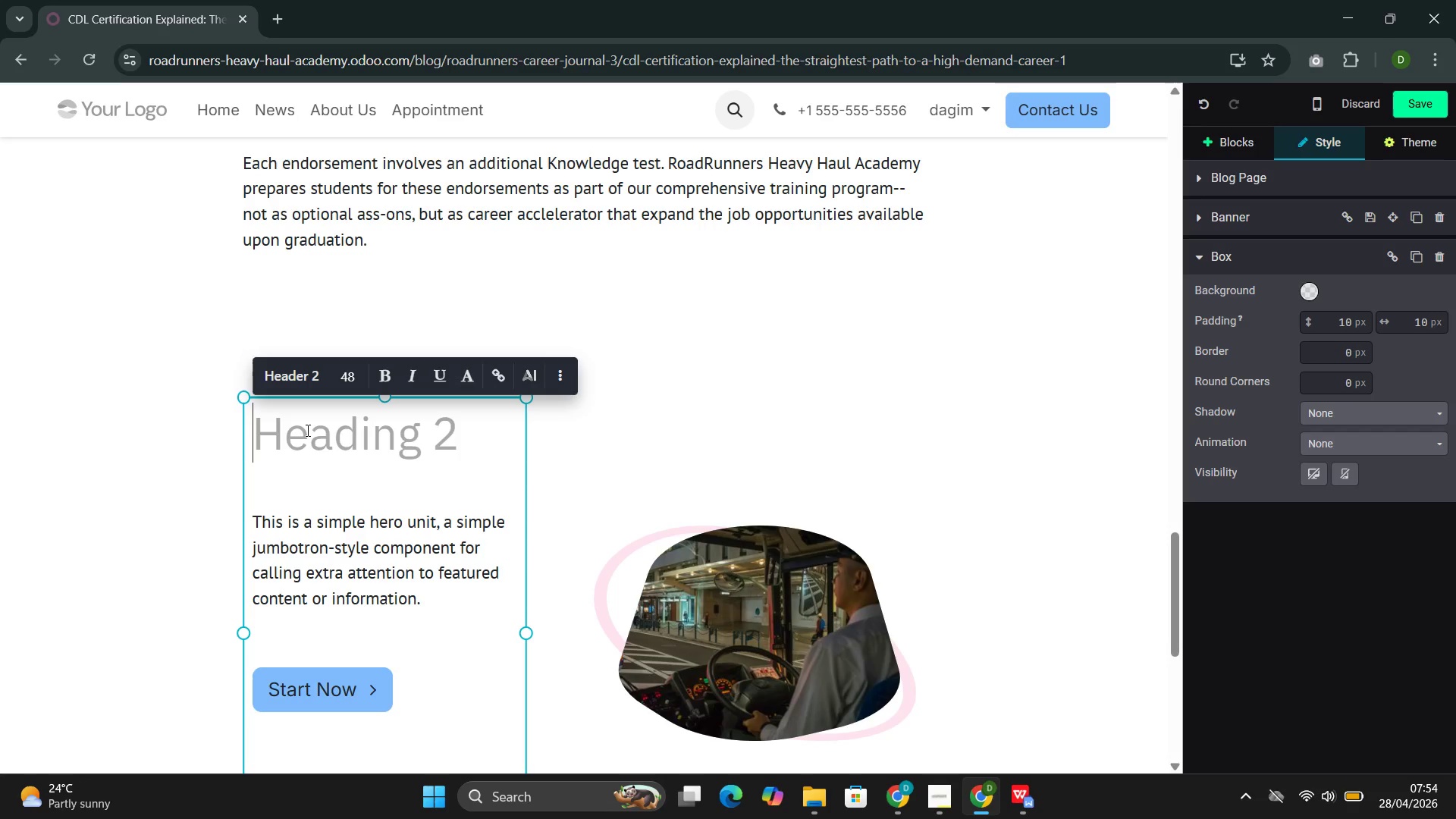 
type(The )
 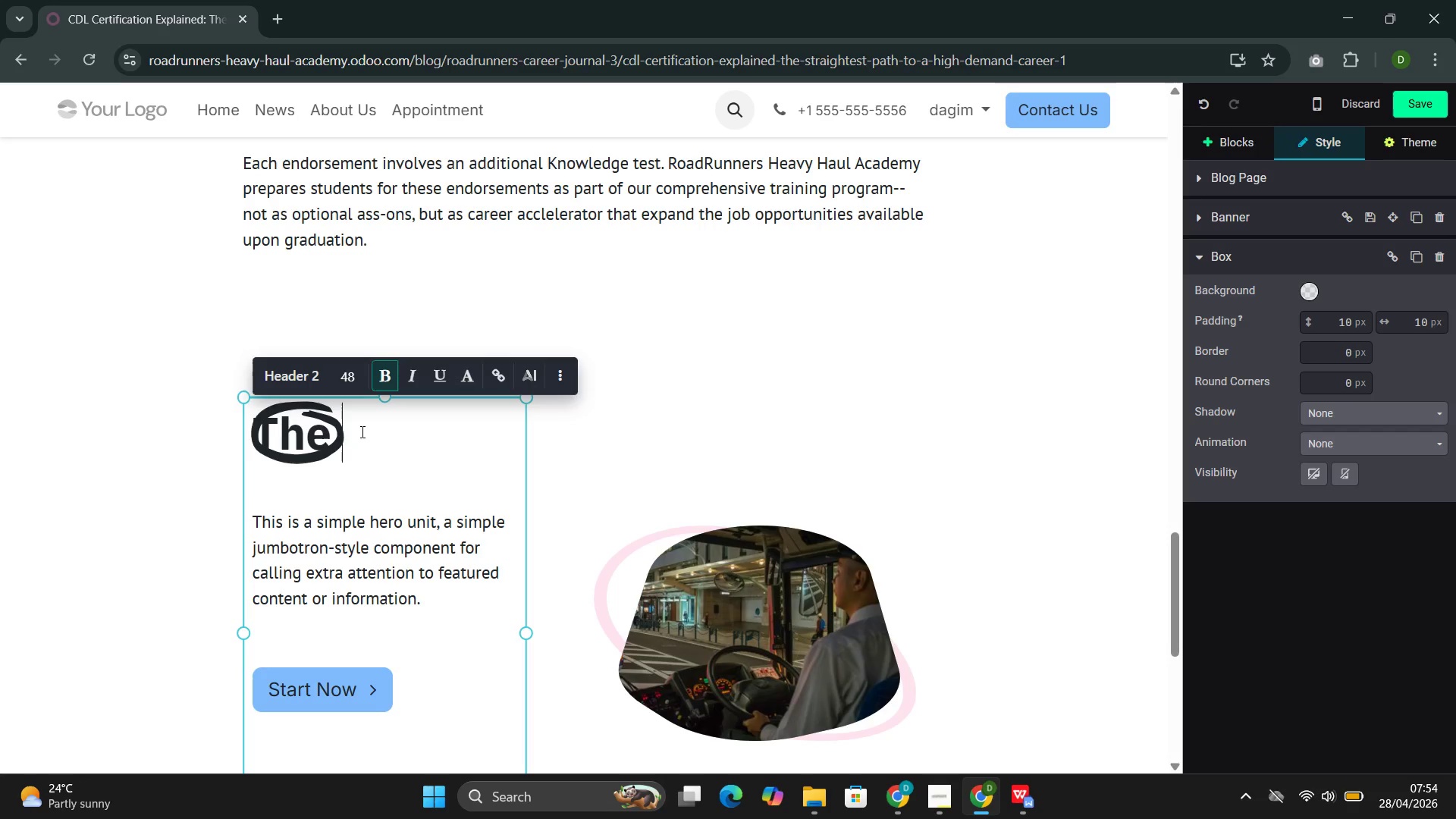 
left_click([347, 437])
 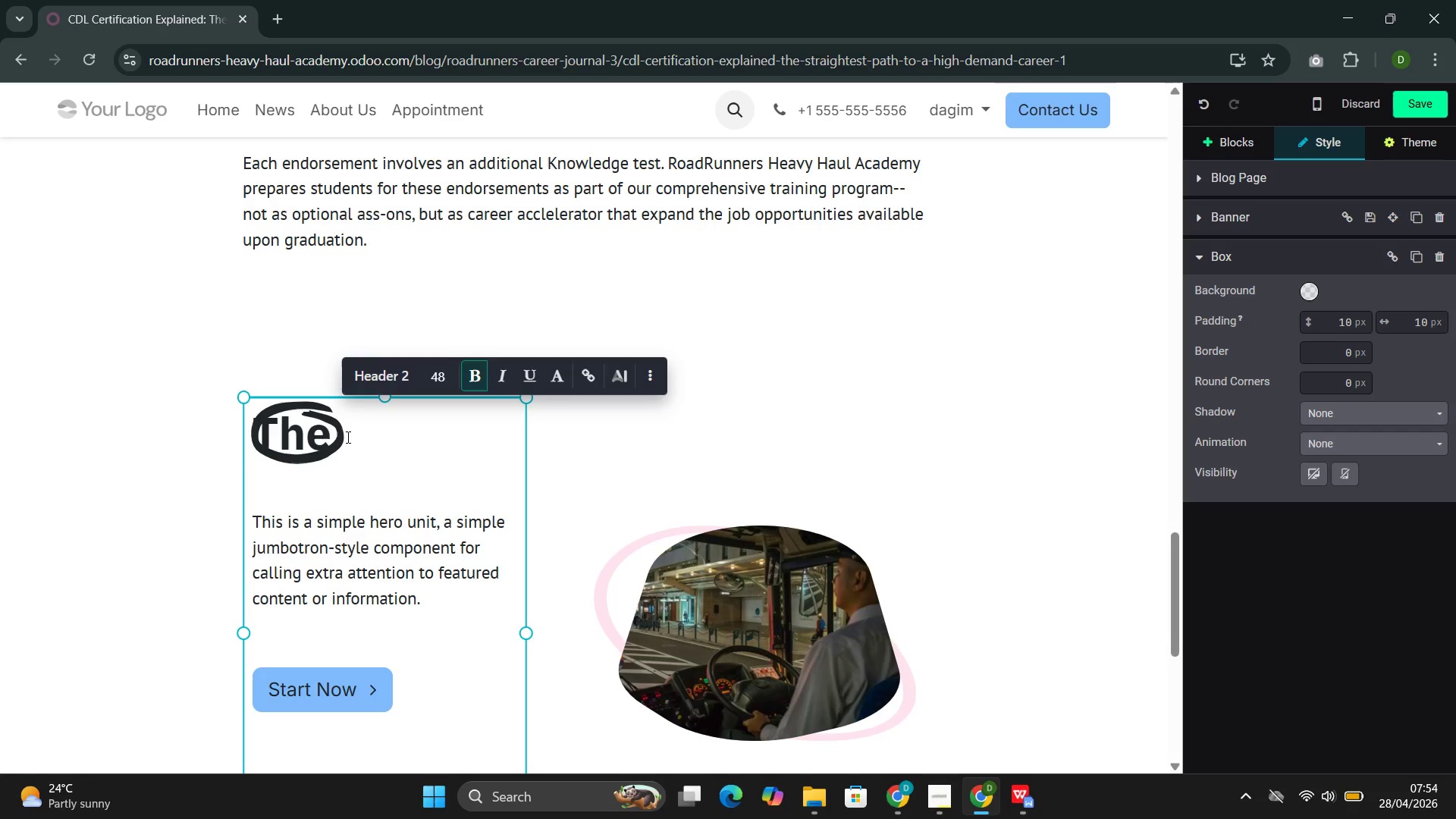 
key(Backspace)
key(Backspace)
key(Backspace)
key(Backspace)
key(Backspace)
type(The)
 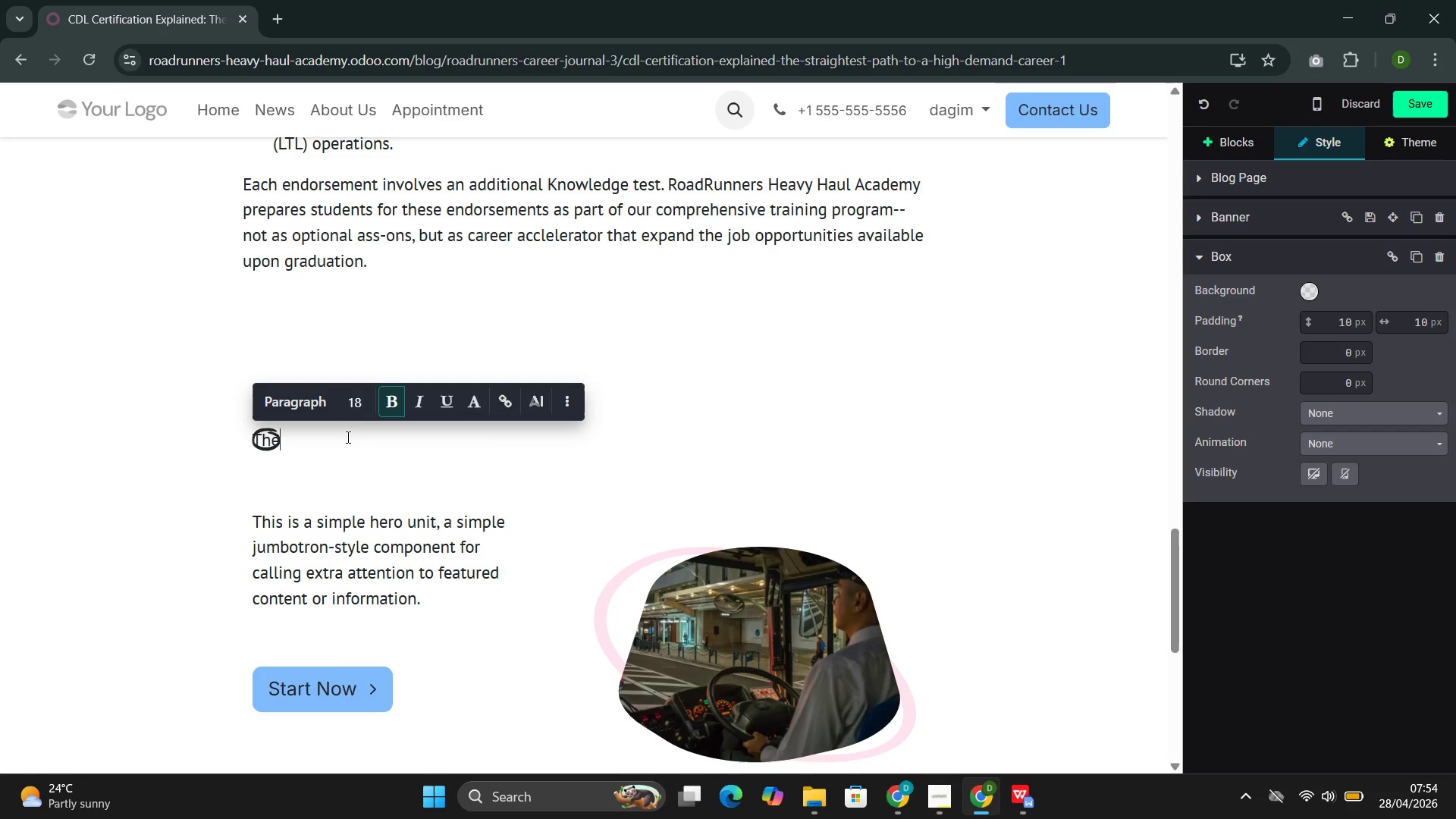 
key(Backspace)
 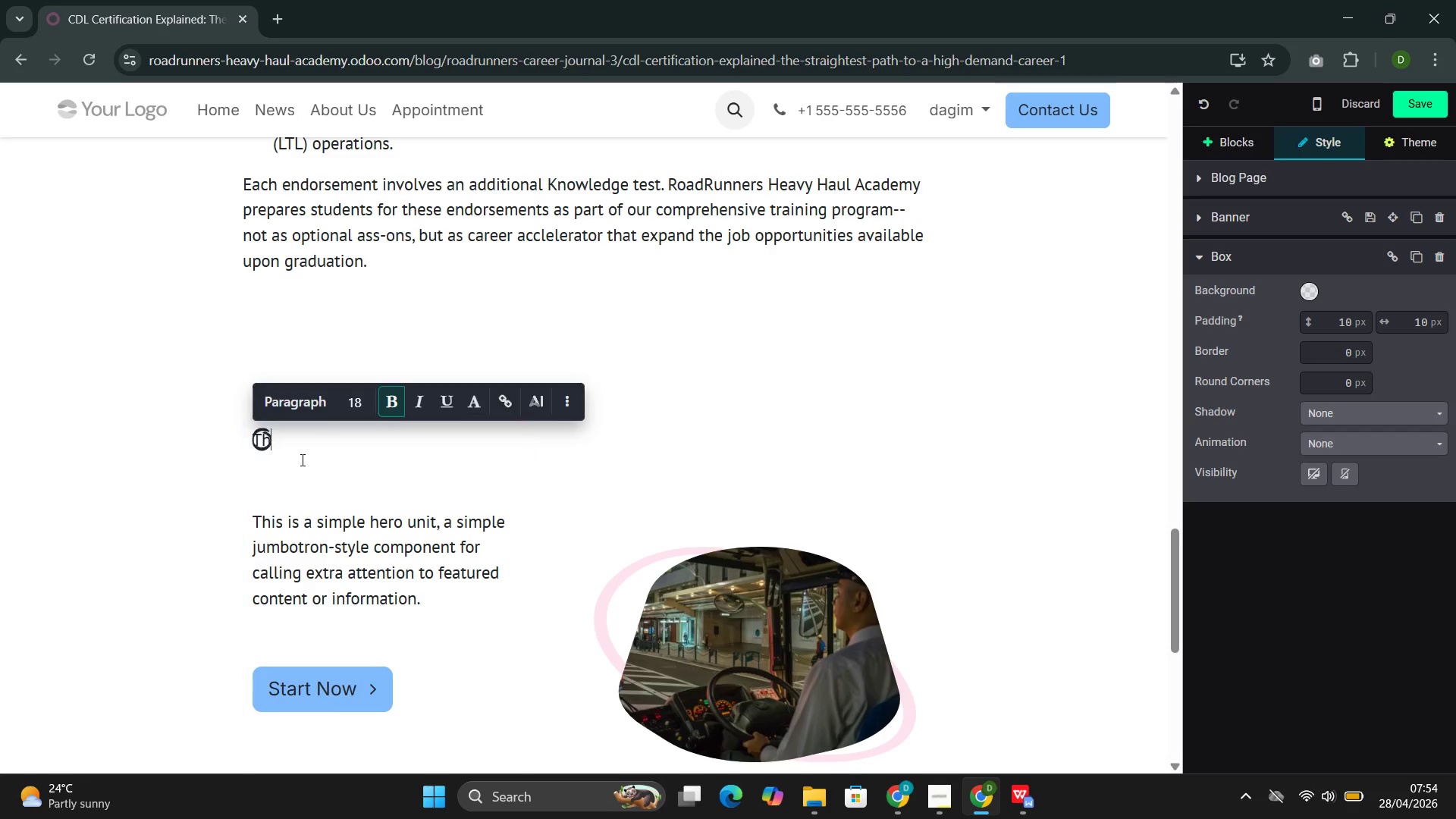 
key(Backspace)
 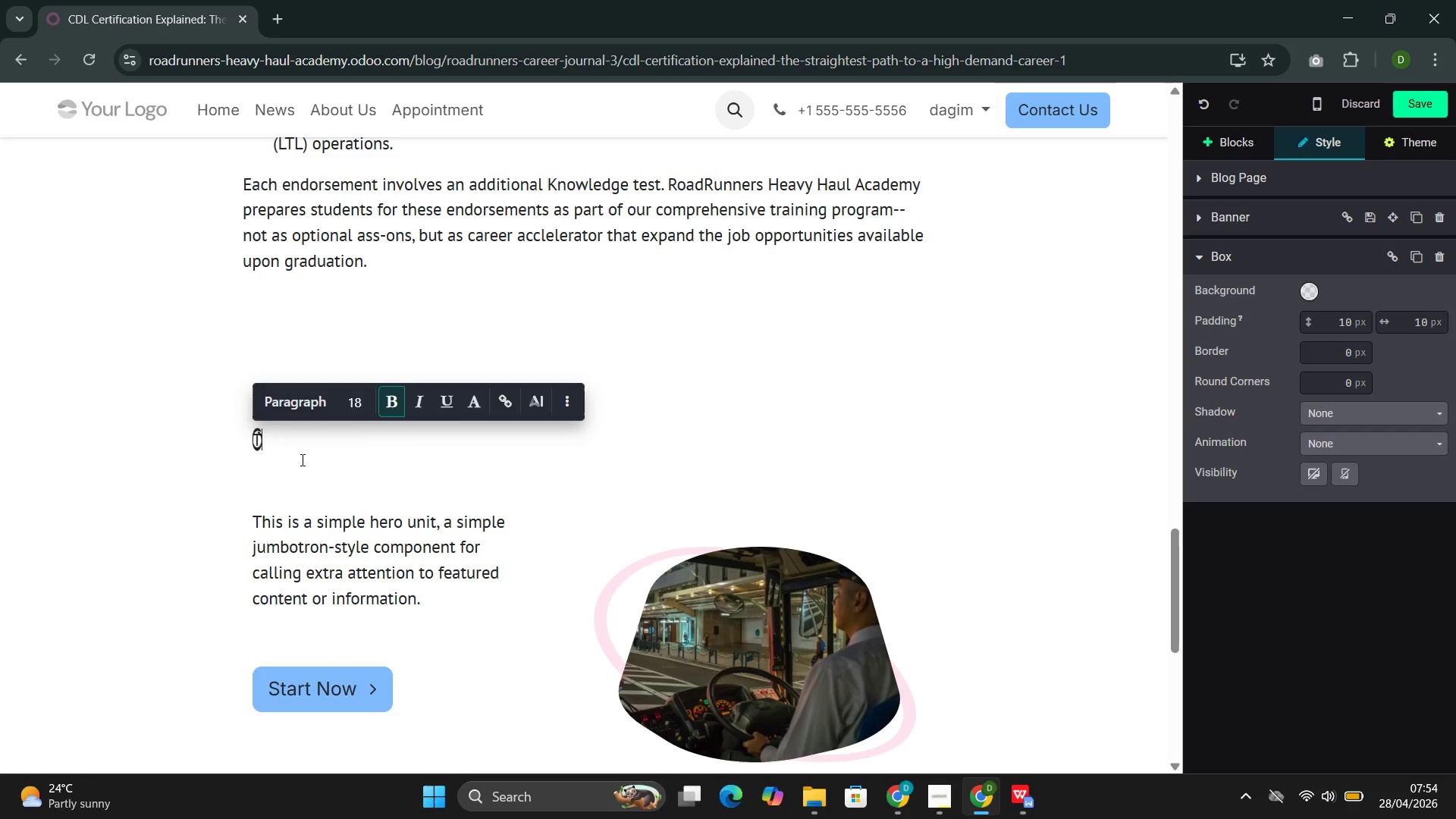 
key(Backspace)
 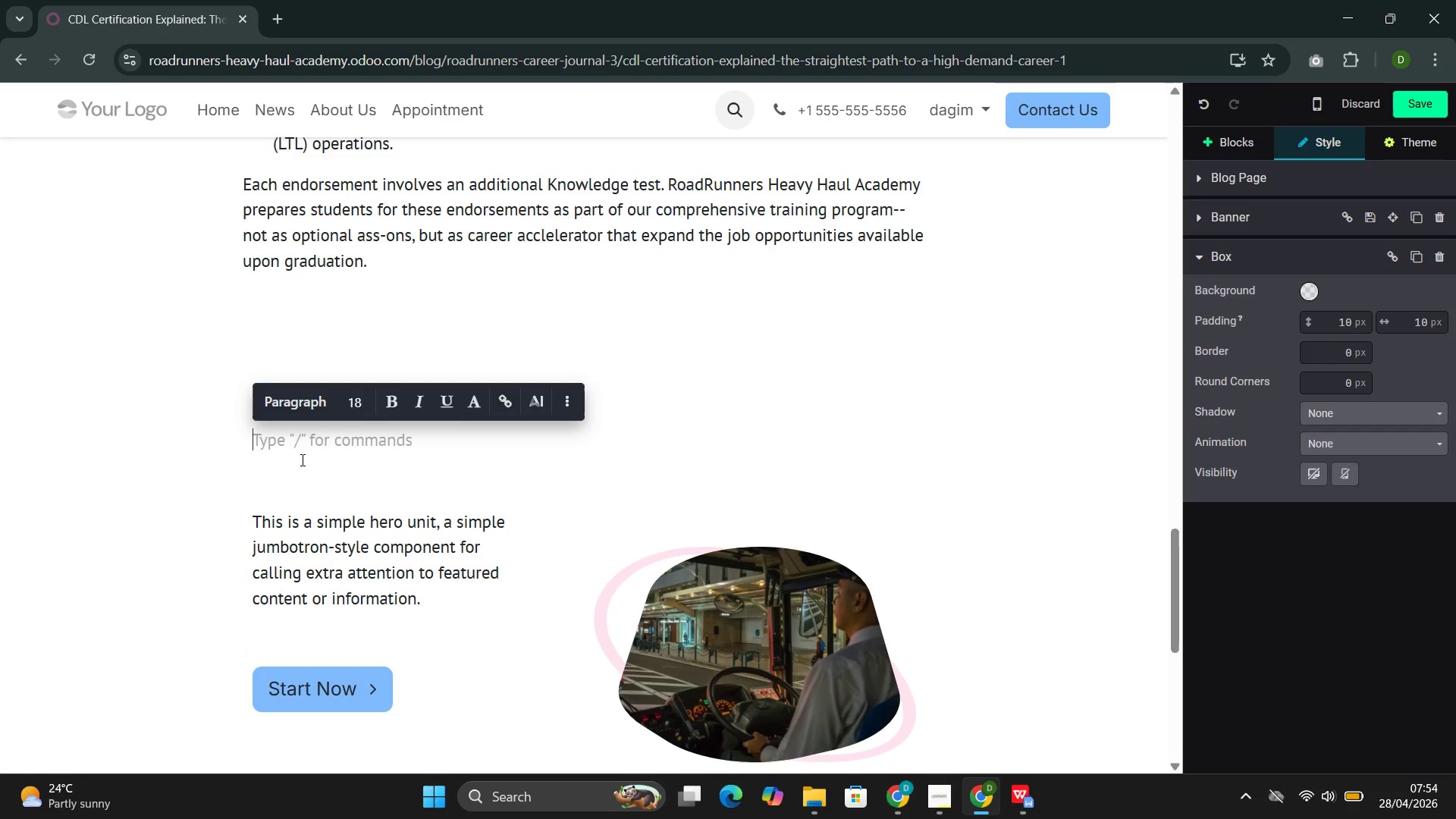 
key(Backspace)
 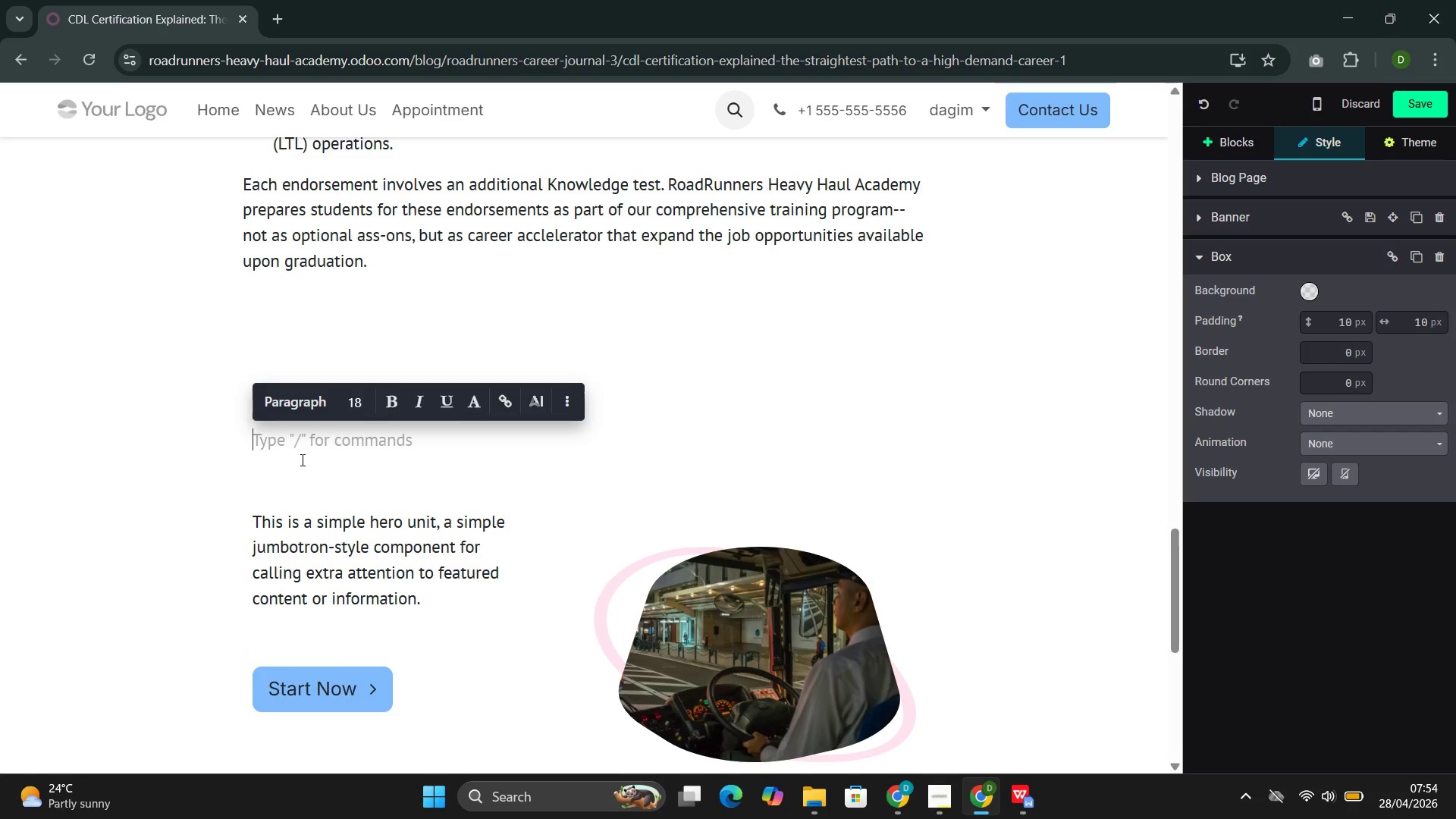 
key(Backspace)
 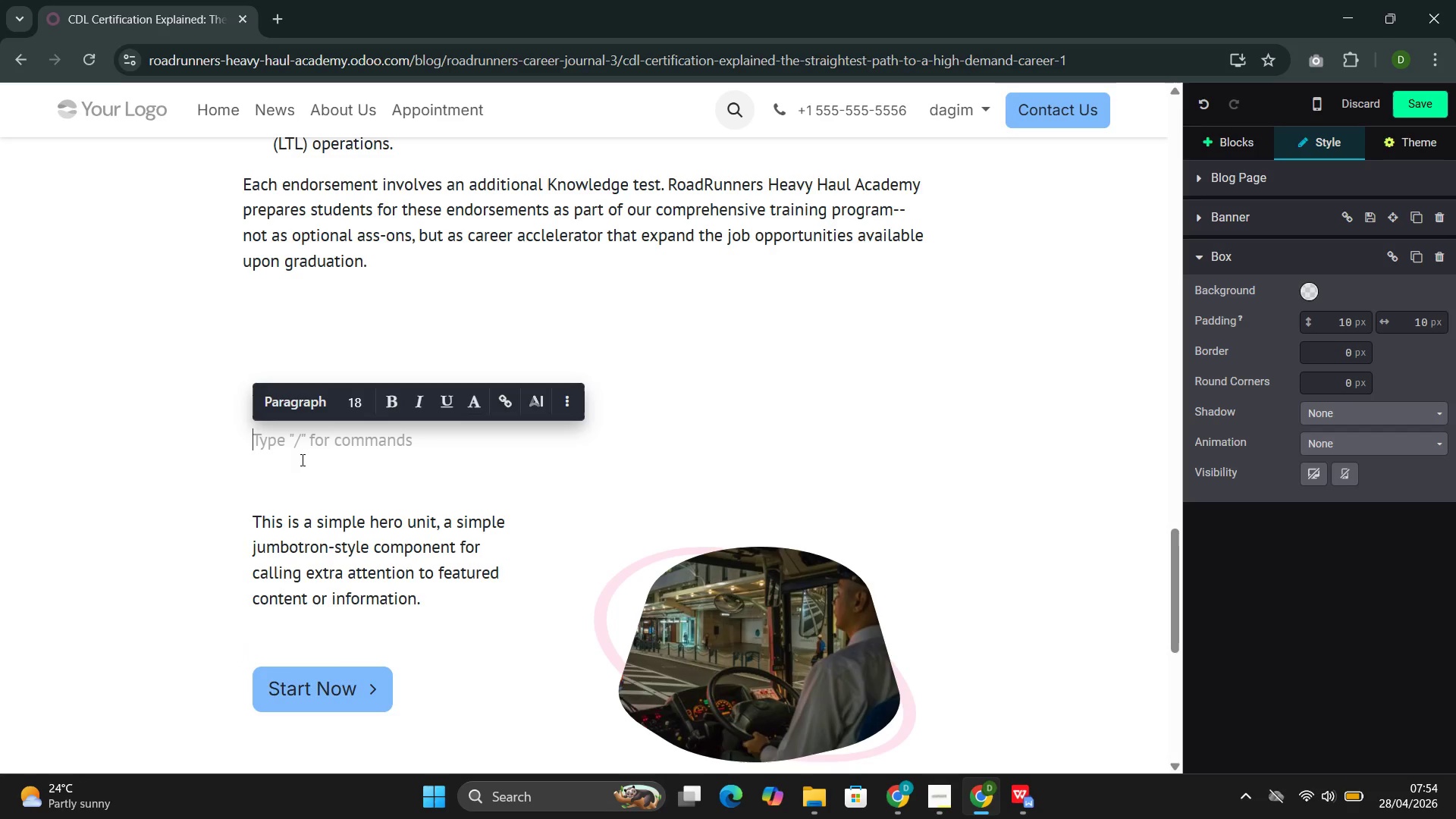 
key(Backspace)
 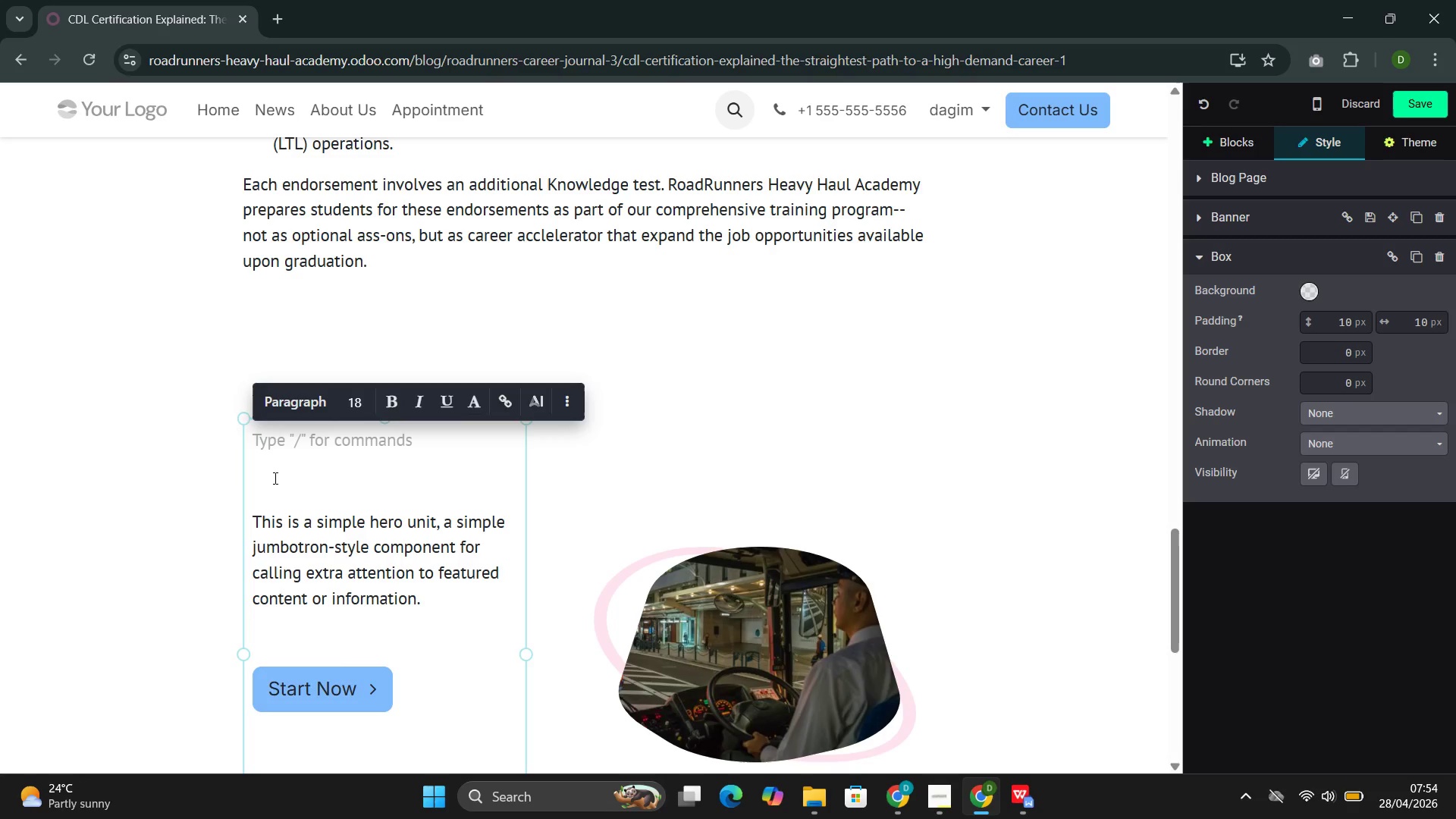 
left_click([273, 479])
 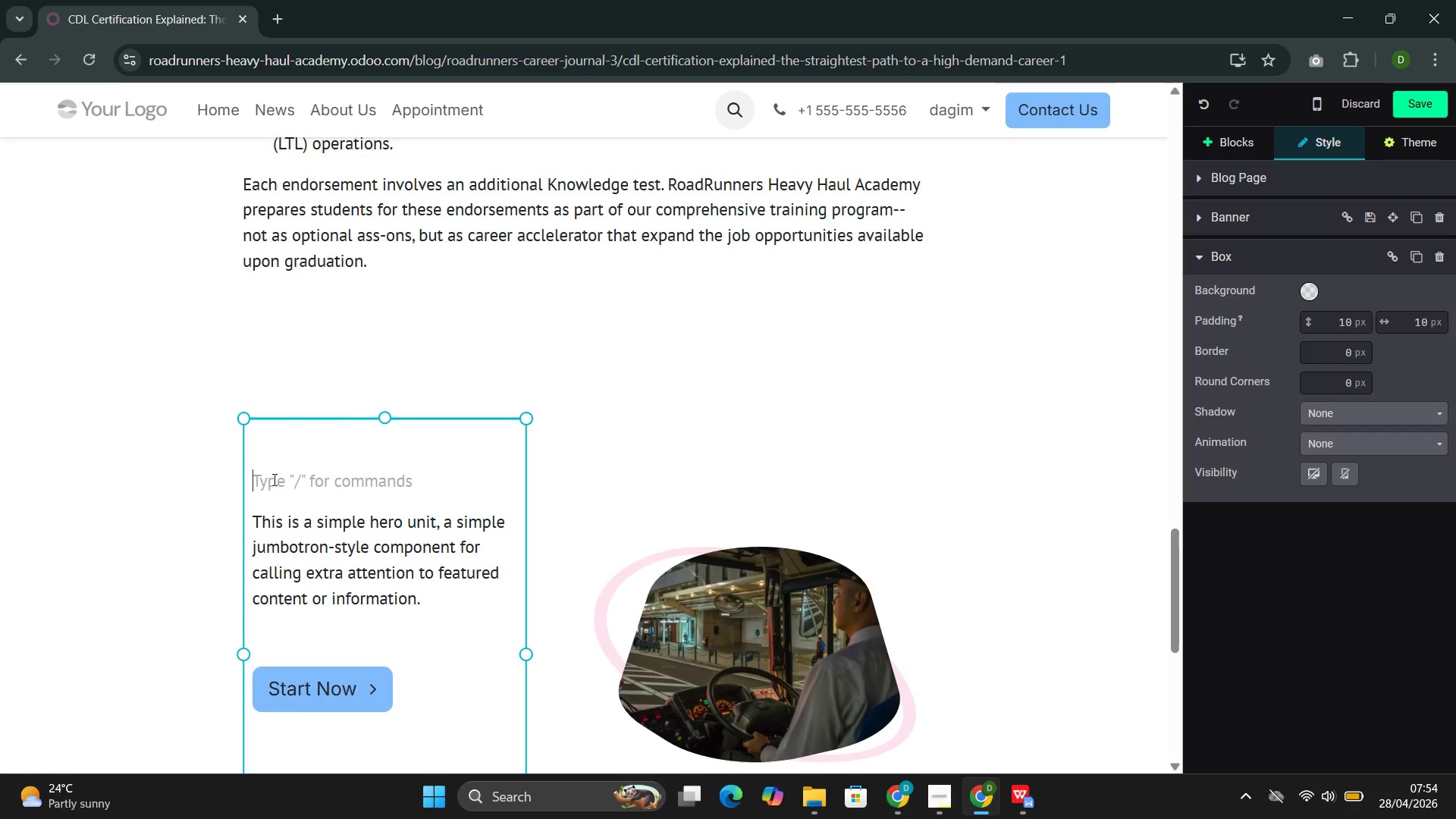 
key(Backspace)
 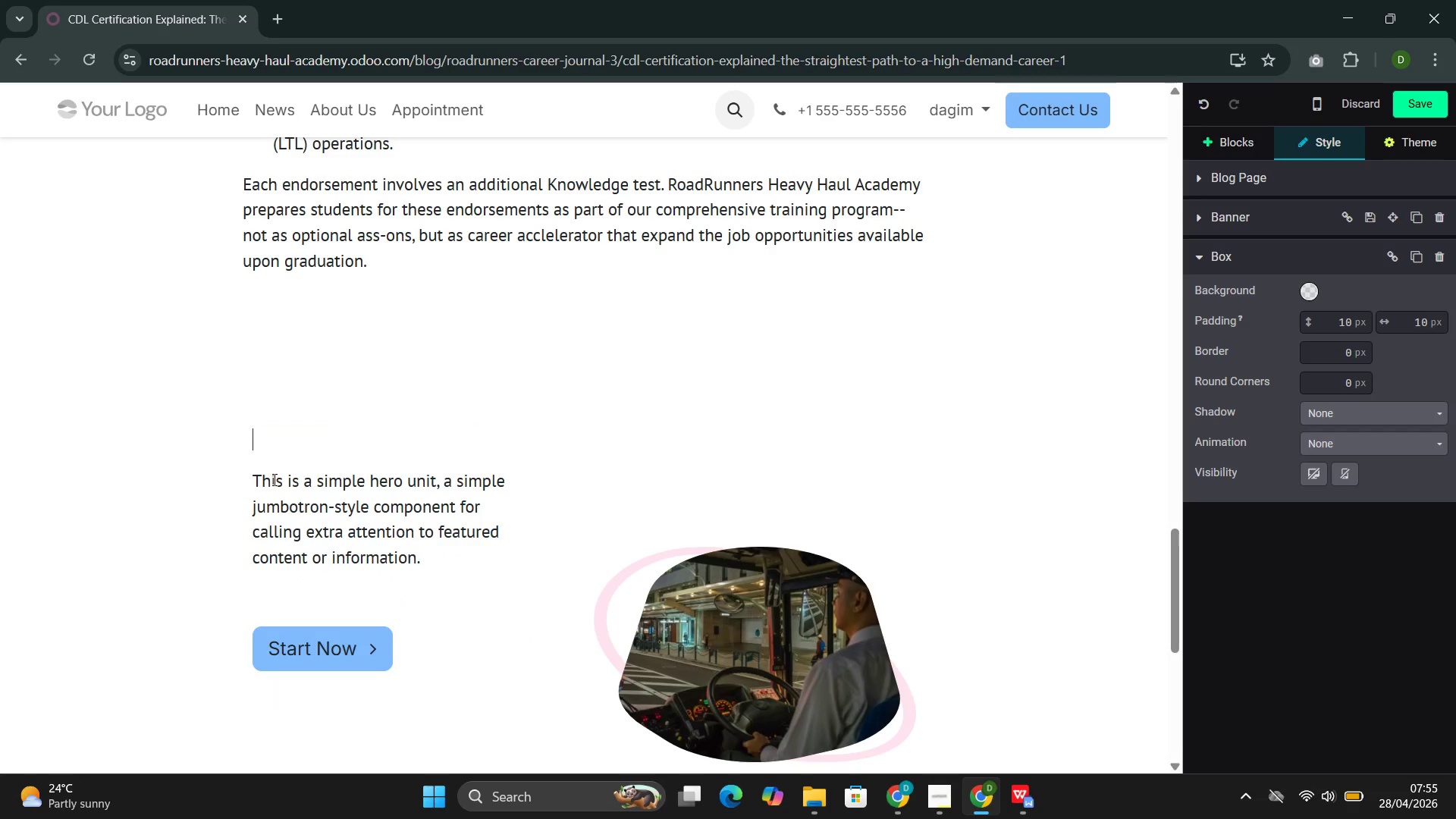 
key(Backspace)
 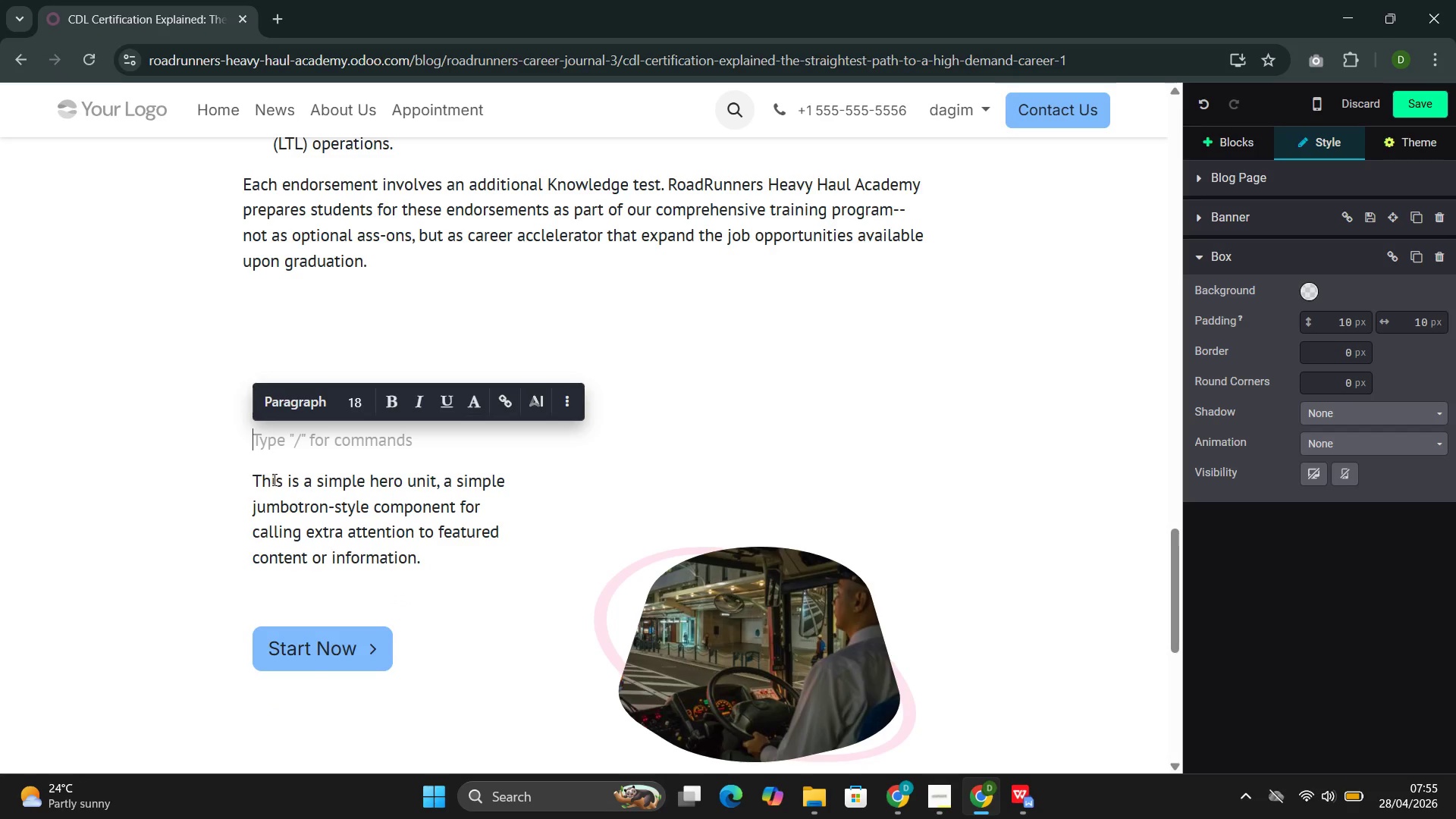 
key(Backspace)
 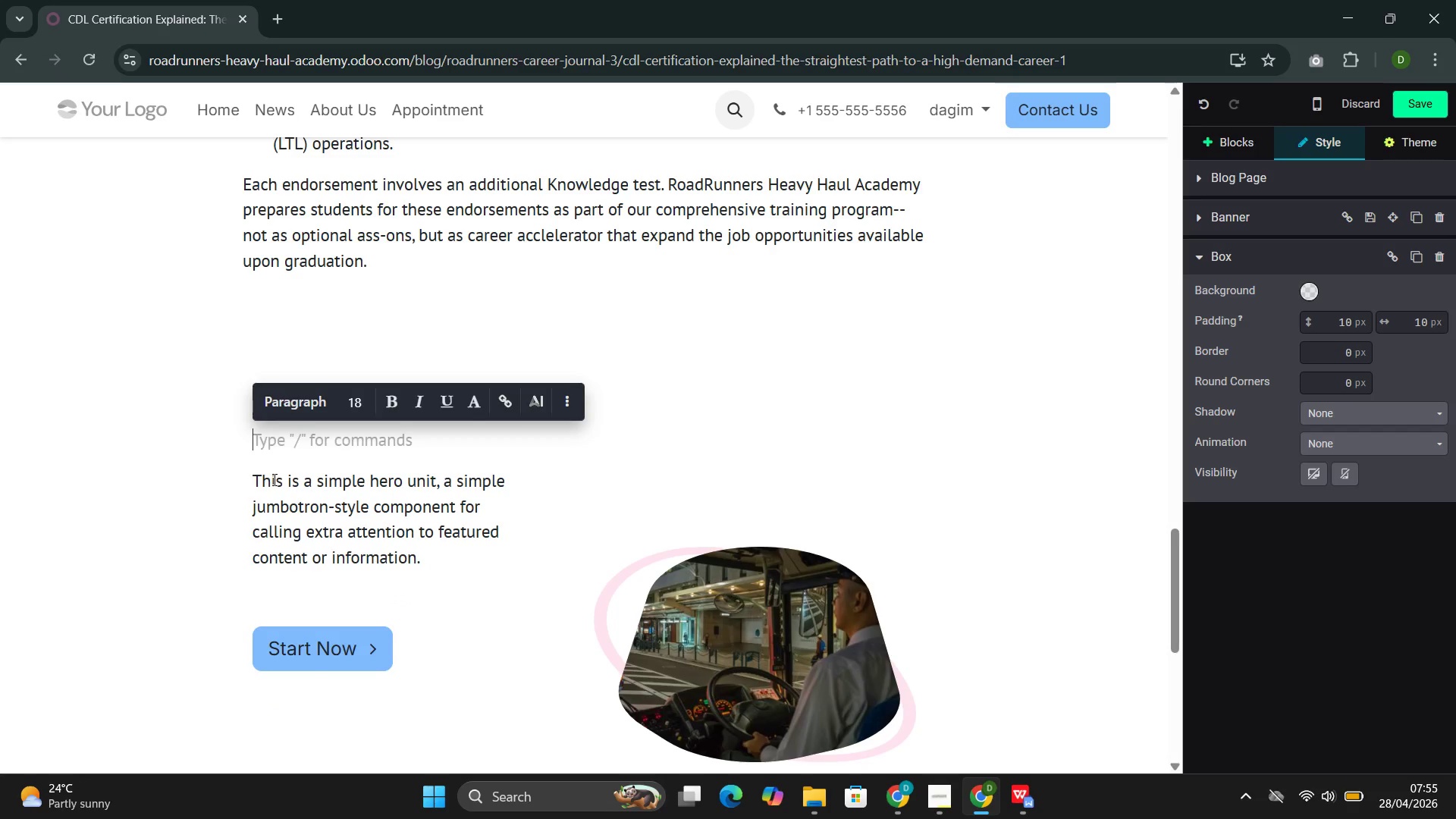 
key(Backspace)
 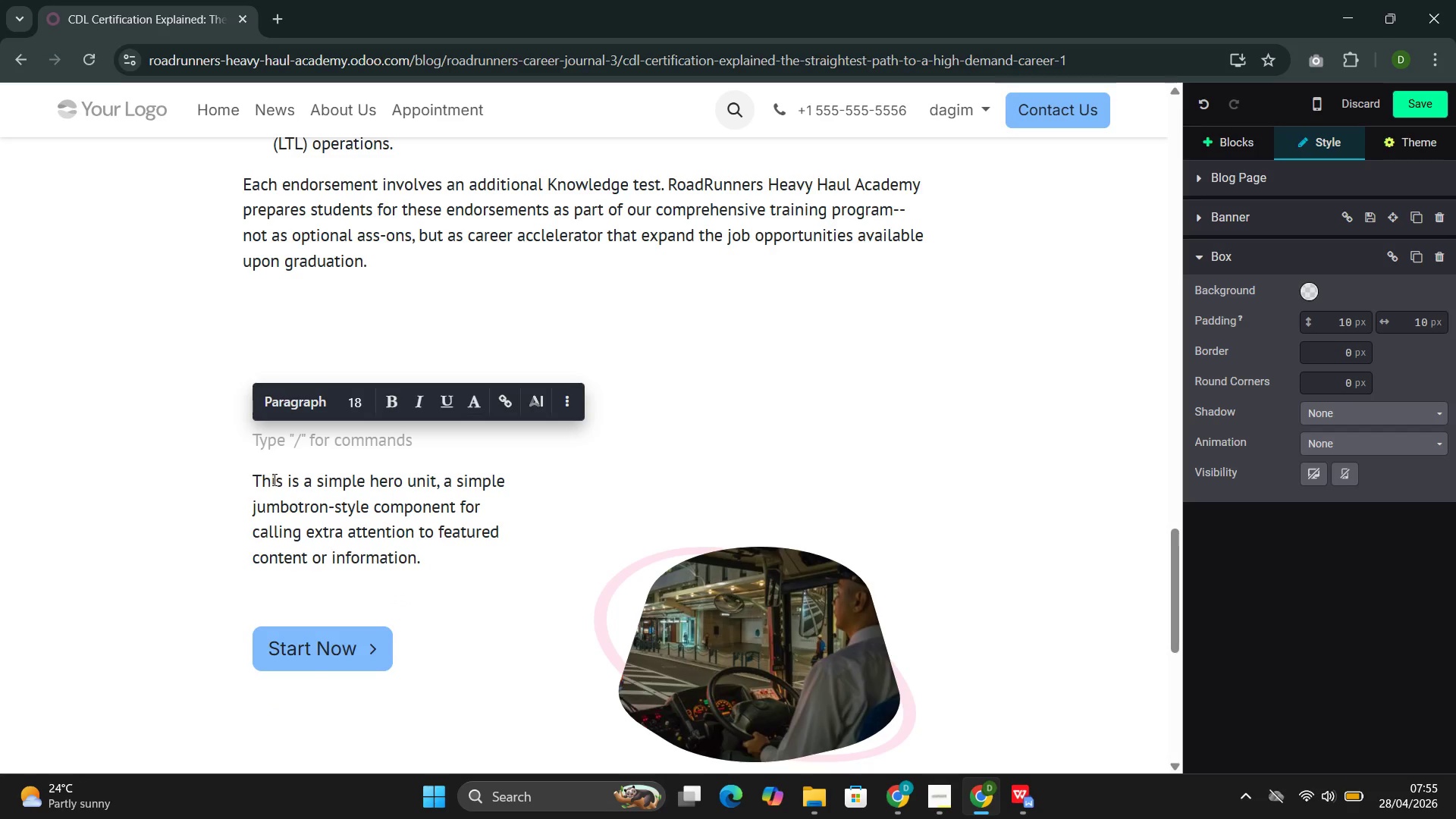 
key(R)
 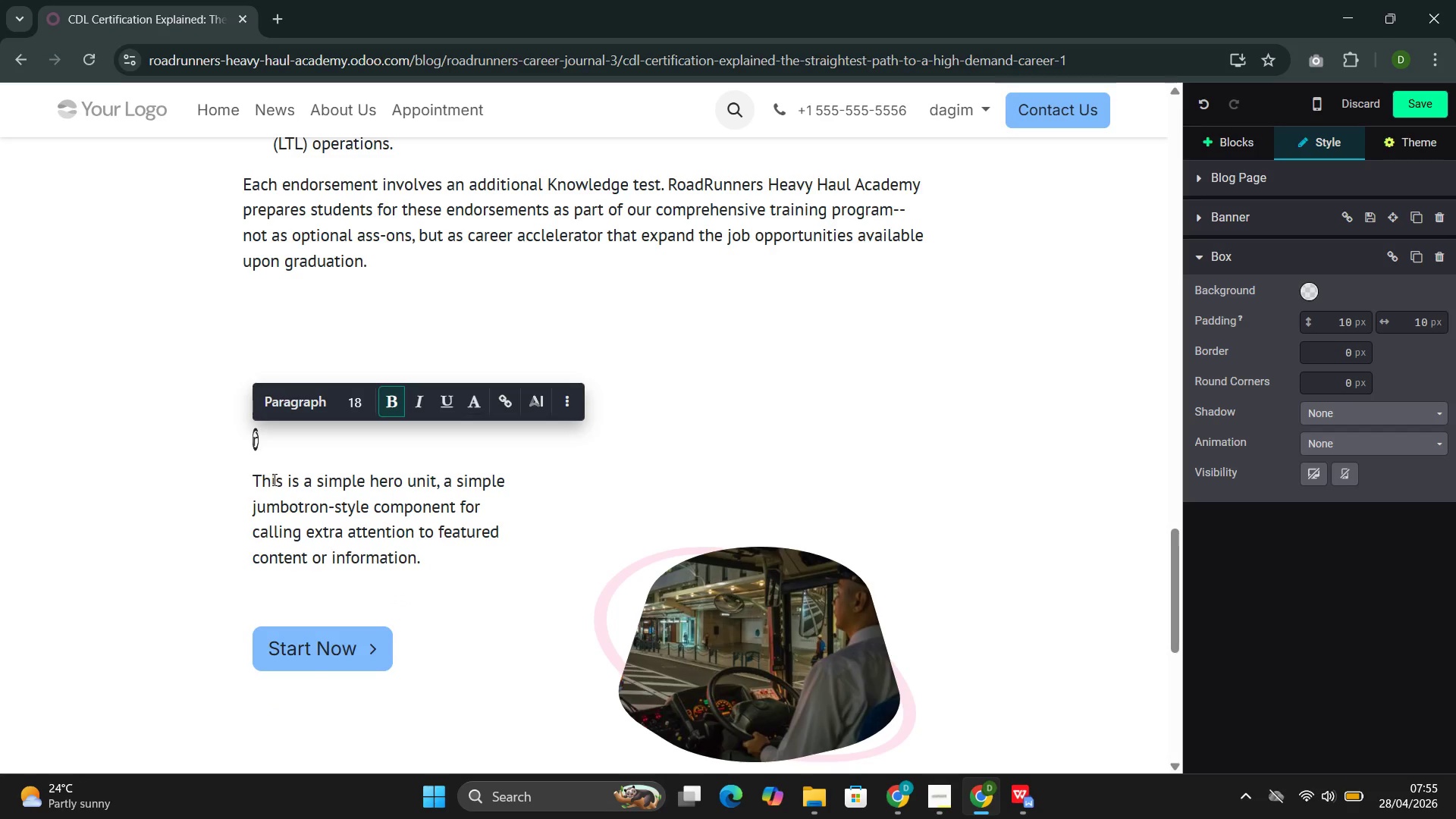 
key(Backspace)
 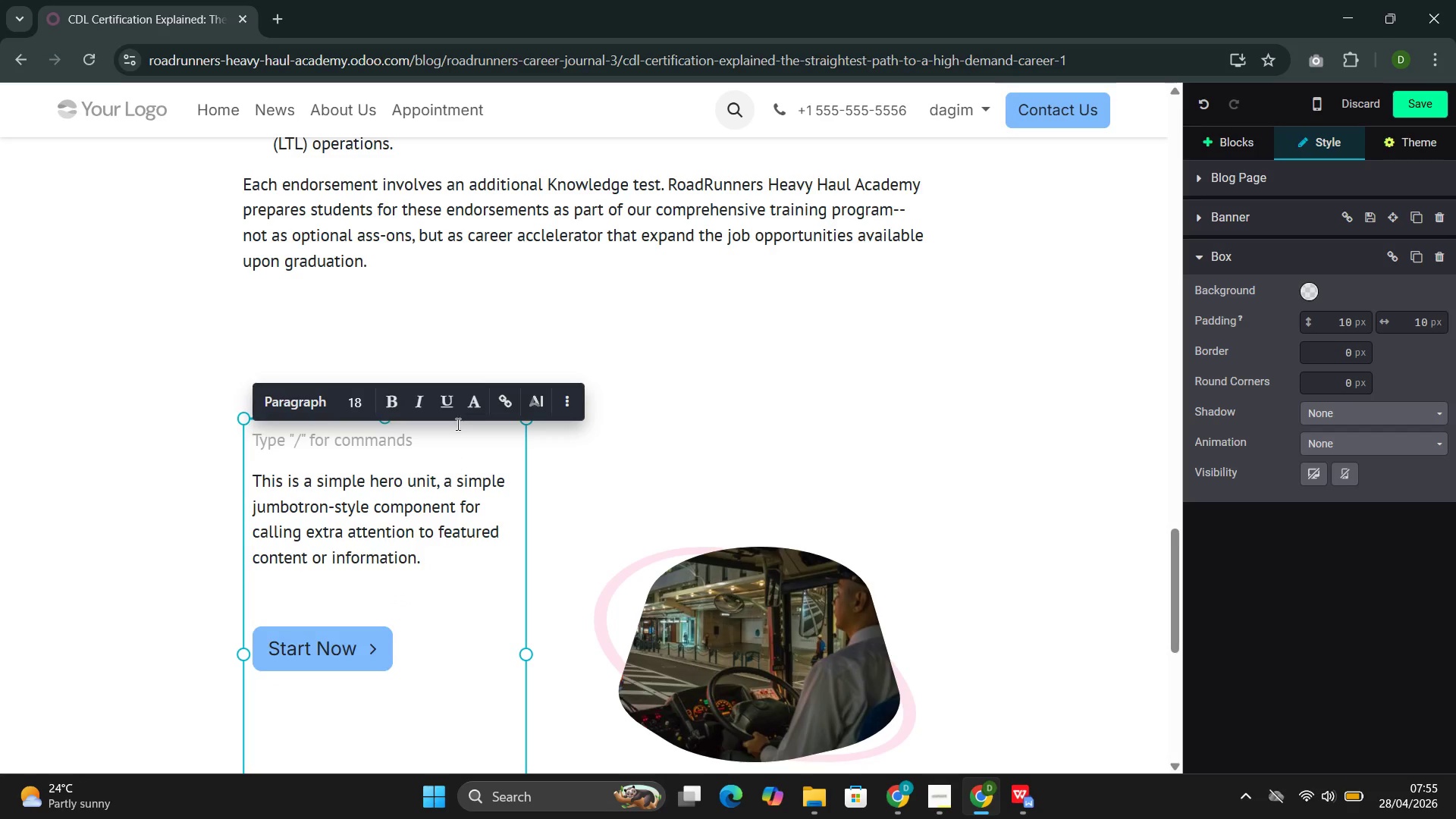 
left_click([582, 538])
 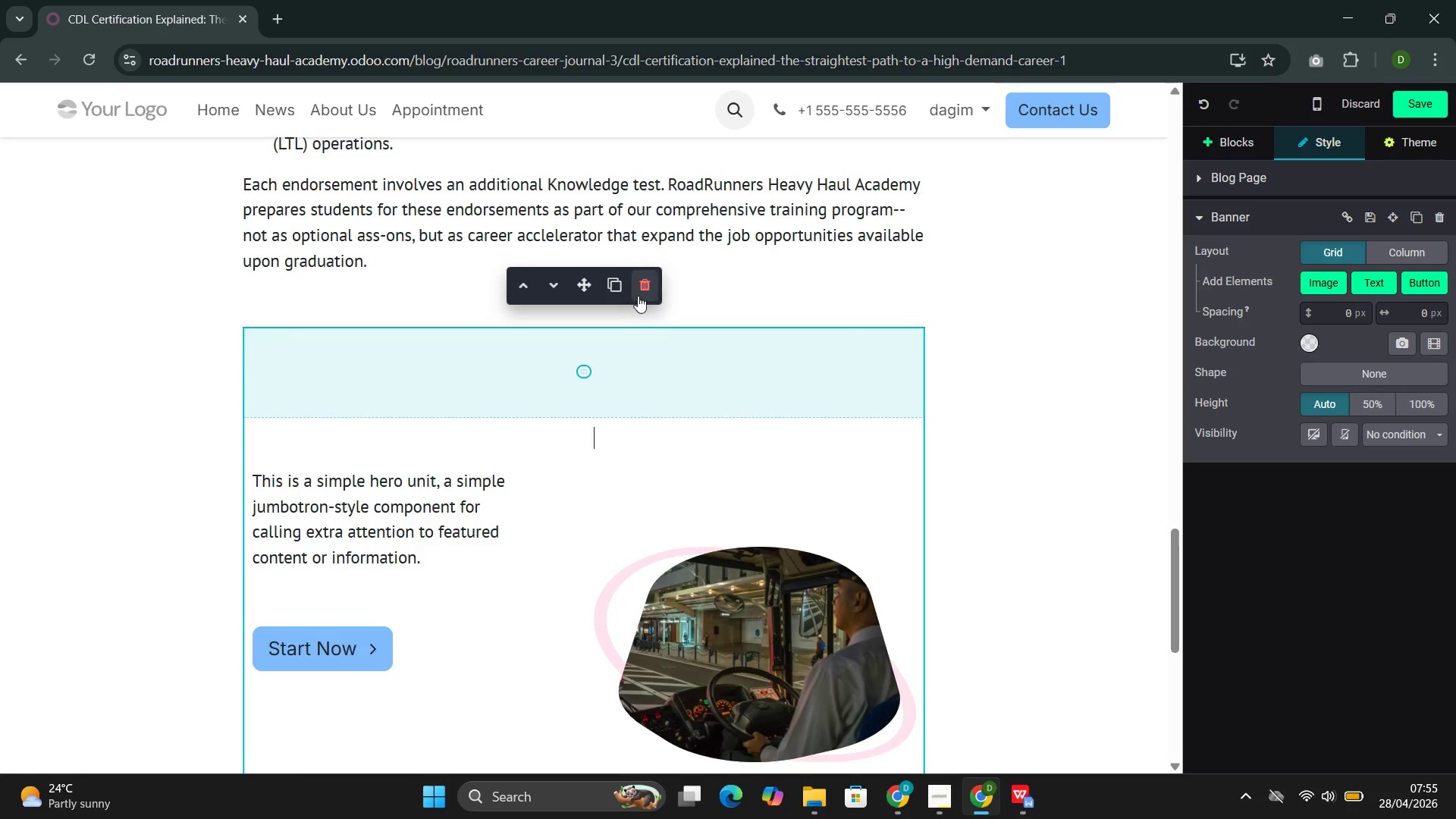 
left_click([648, 284])
 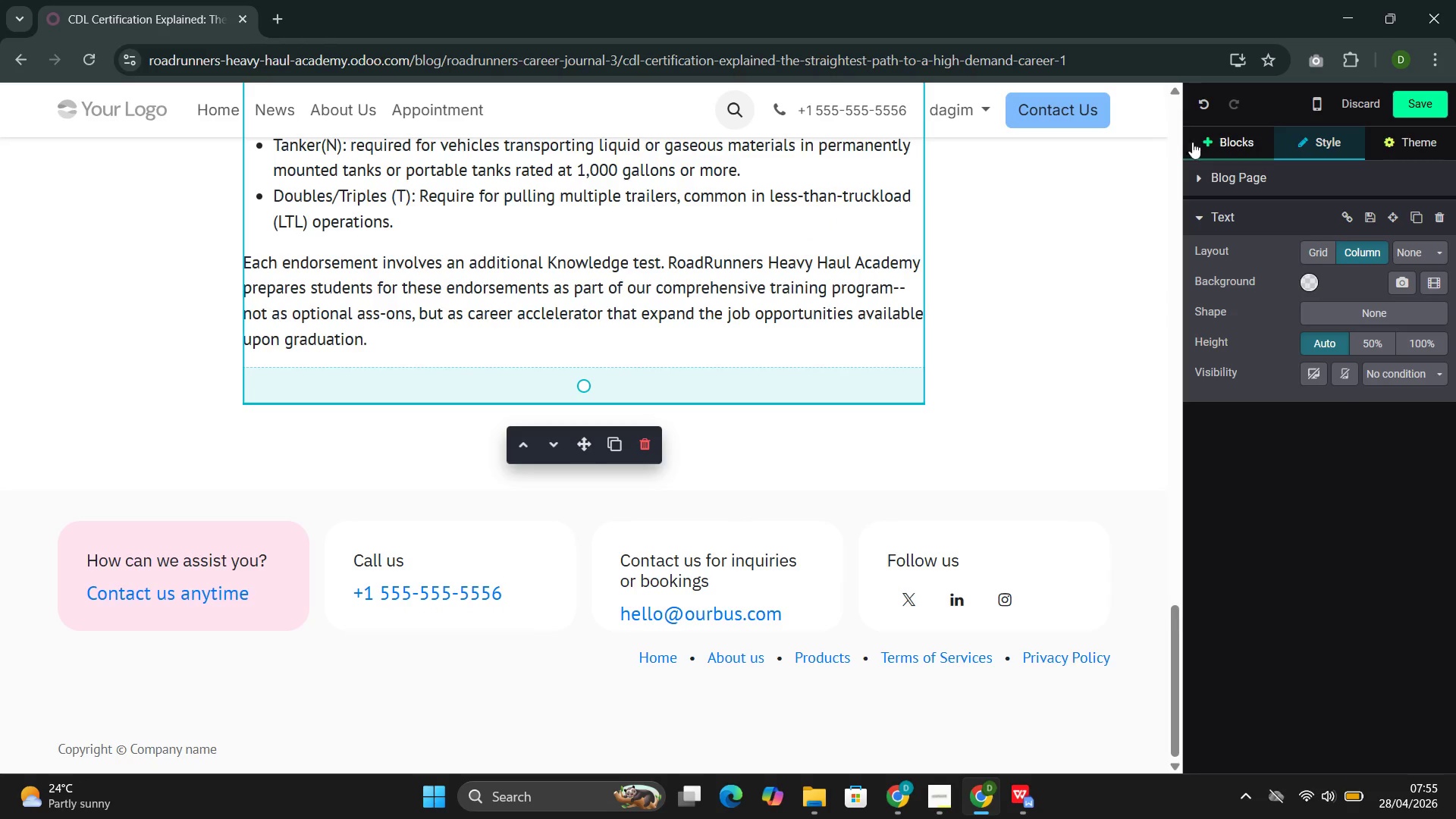 
left_click([1205, 140])
 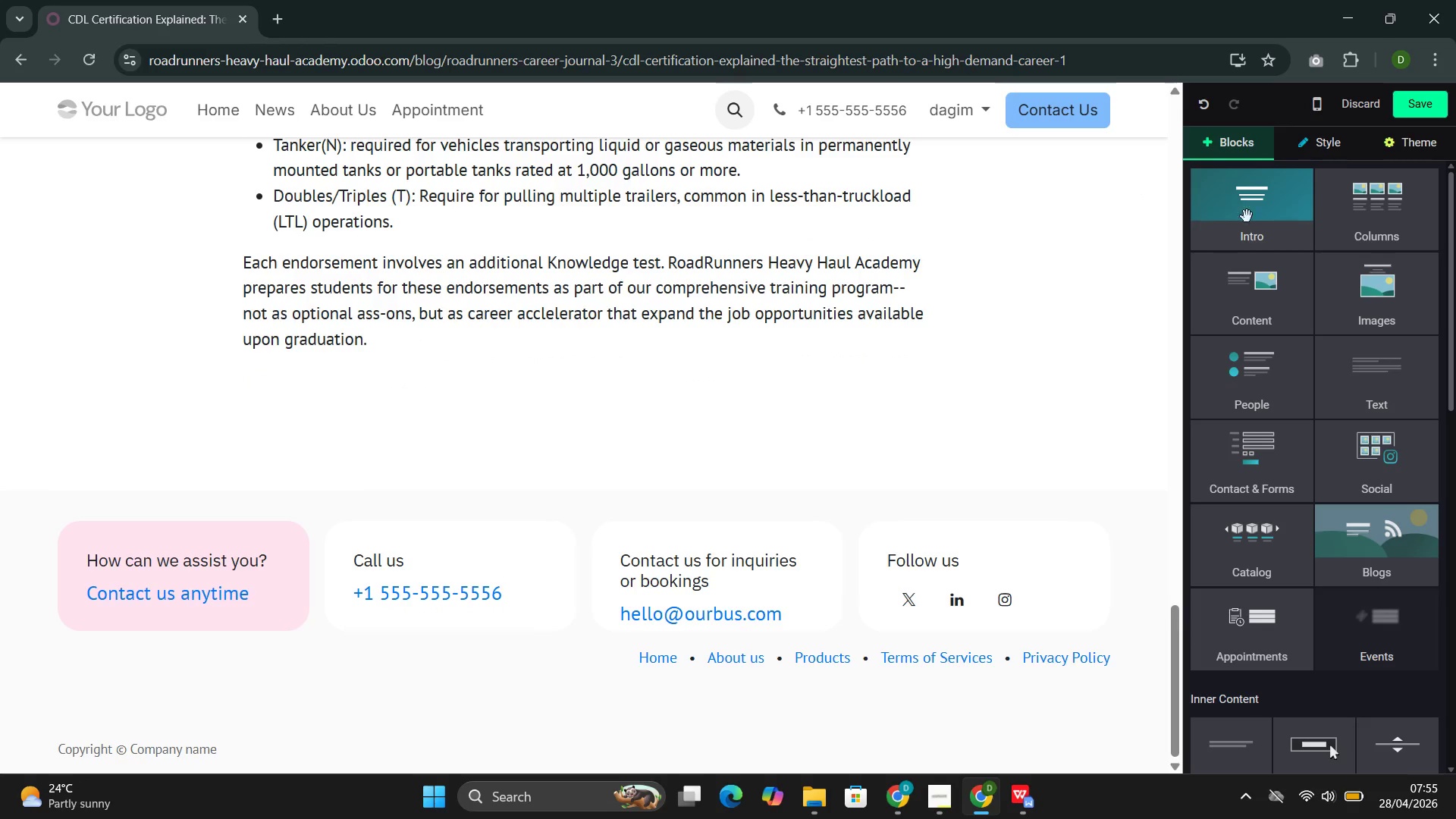 
left_click([1254, 208])
 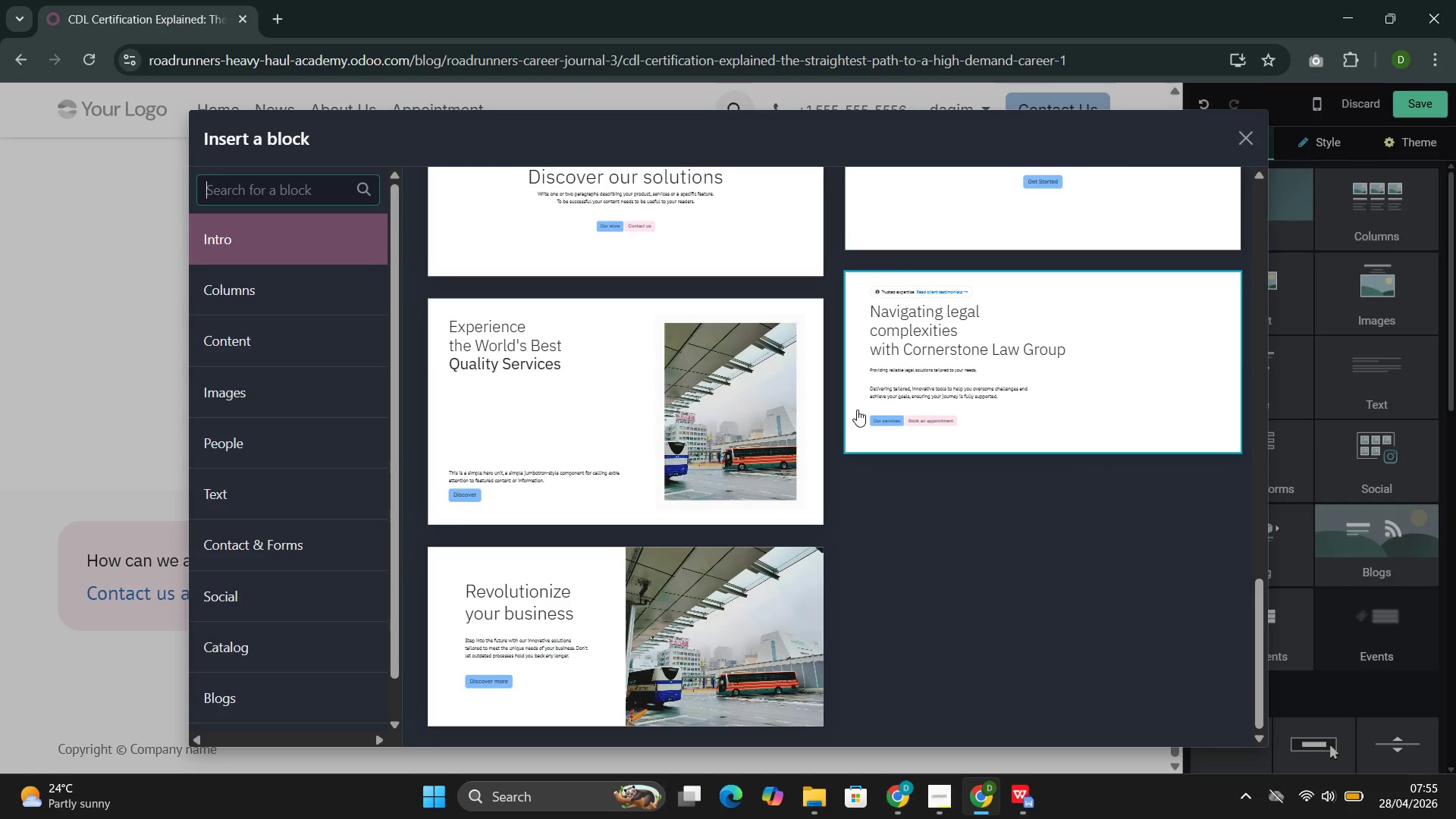 
wait(12.86)
 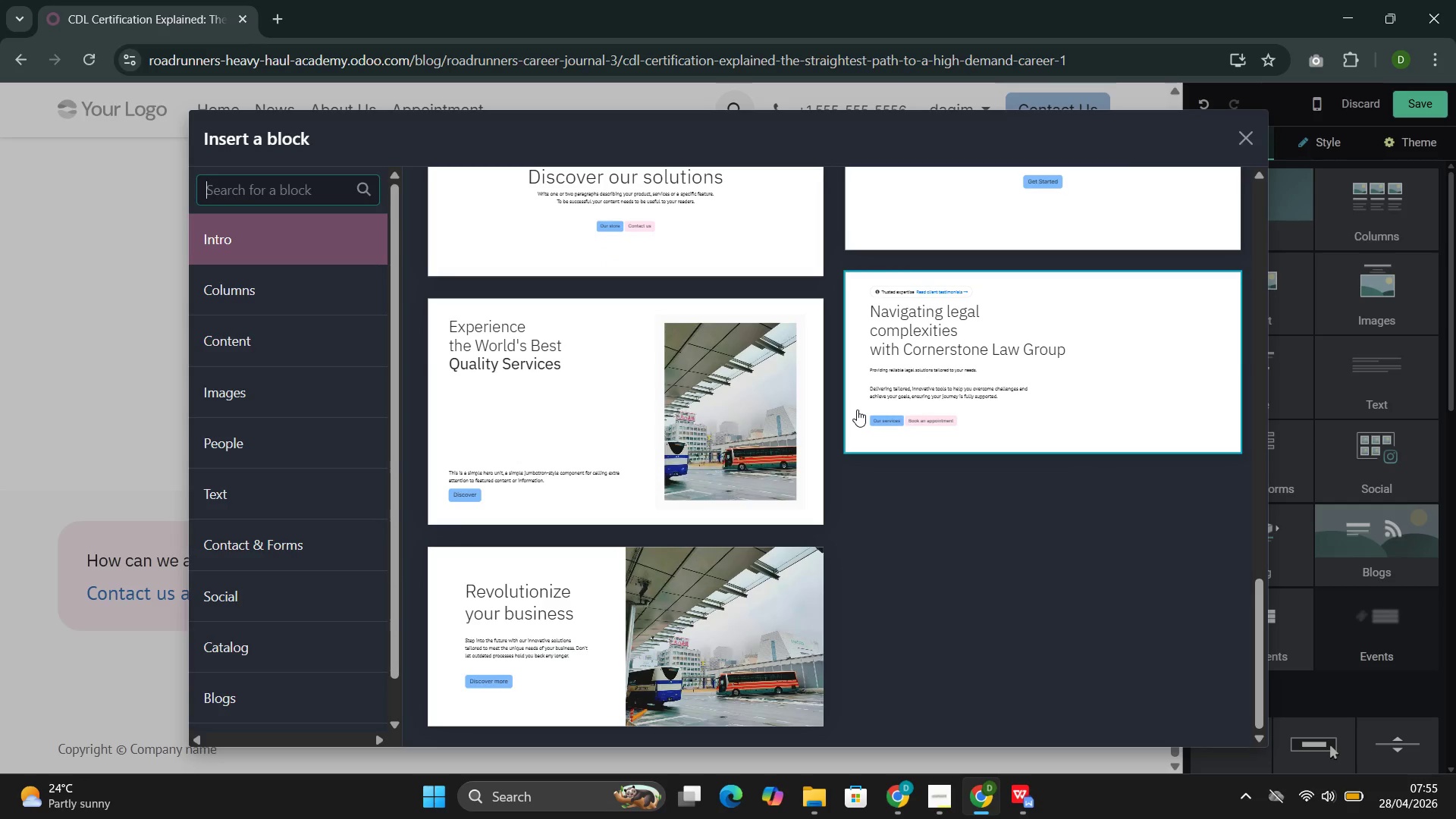 
left_click([293, 339])
 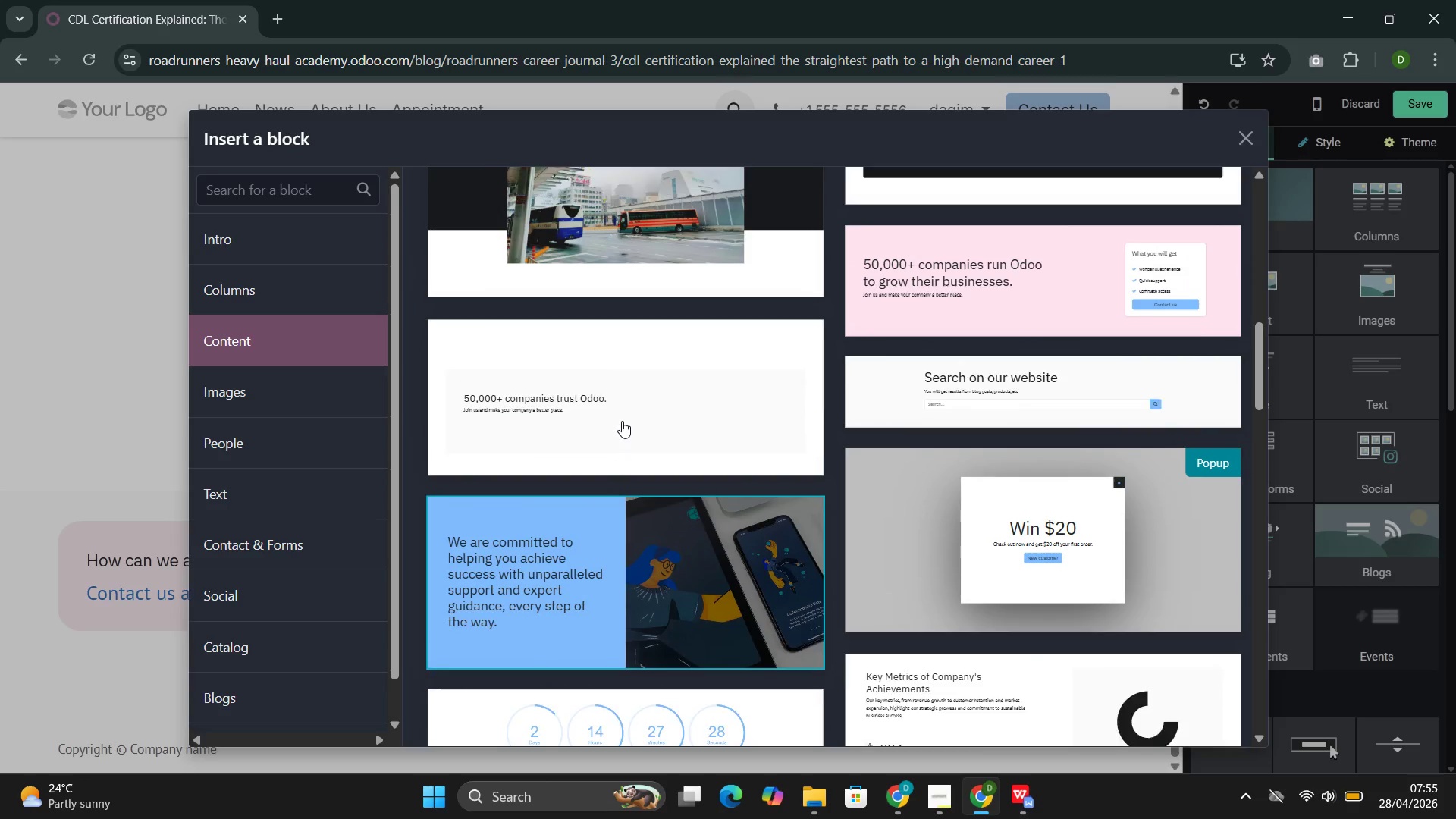 
wait(15.16)
 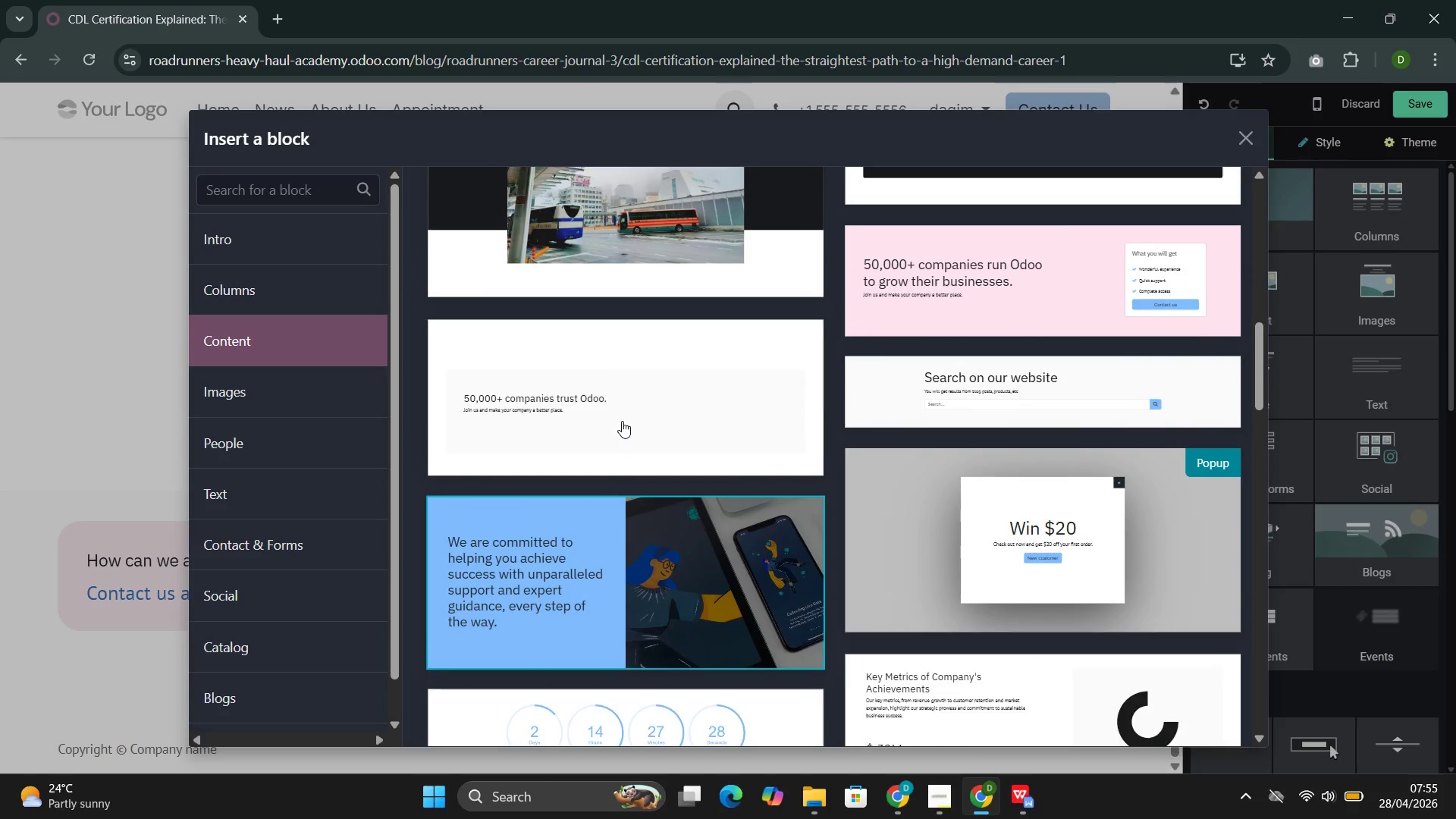 
left_click([652, 466])
 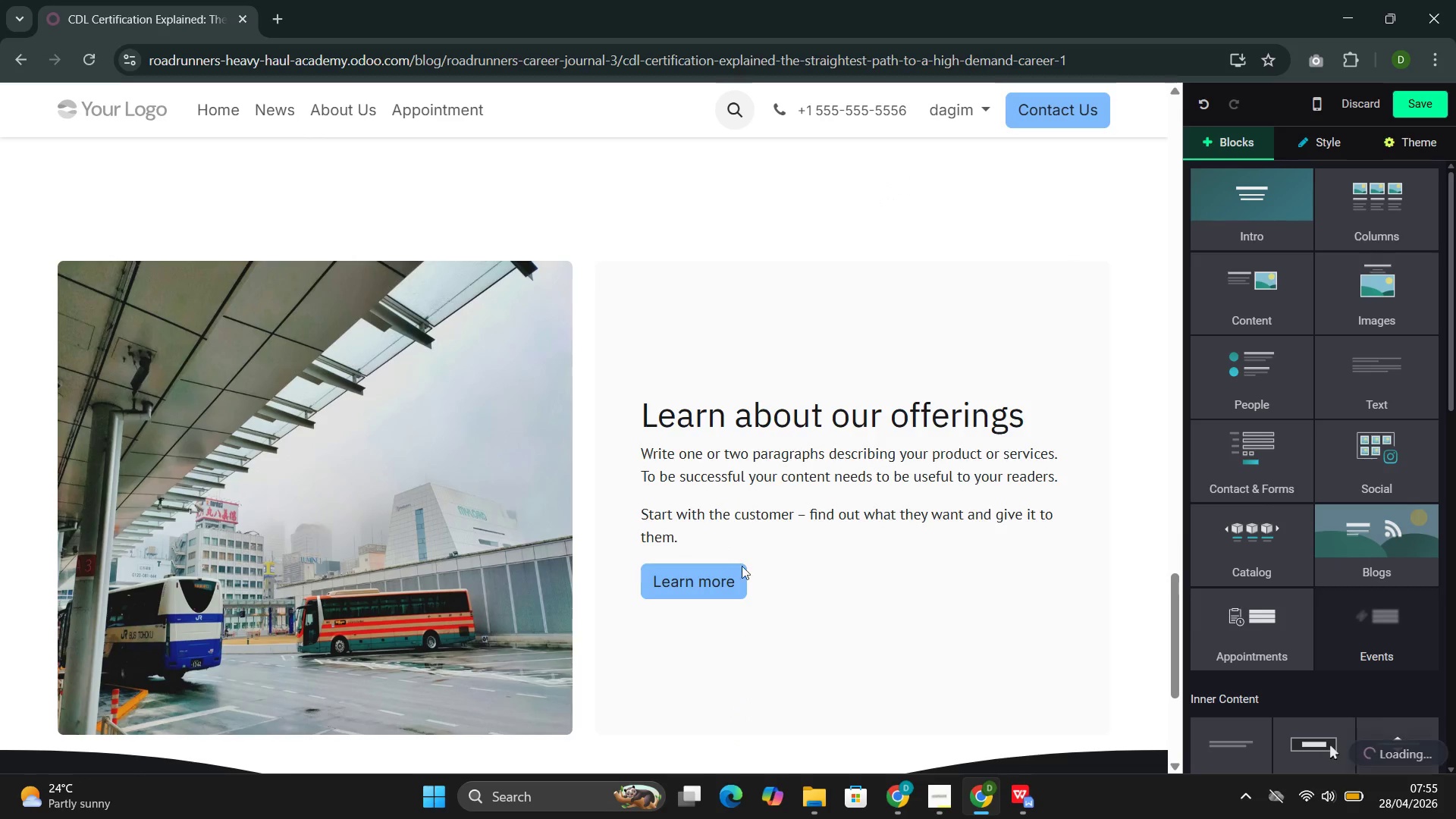 
left_click([750, 605])
 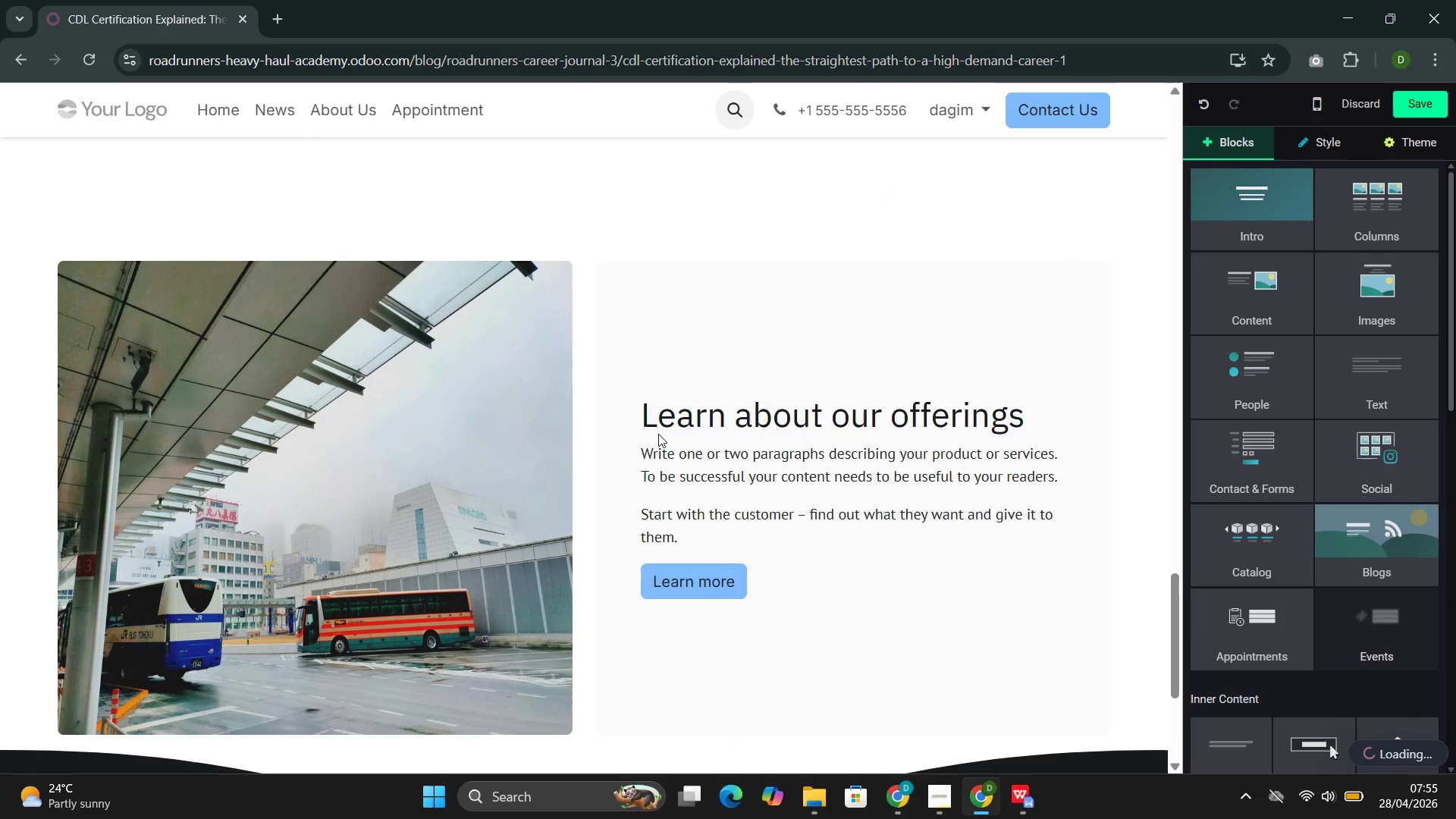 
left_click([653, 398])
 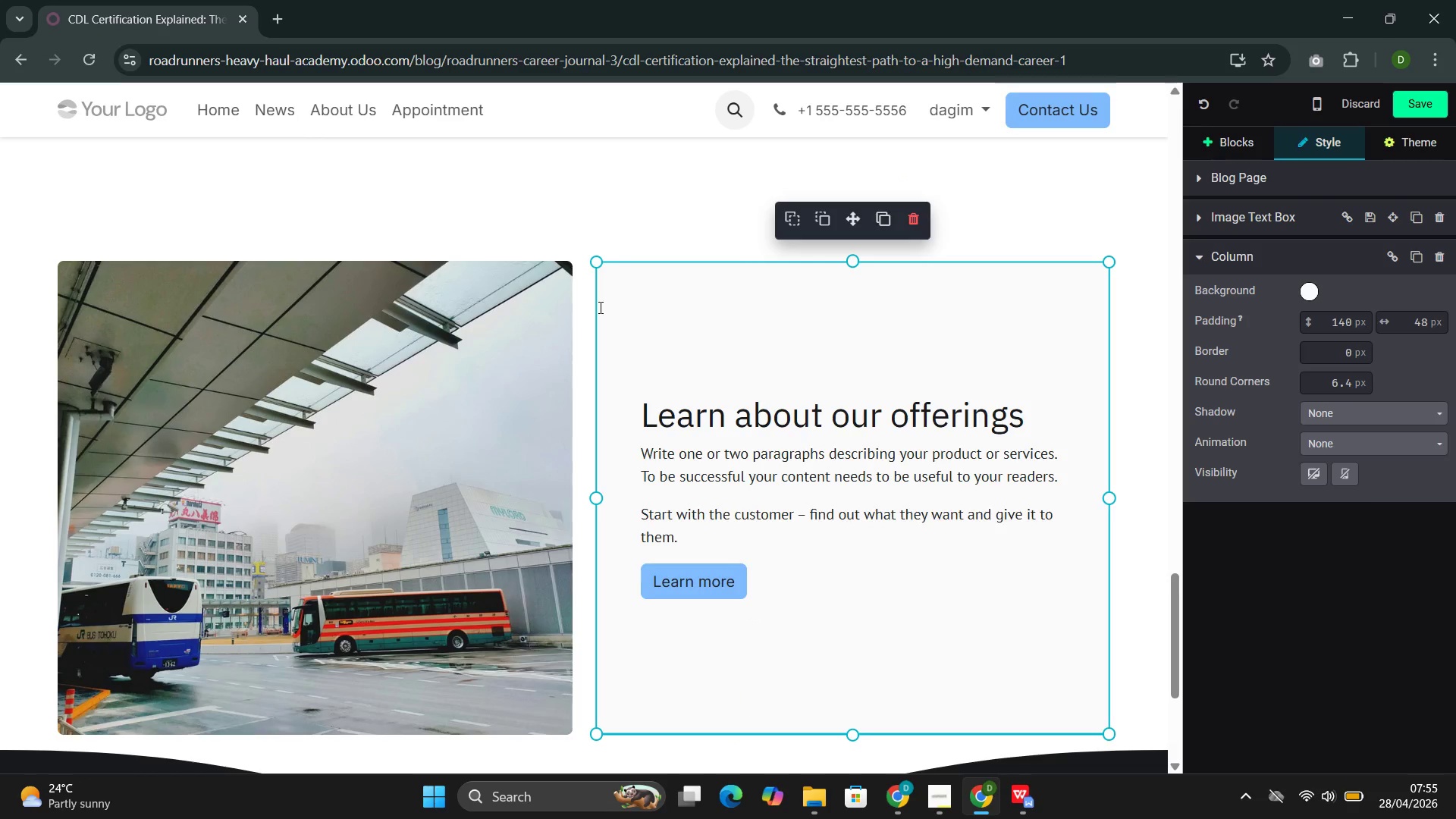 
left_click([586, 224])
 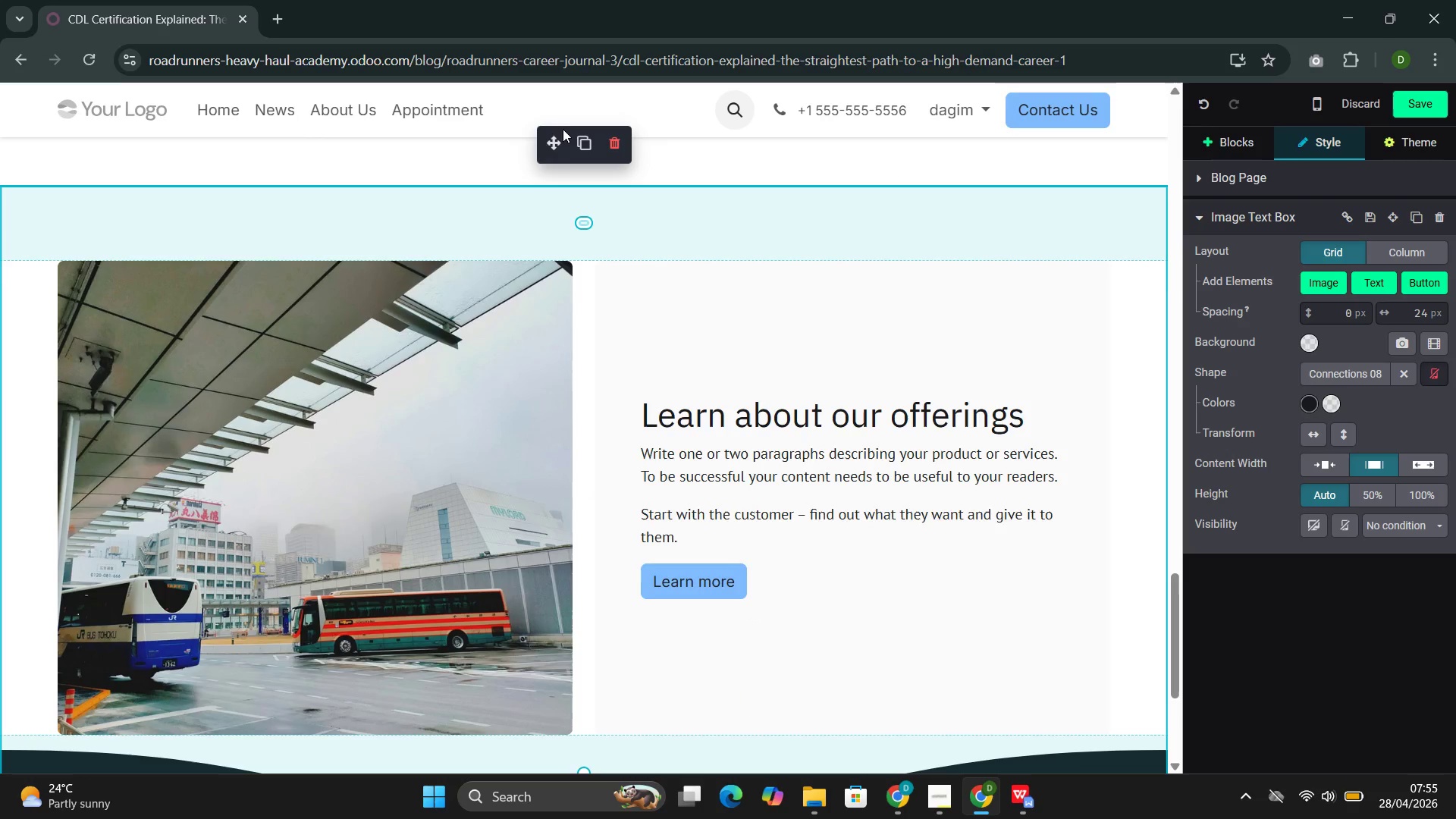 
left_click_drag(start_coordinate=[553, 138], to_coordinate=[547, 112])
 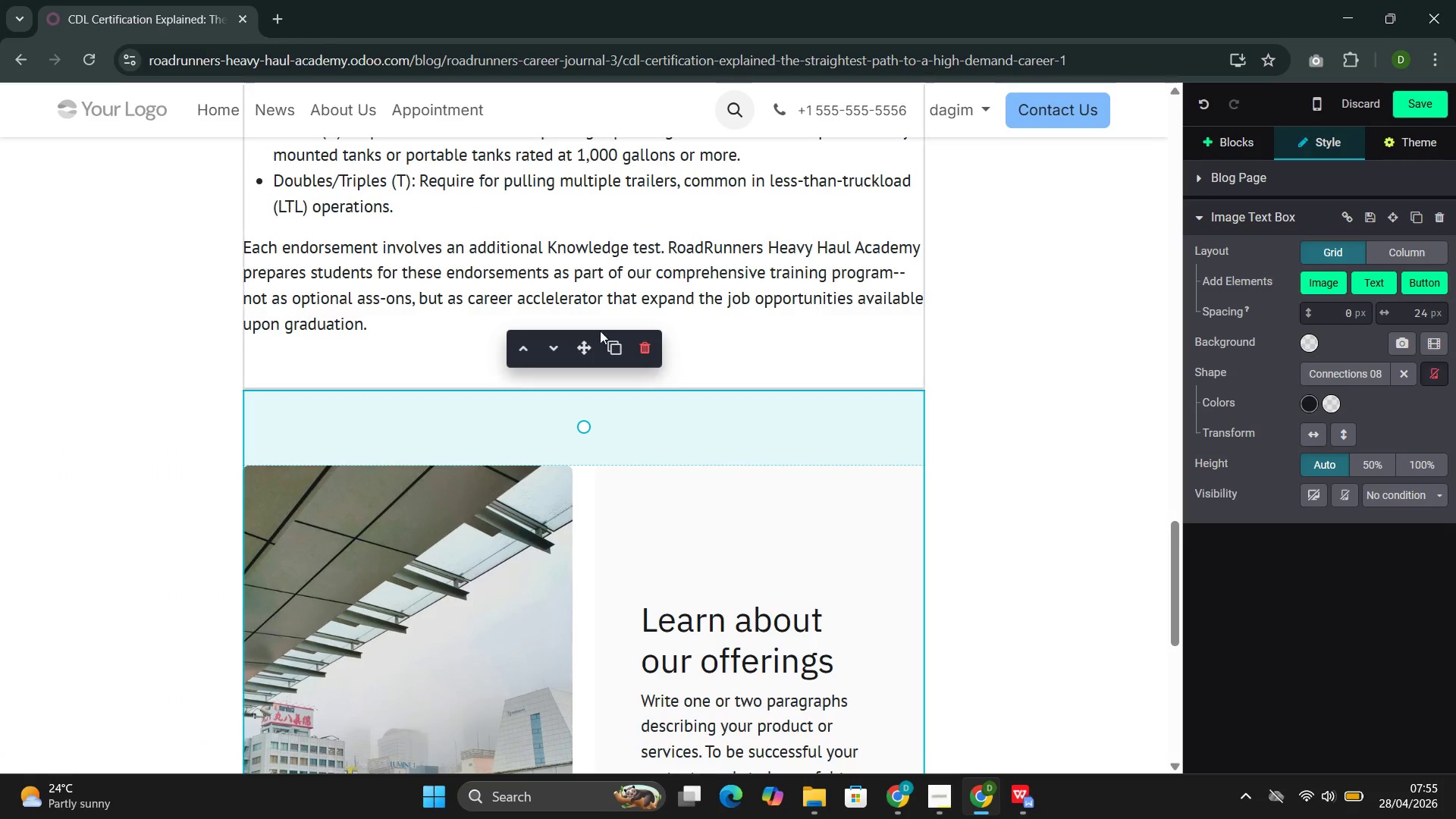 
mouse_move([653, 455])
 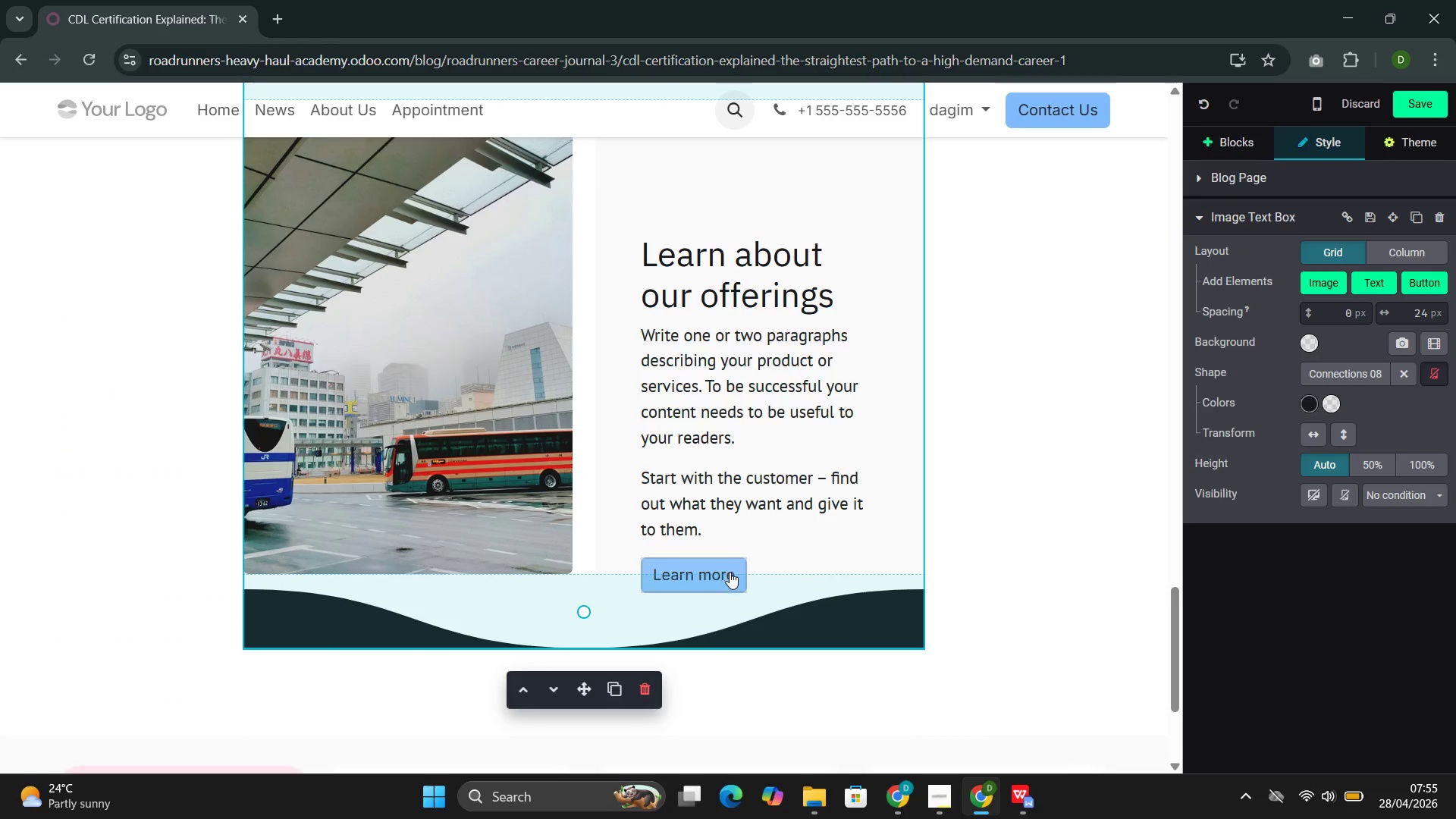 
left_click([732, 573])
 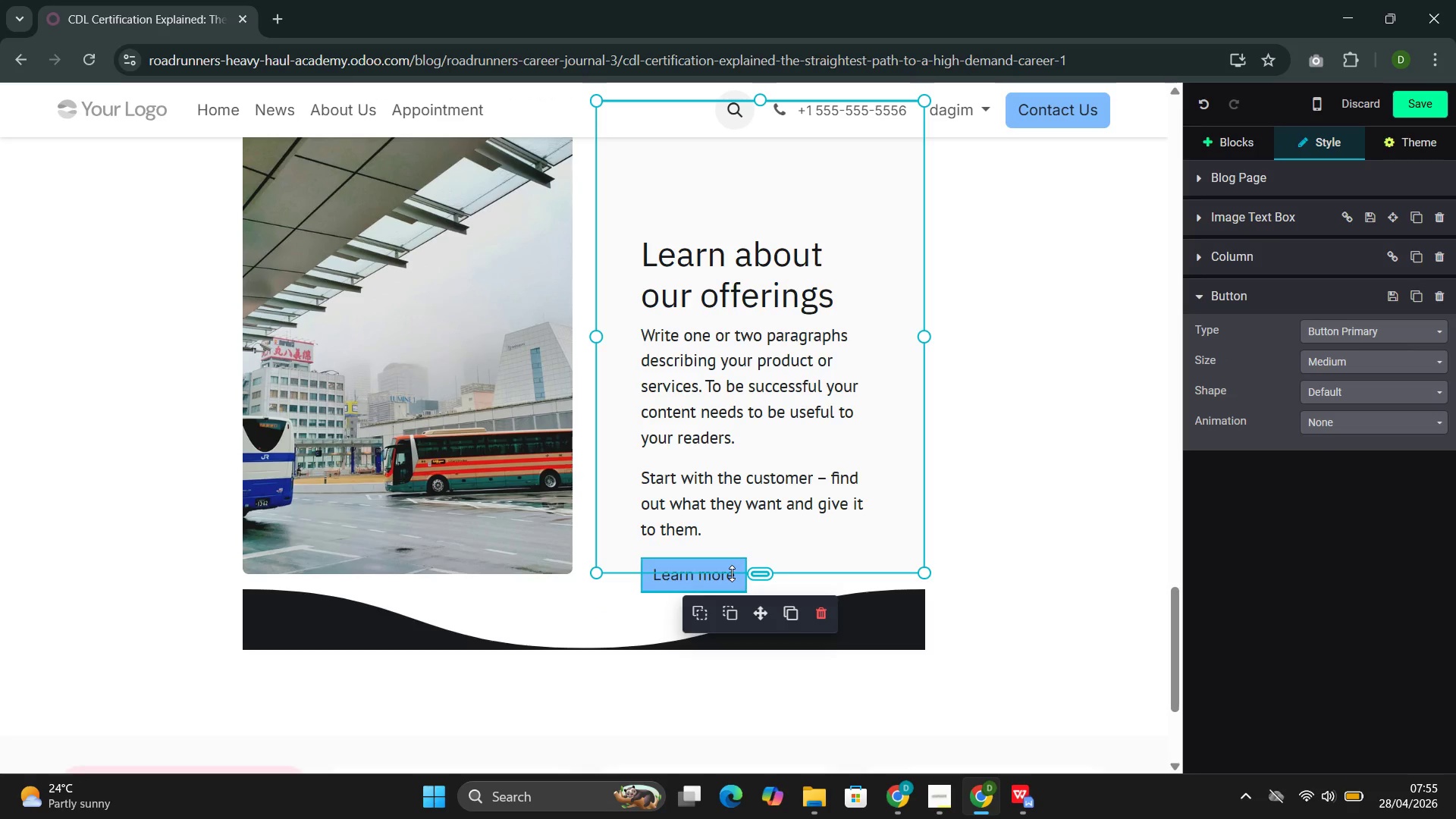 
key(Backspace)
 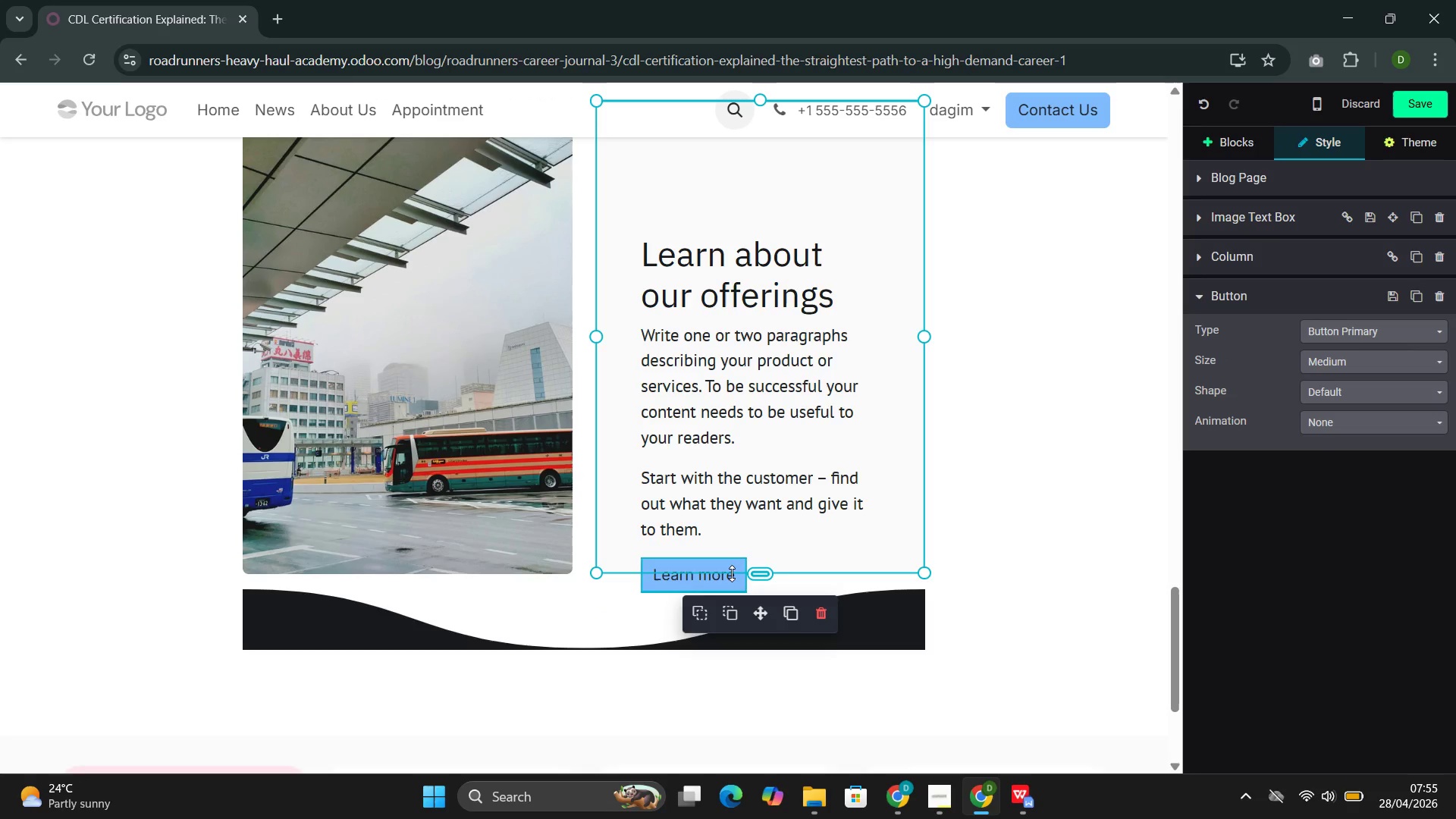 
key(Backspace)
 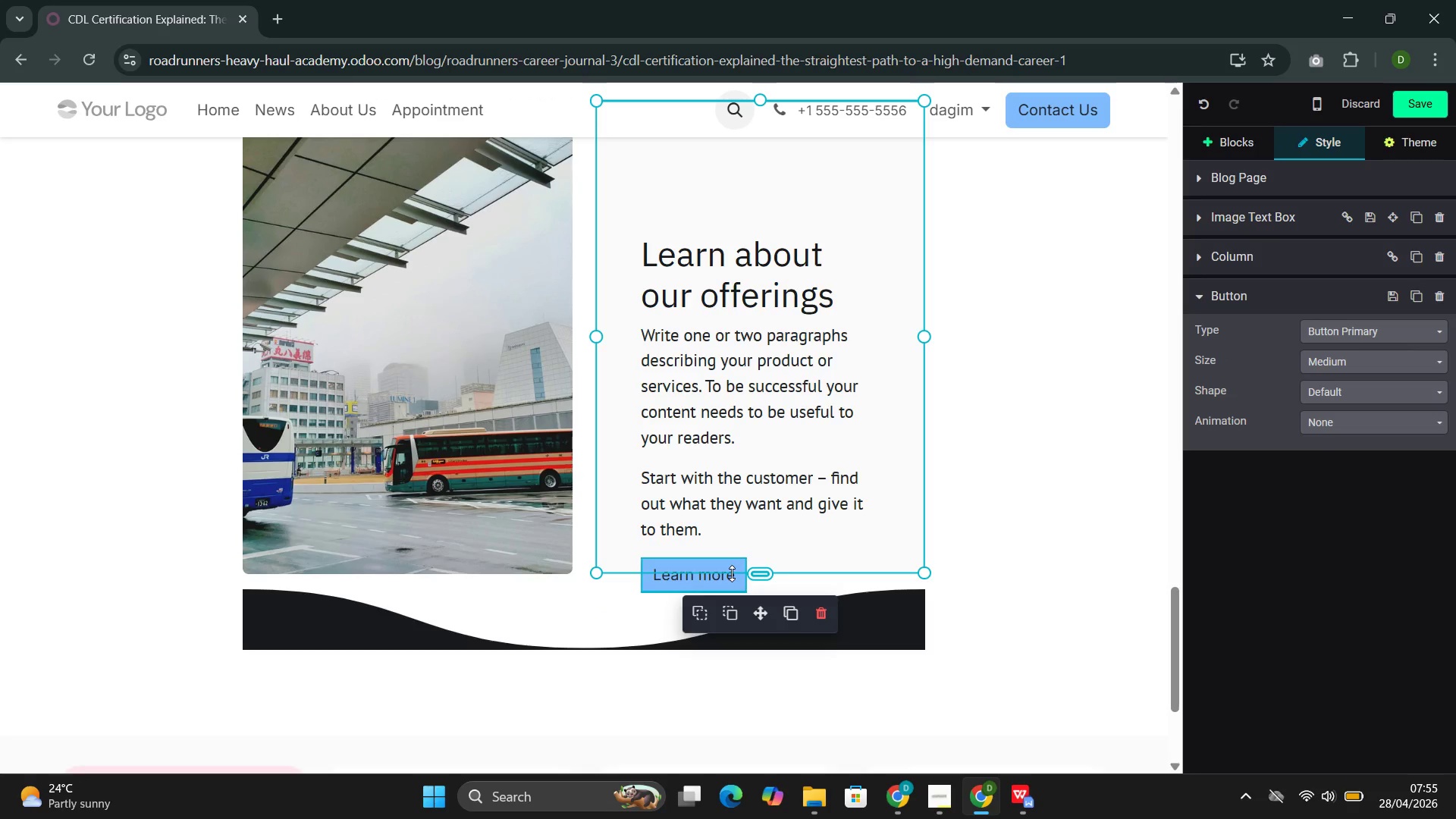 
key(Backspace)
 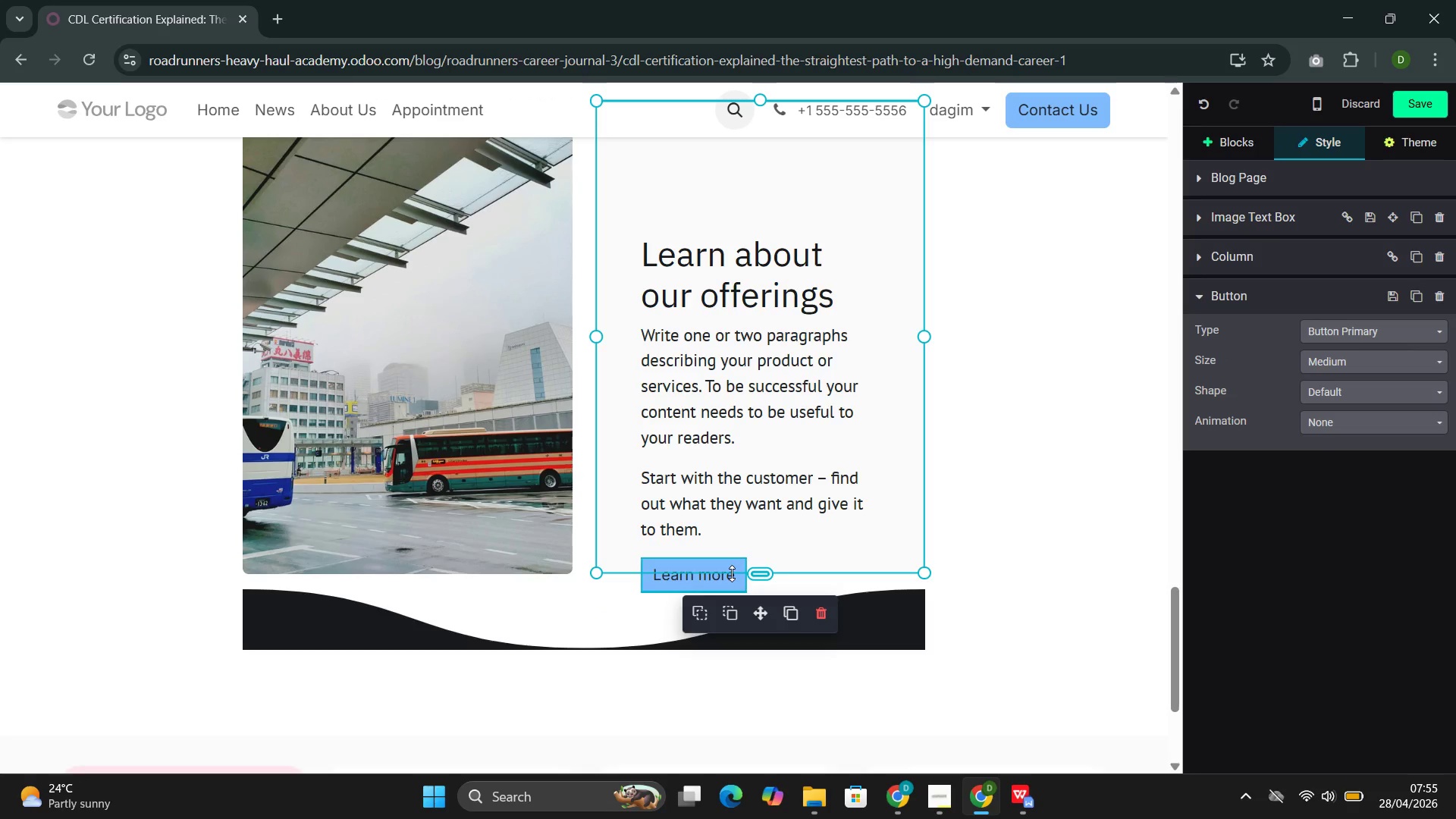 
key(Backspace)
 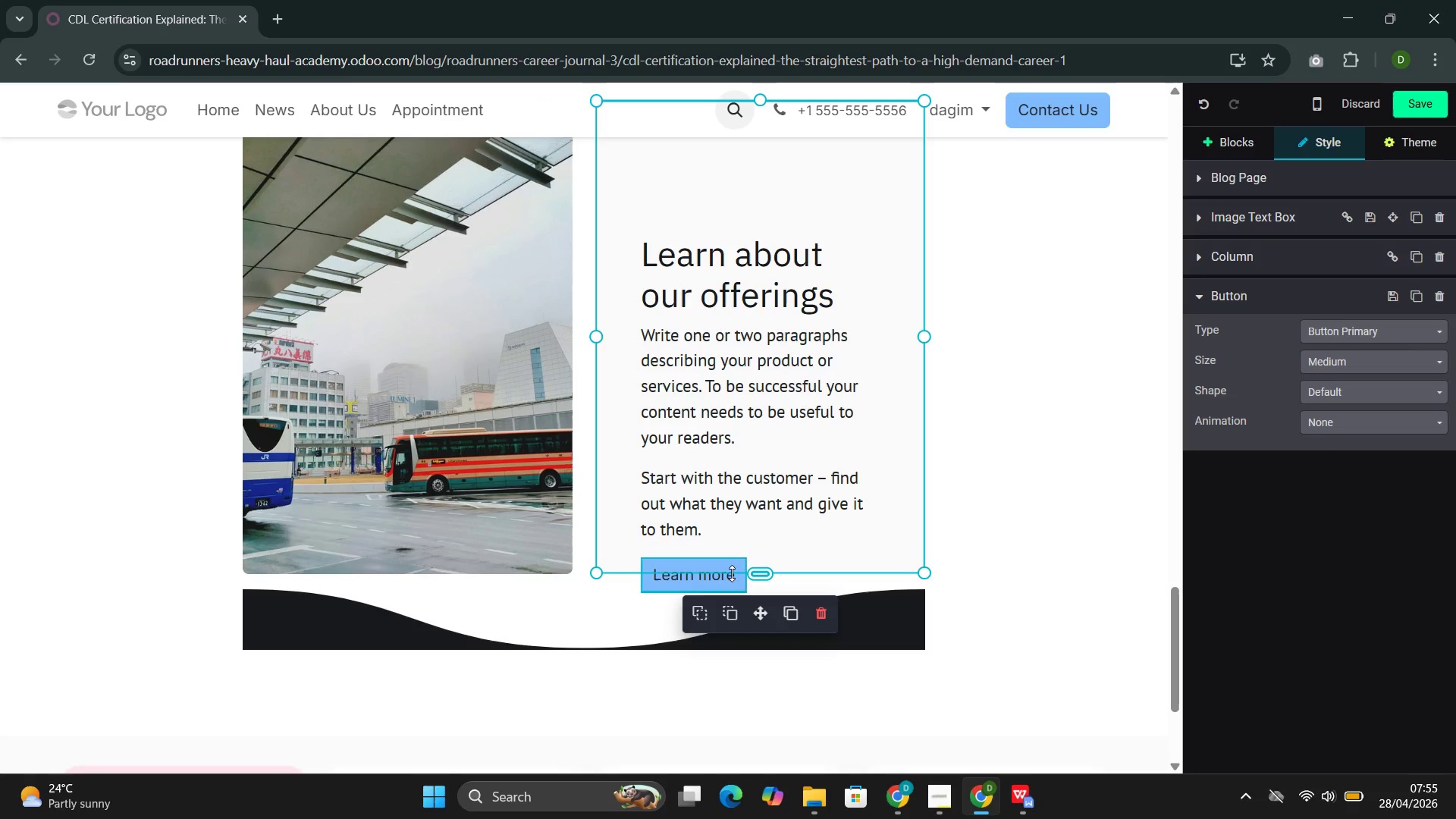 
key(Backspace)
 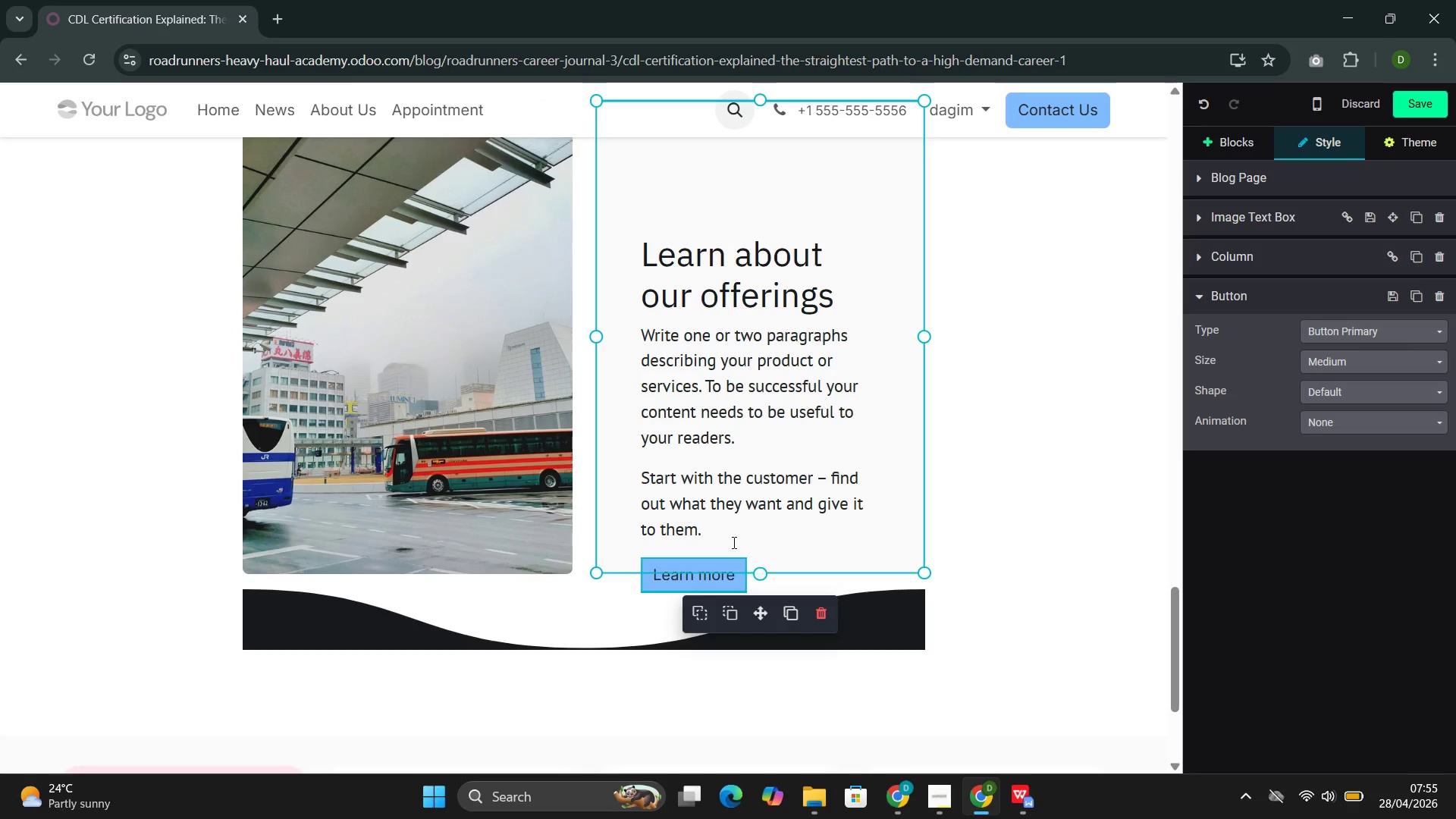 
left_click([733, 544])
 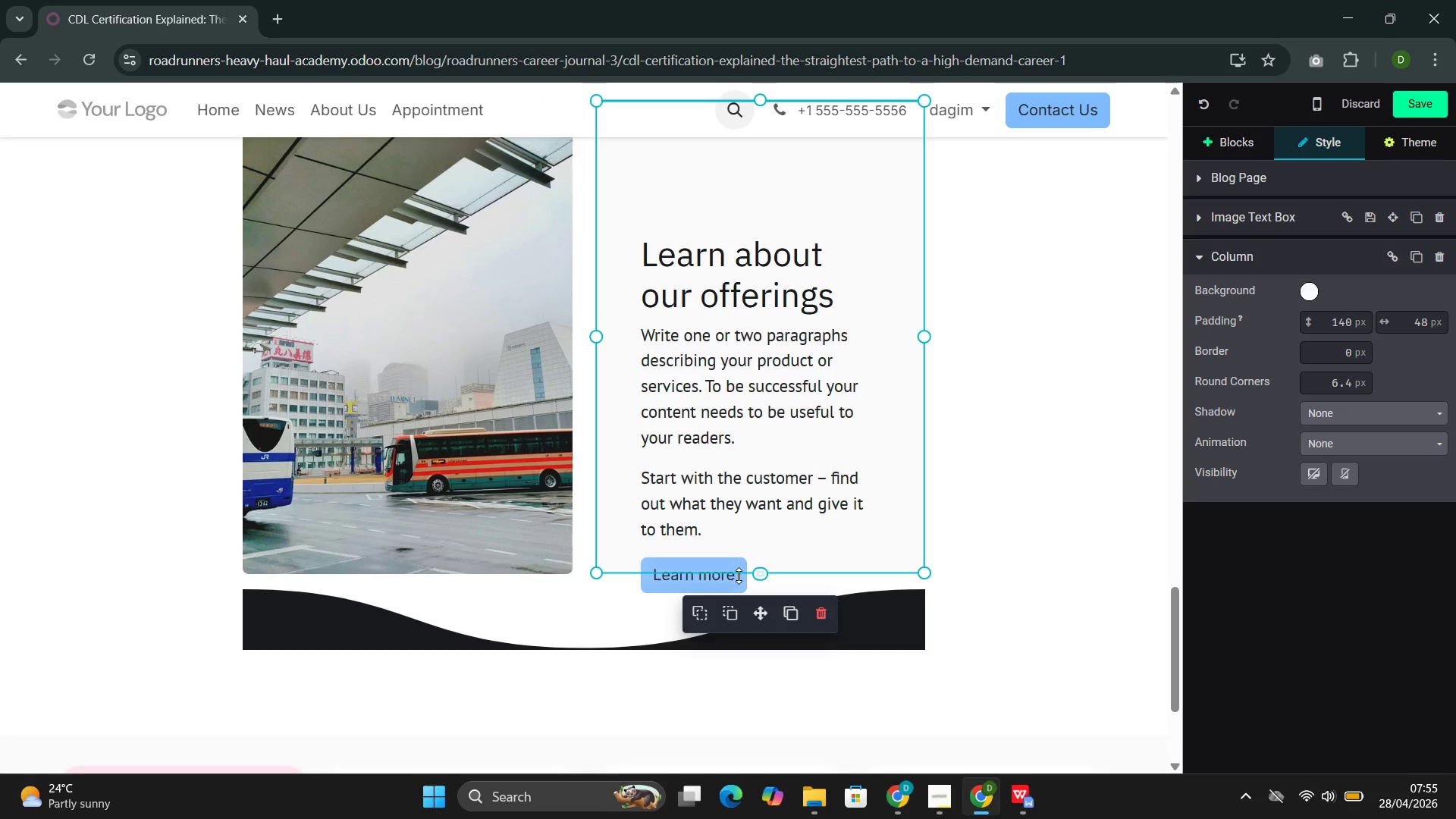 
left_click([739, 575])
 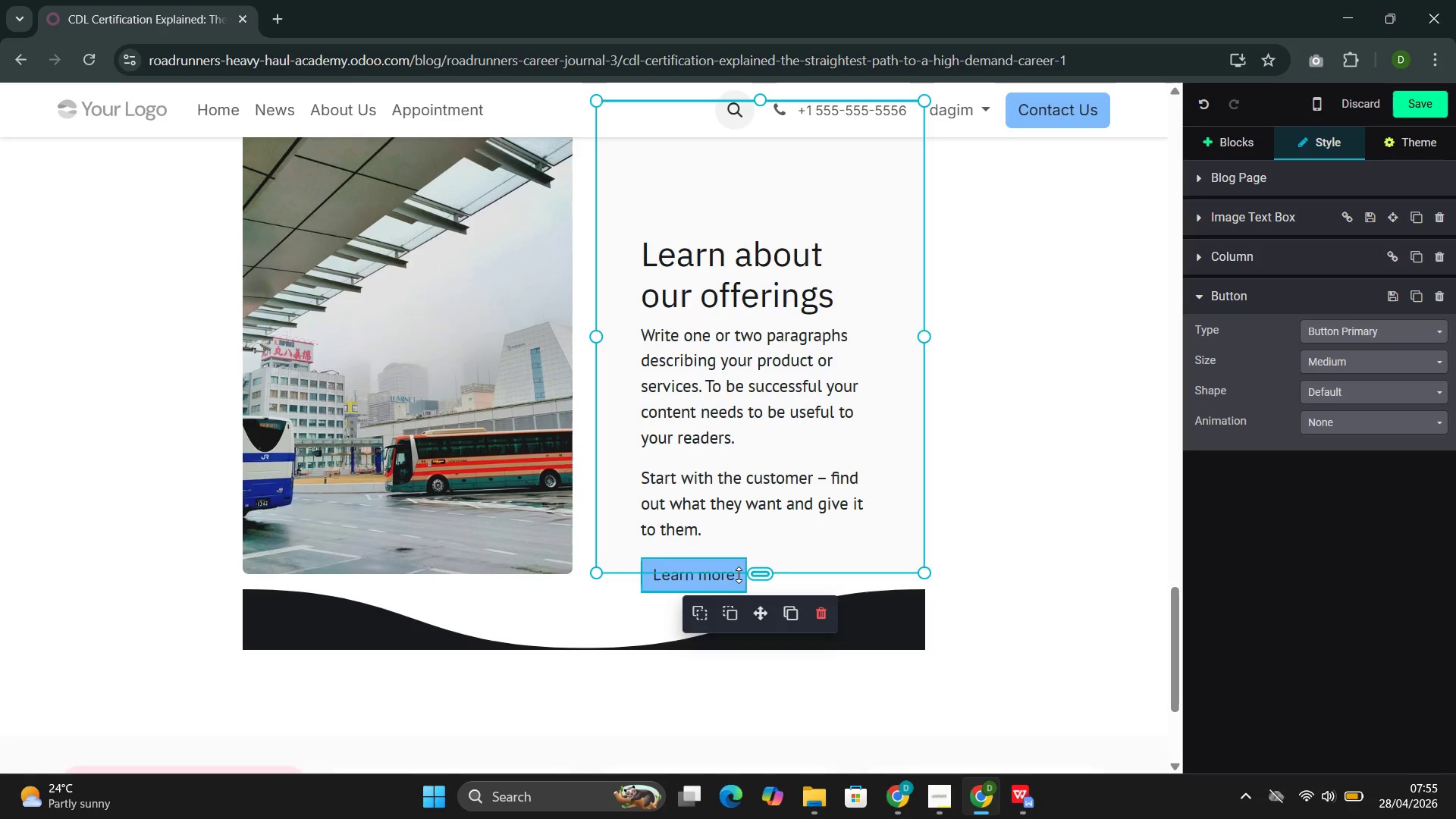 
key(Backspace)
 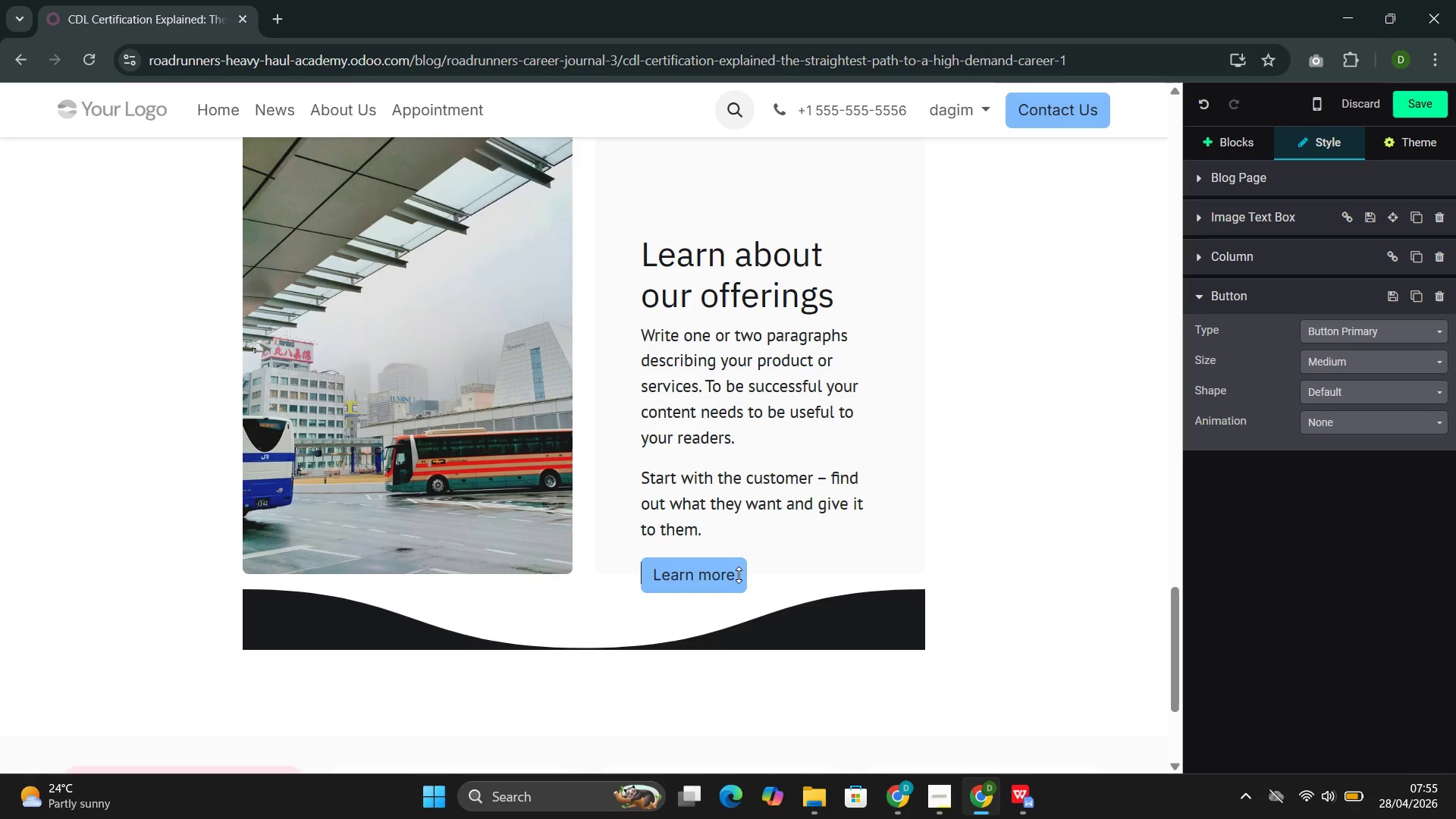 
key(Backspace)
 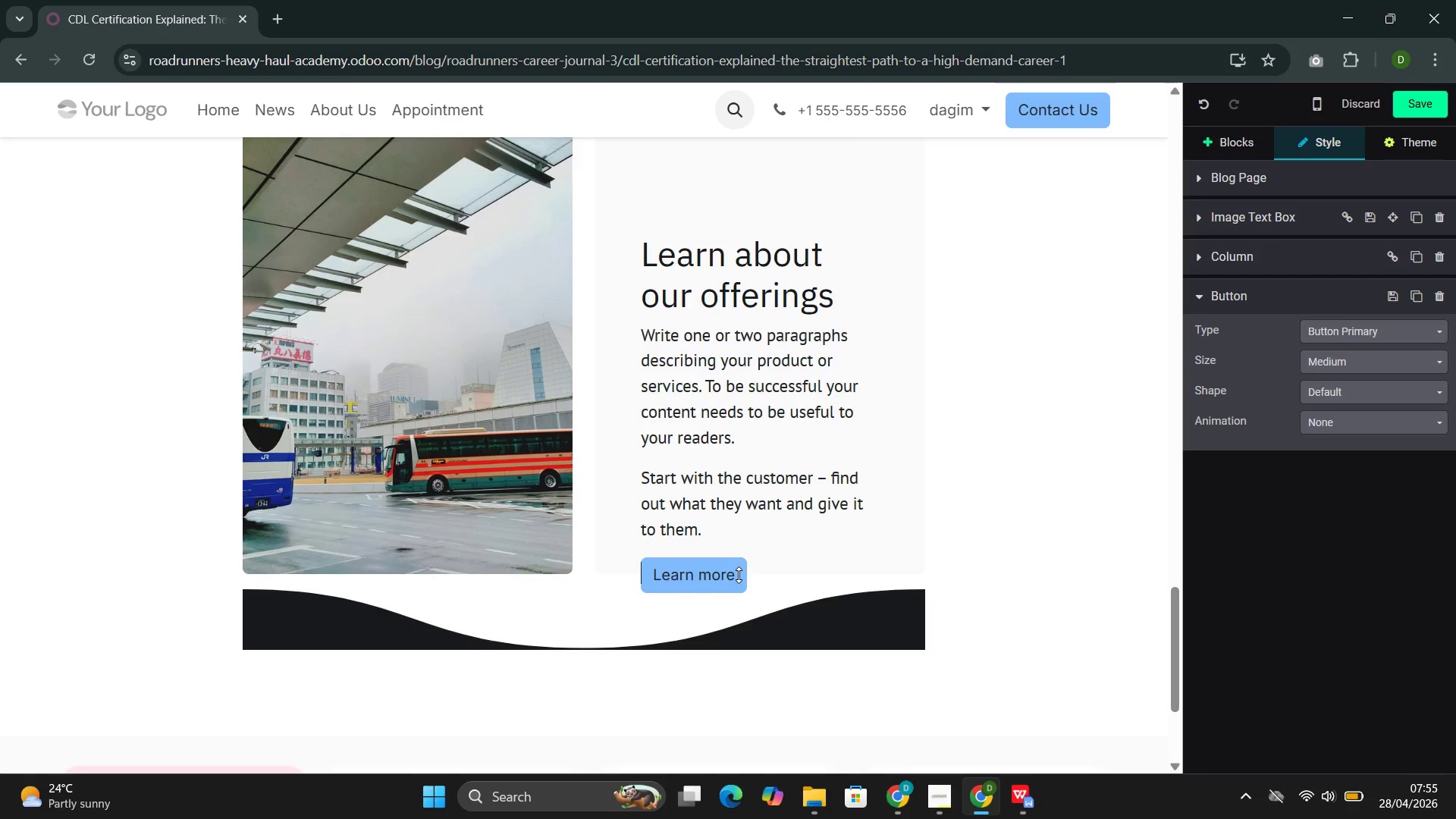 
key(Backspace)
 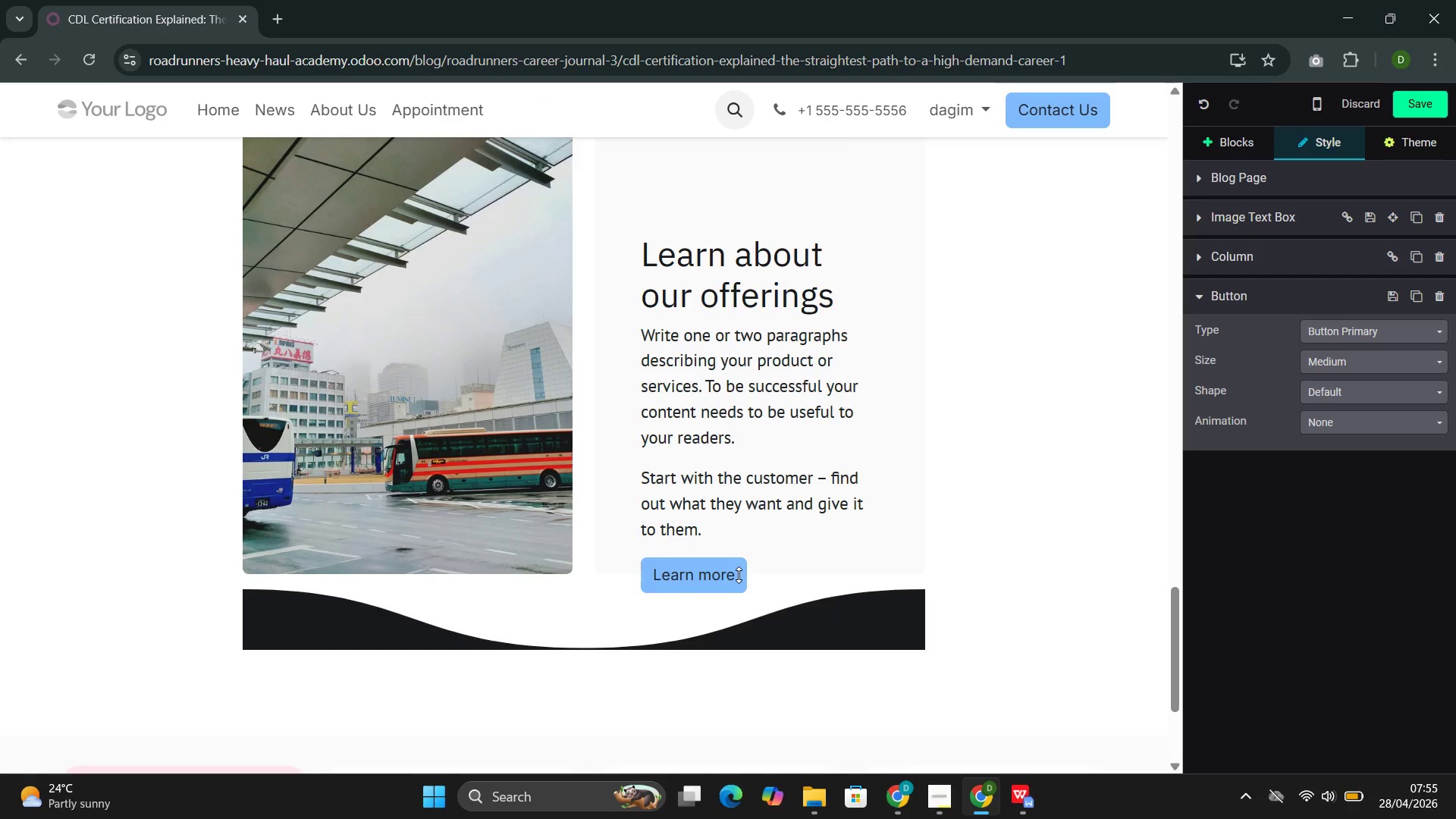 
key(Backspace)
 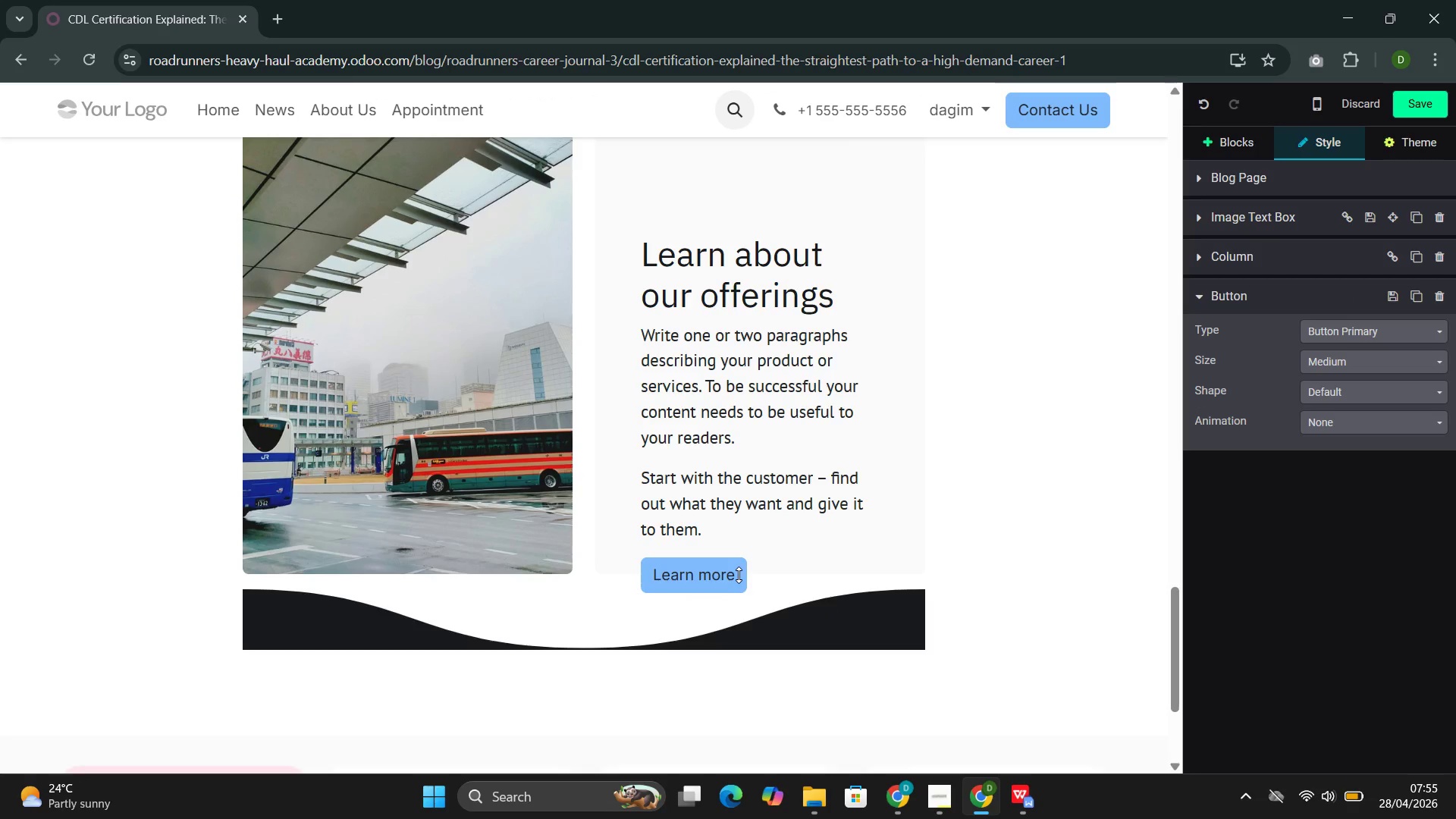 
key(Backspace)
 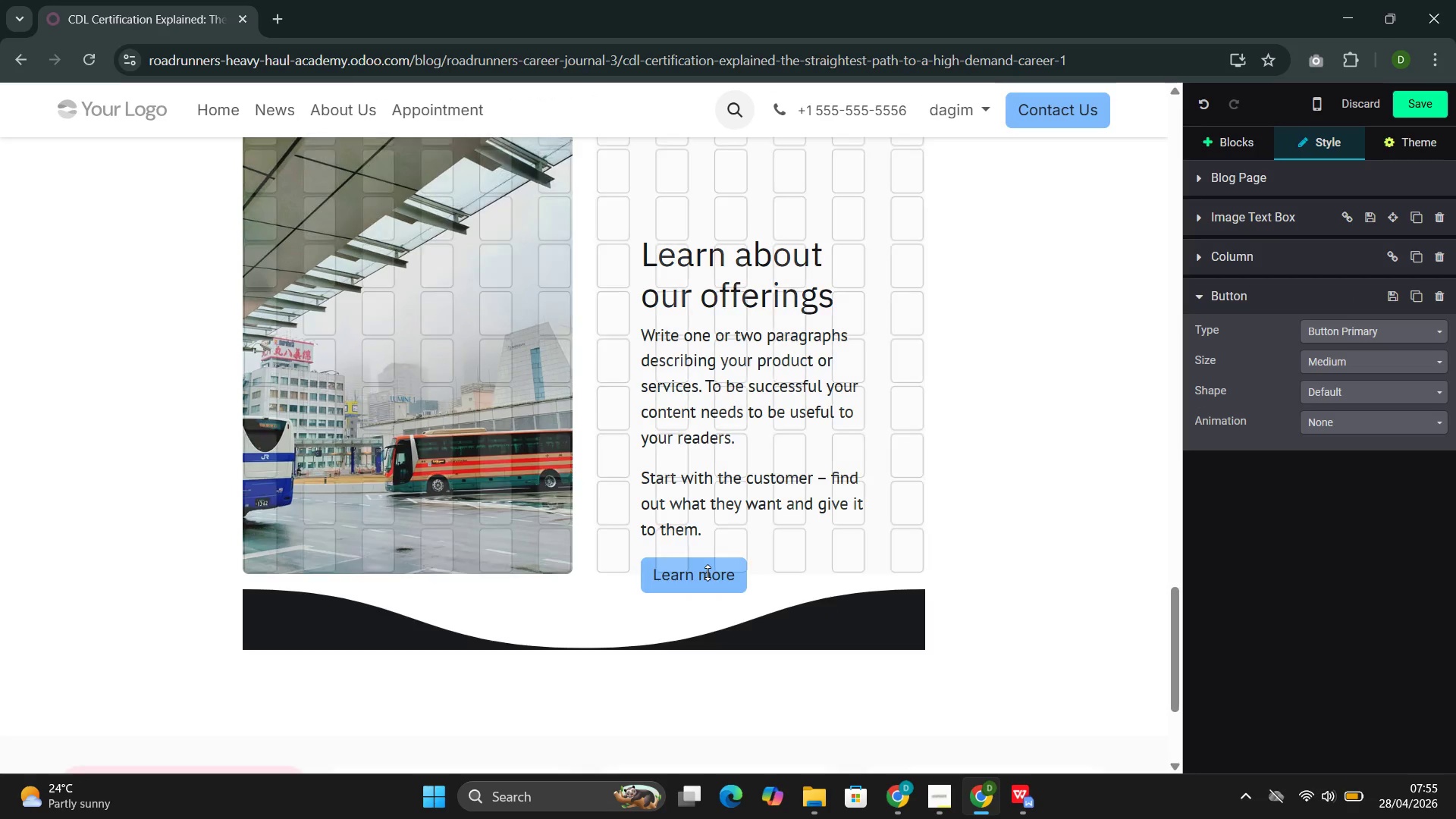 
double_click([708, 573])
 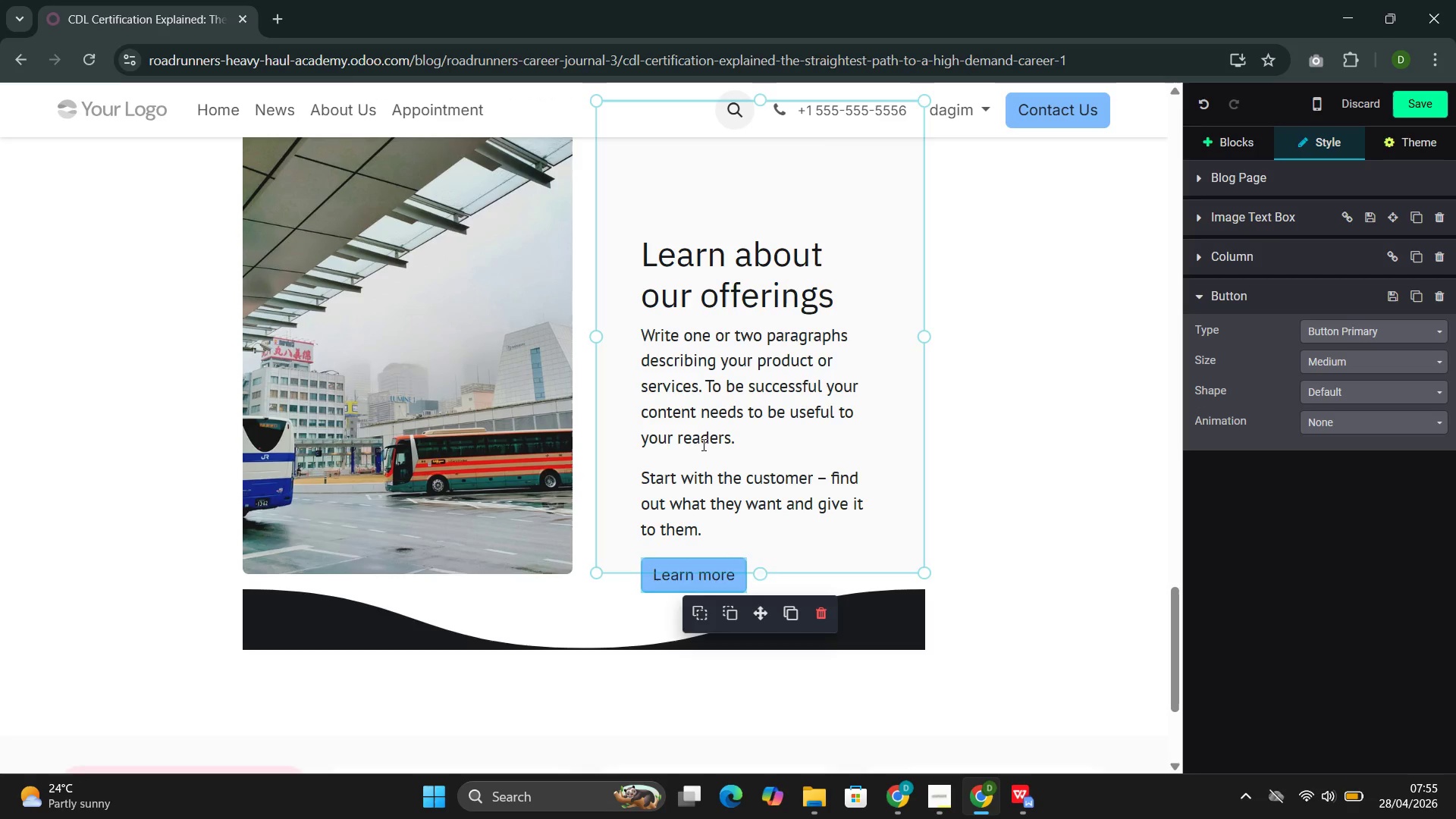 
left_click([702, 444])
 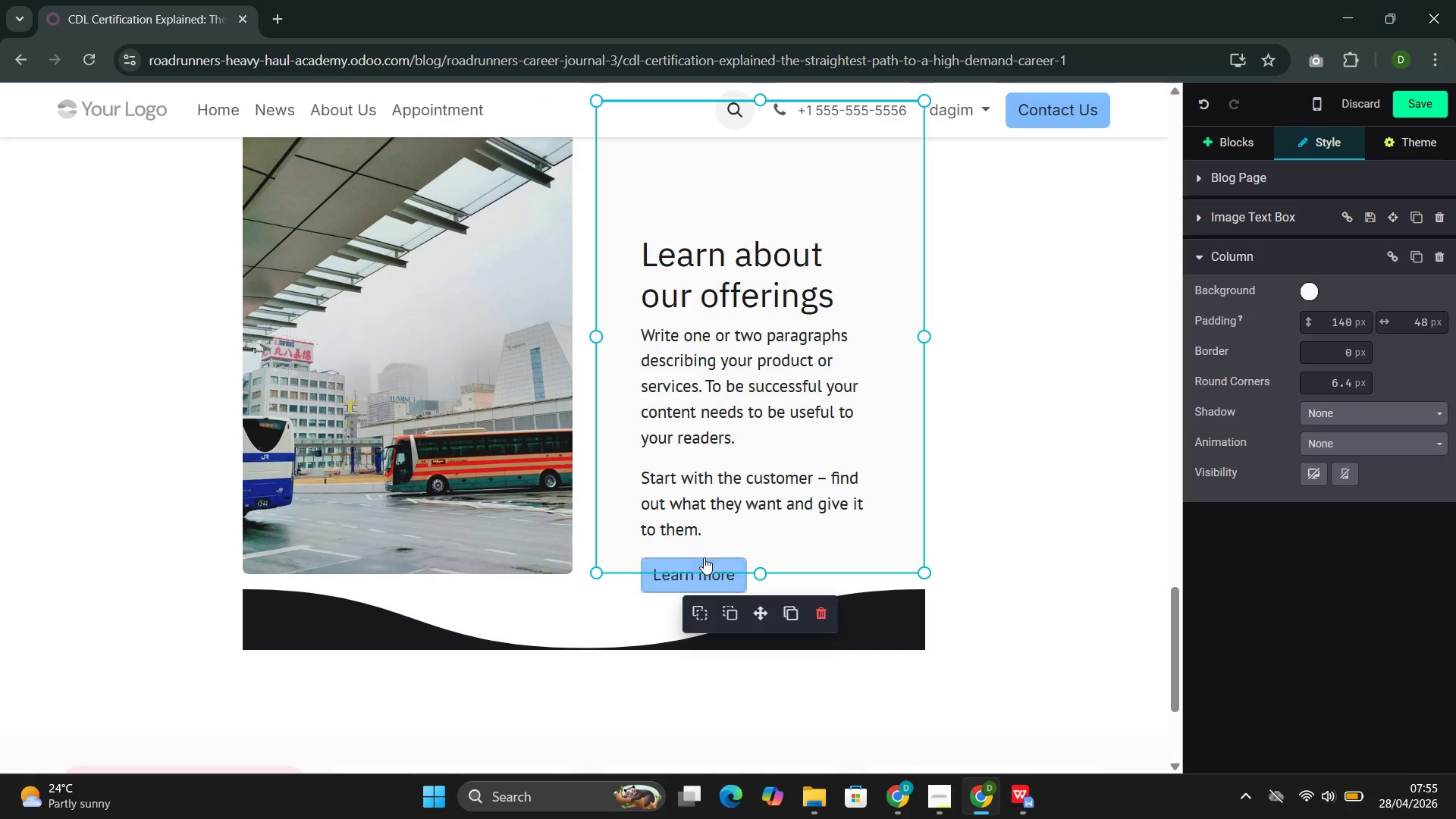 
left_click([704, 564])
 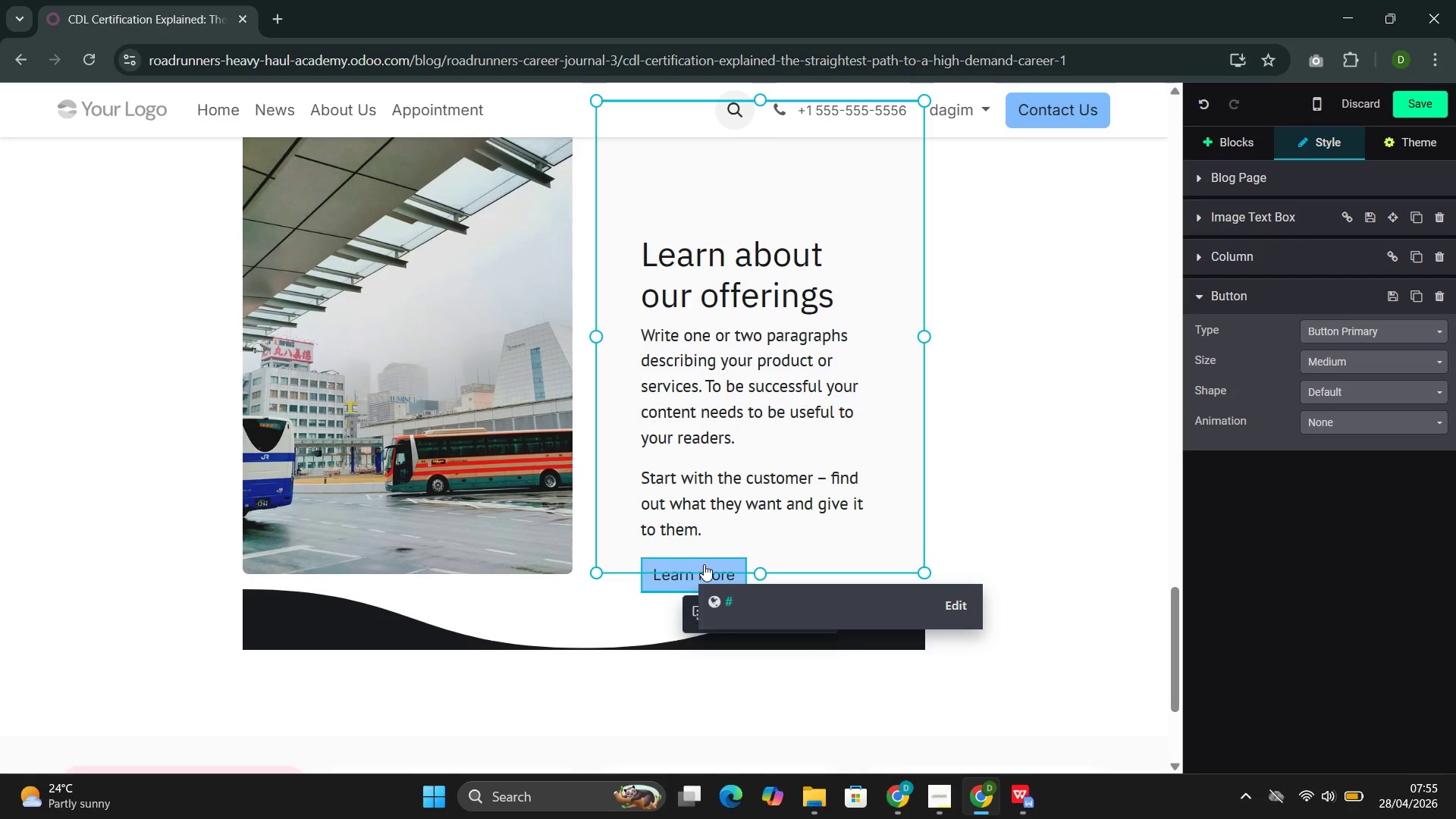 
key(Backspace)
 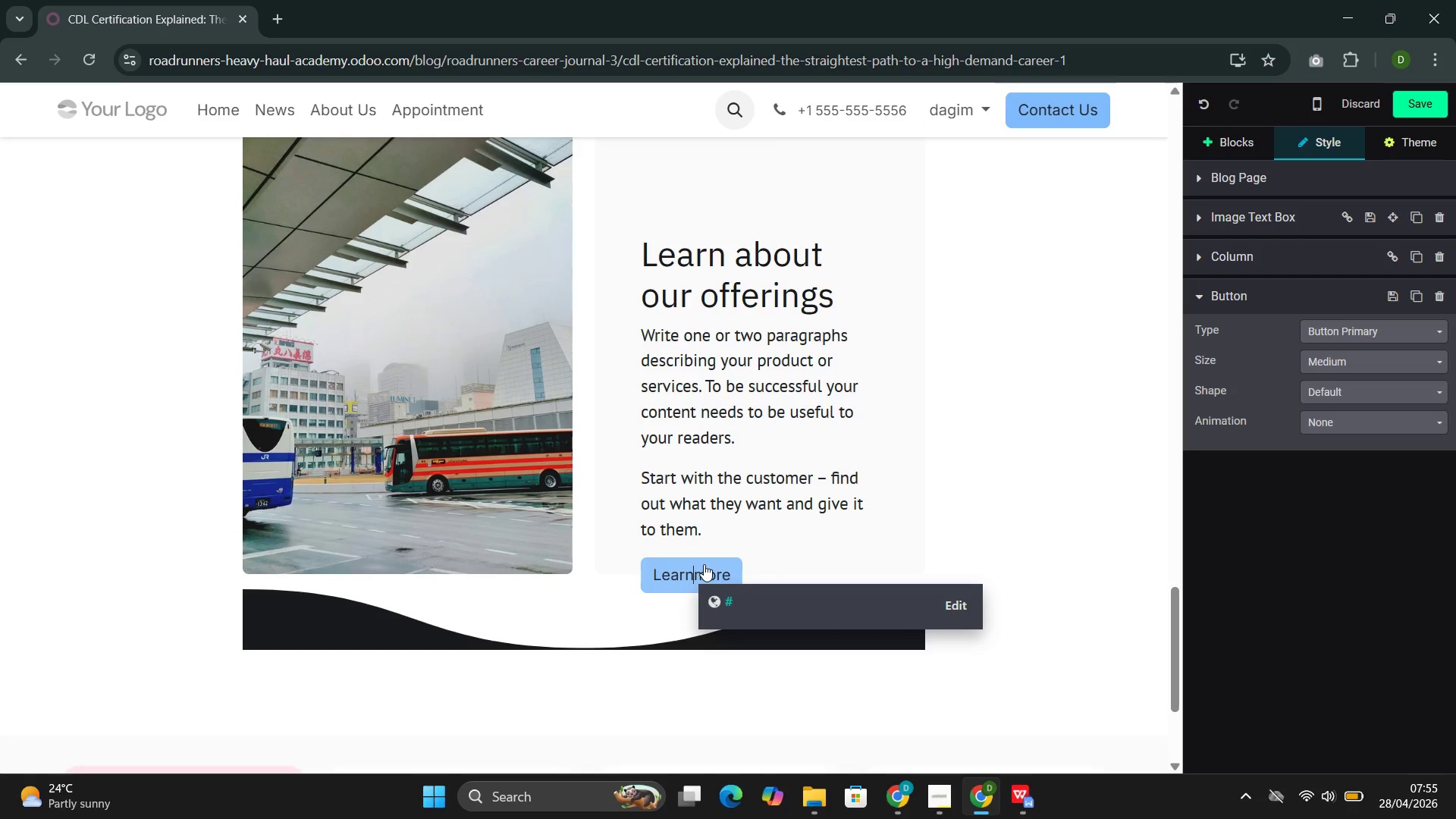 
key(Backspace)
 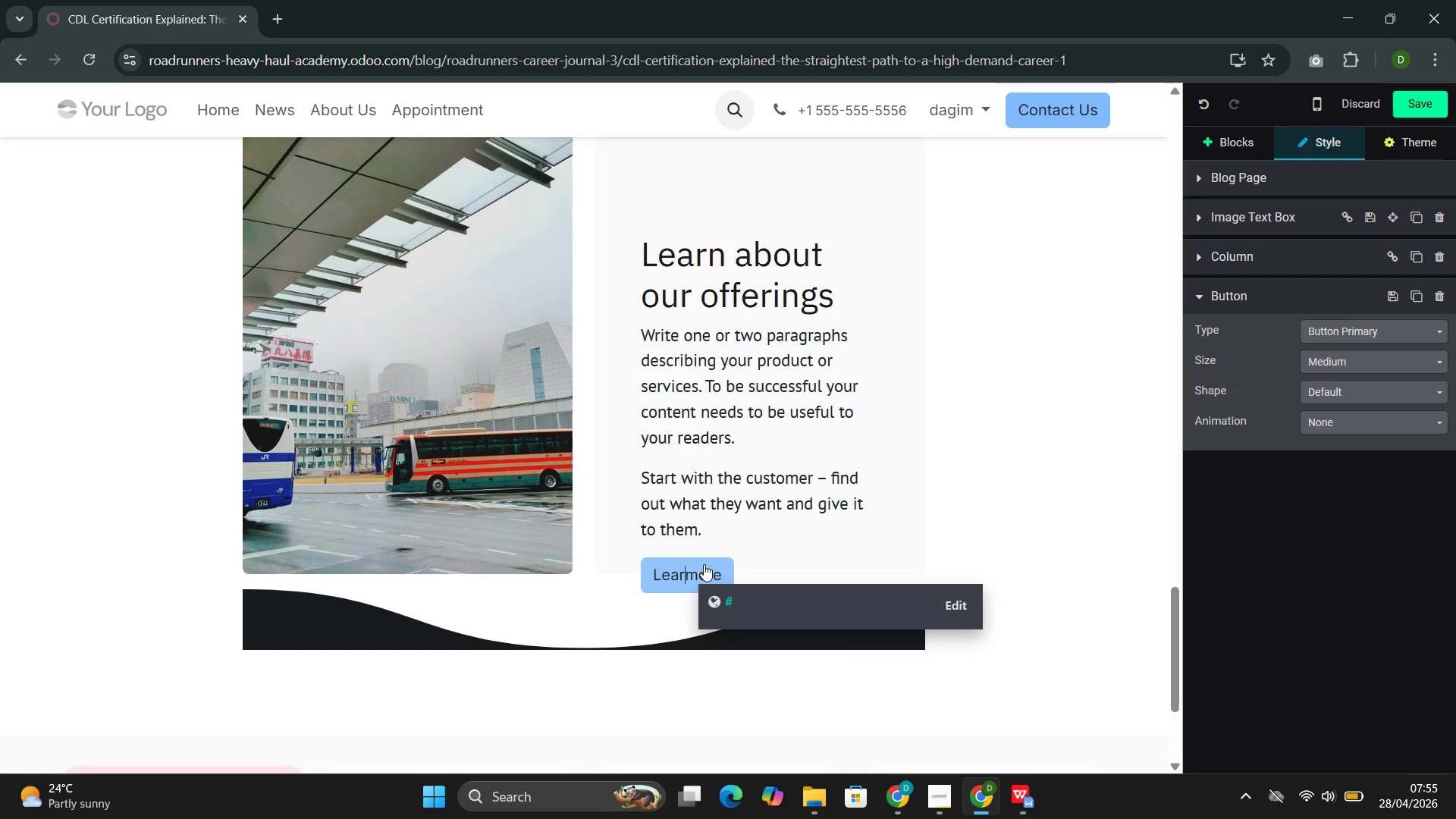 
key(Backspace)
 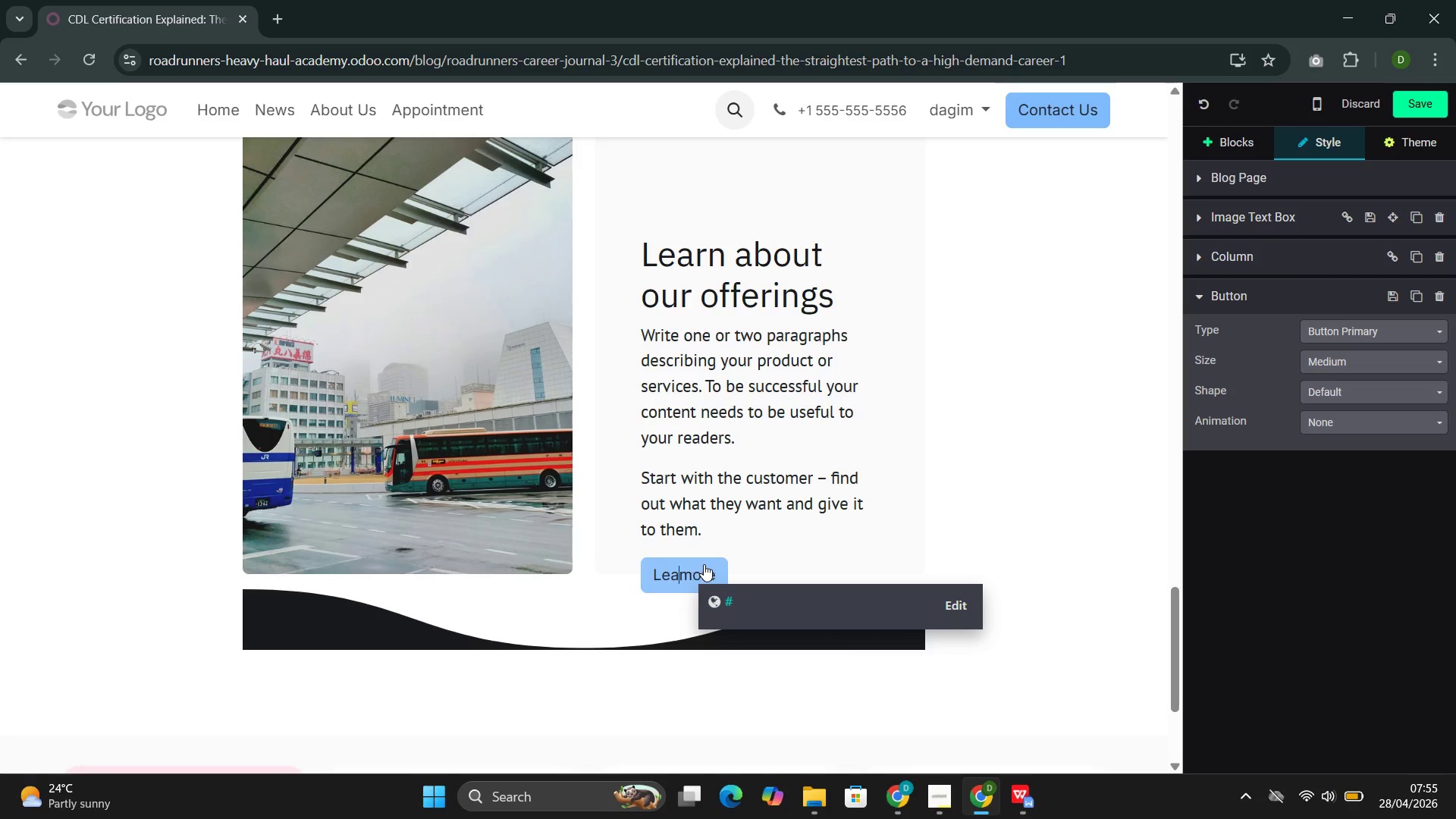 
key(Backspace)
 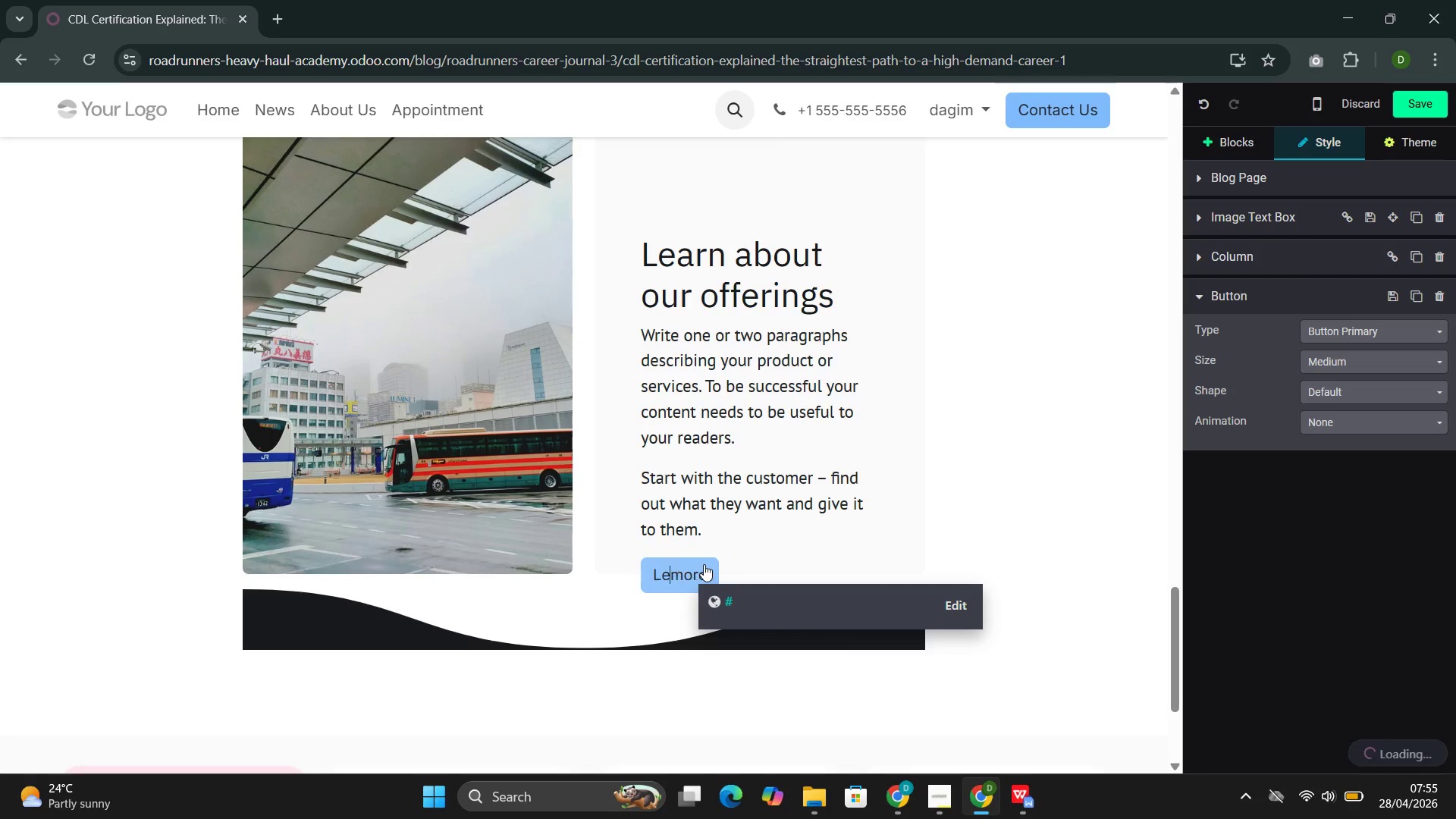 
key(Backspace)
 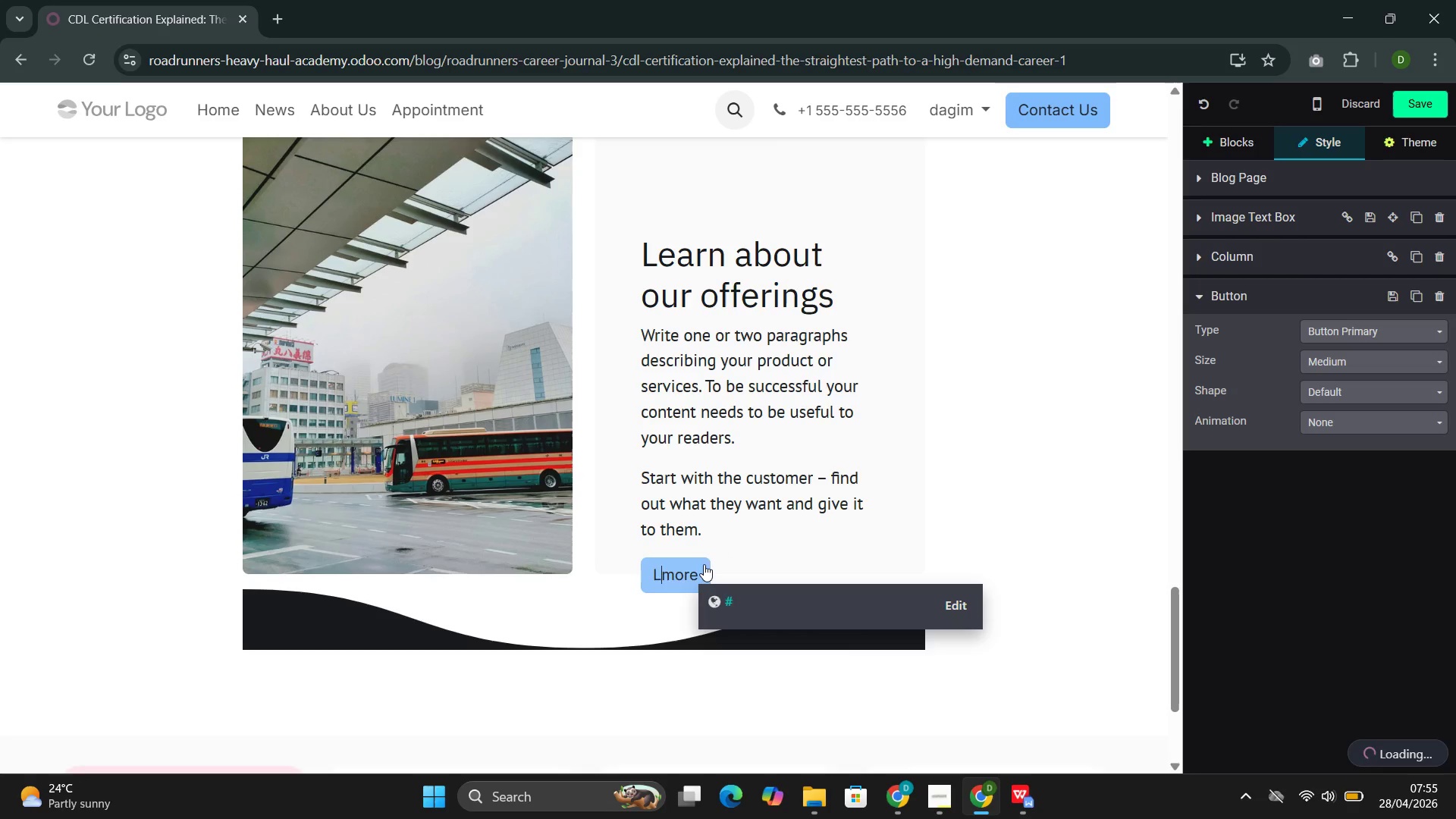 
key(Backspace)
 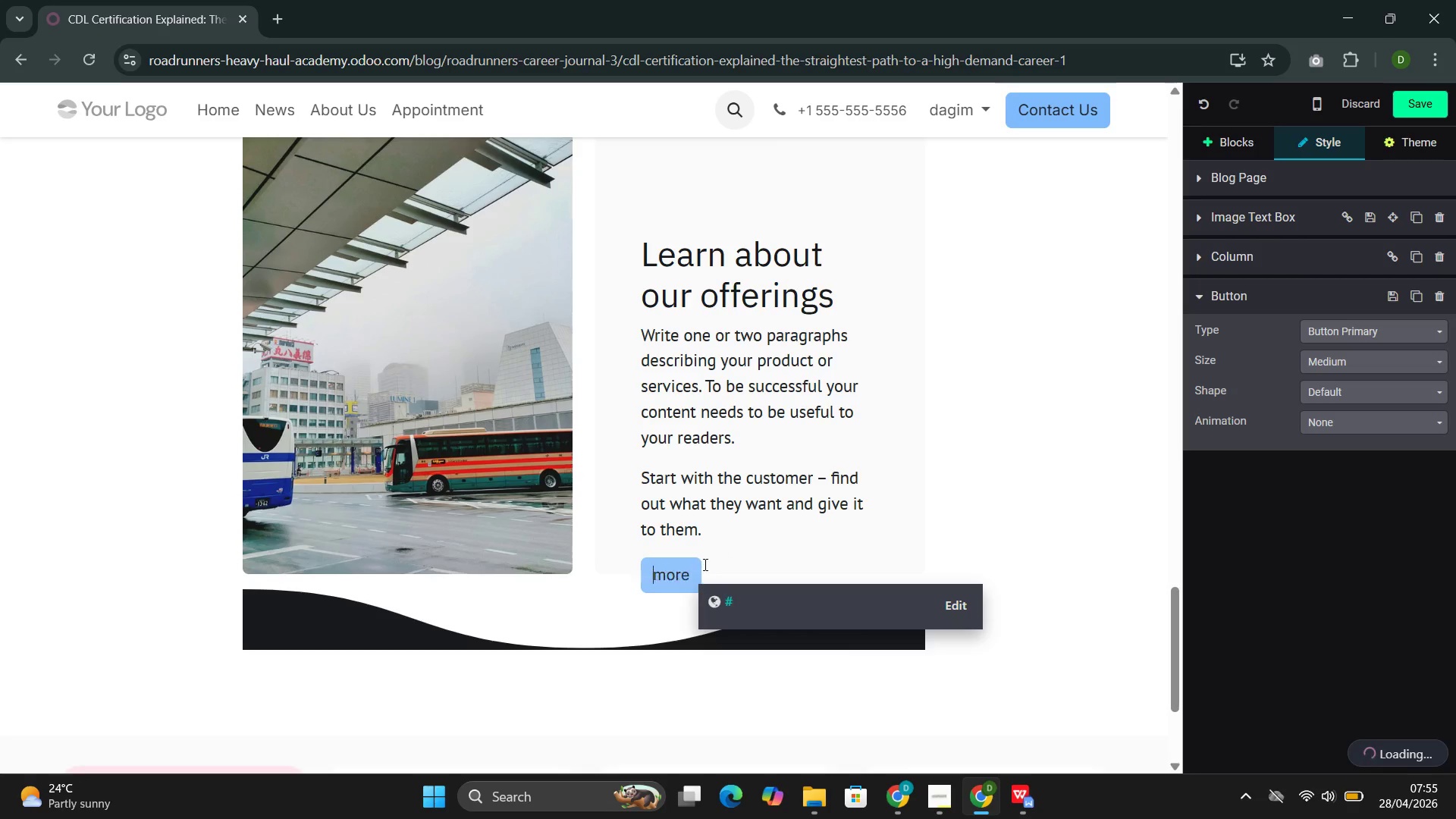 
key(Backspace)
 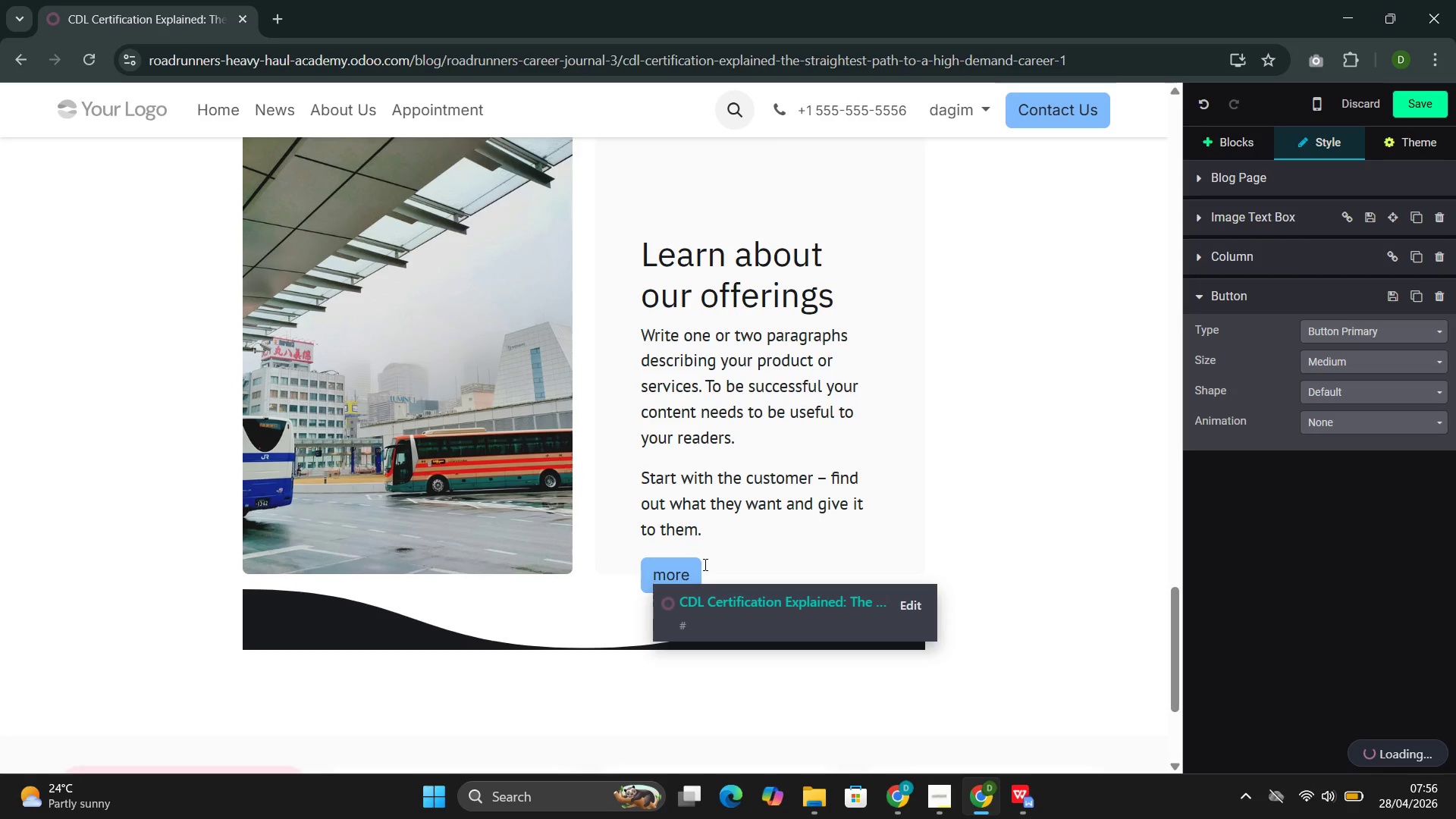 
key(ArrowRight)
 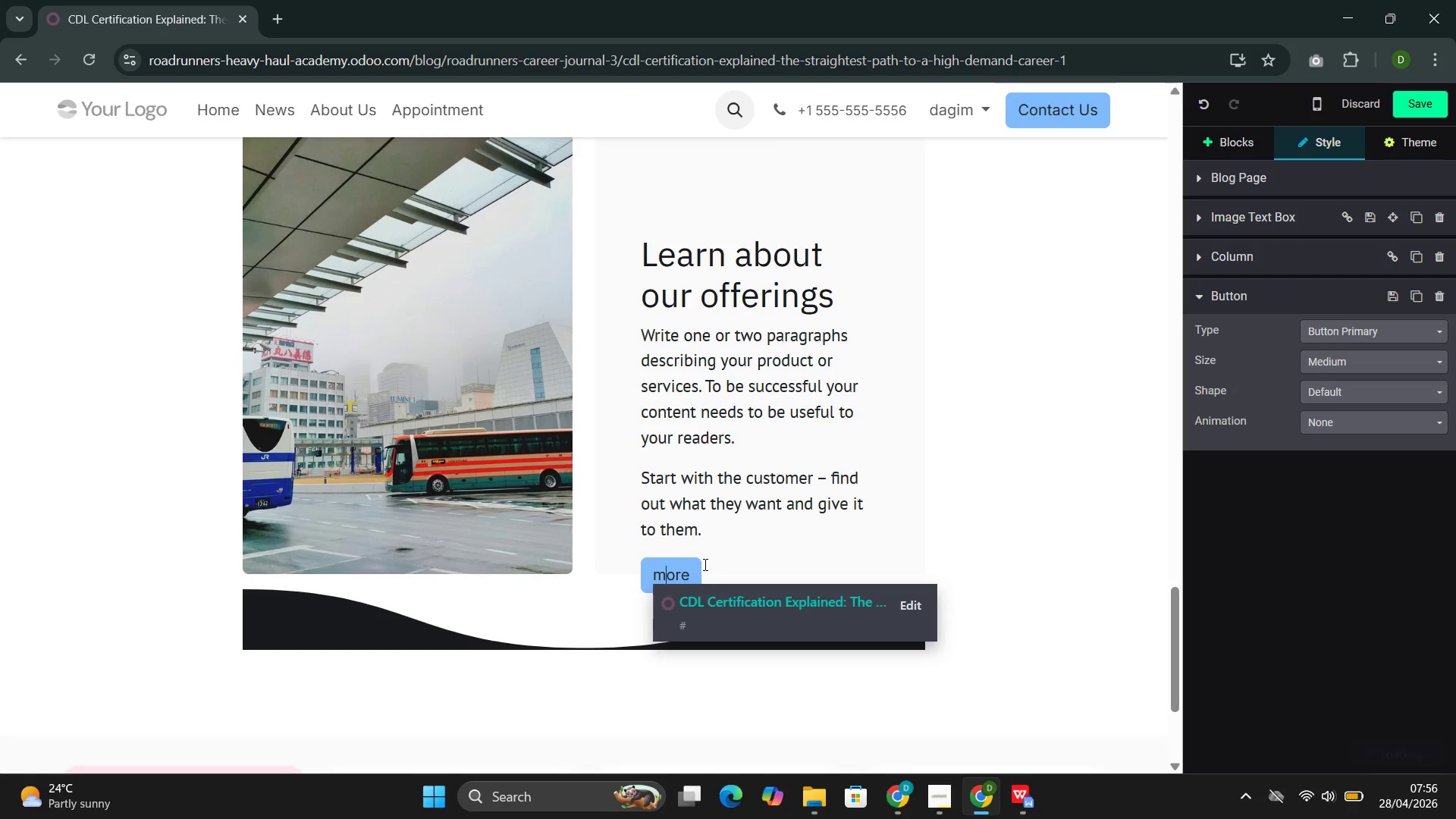 
key(ArrowRight)
 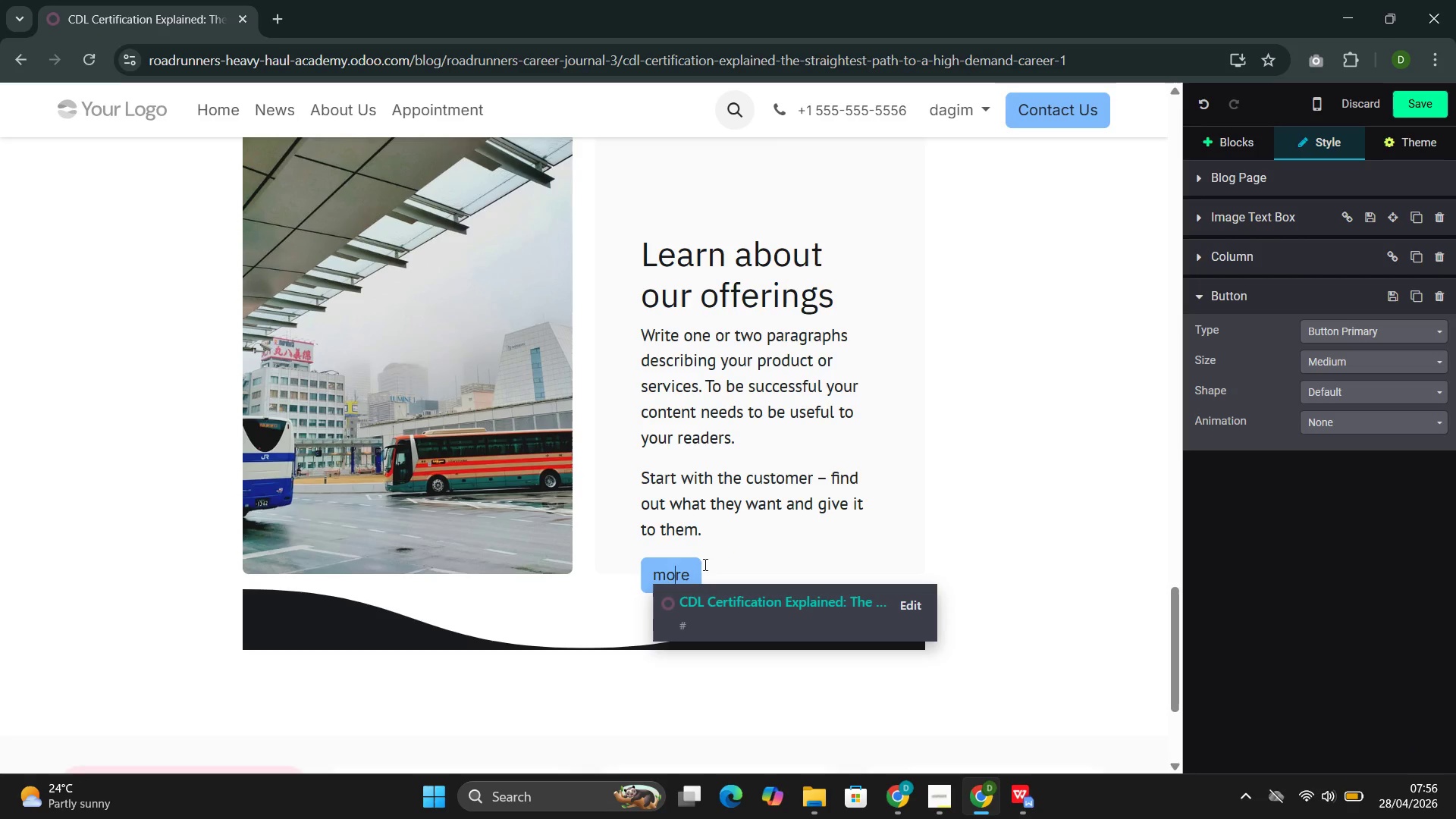 
key(ArrowRight)
 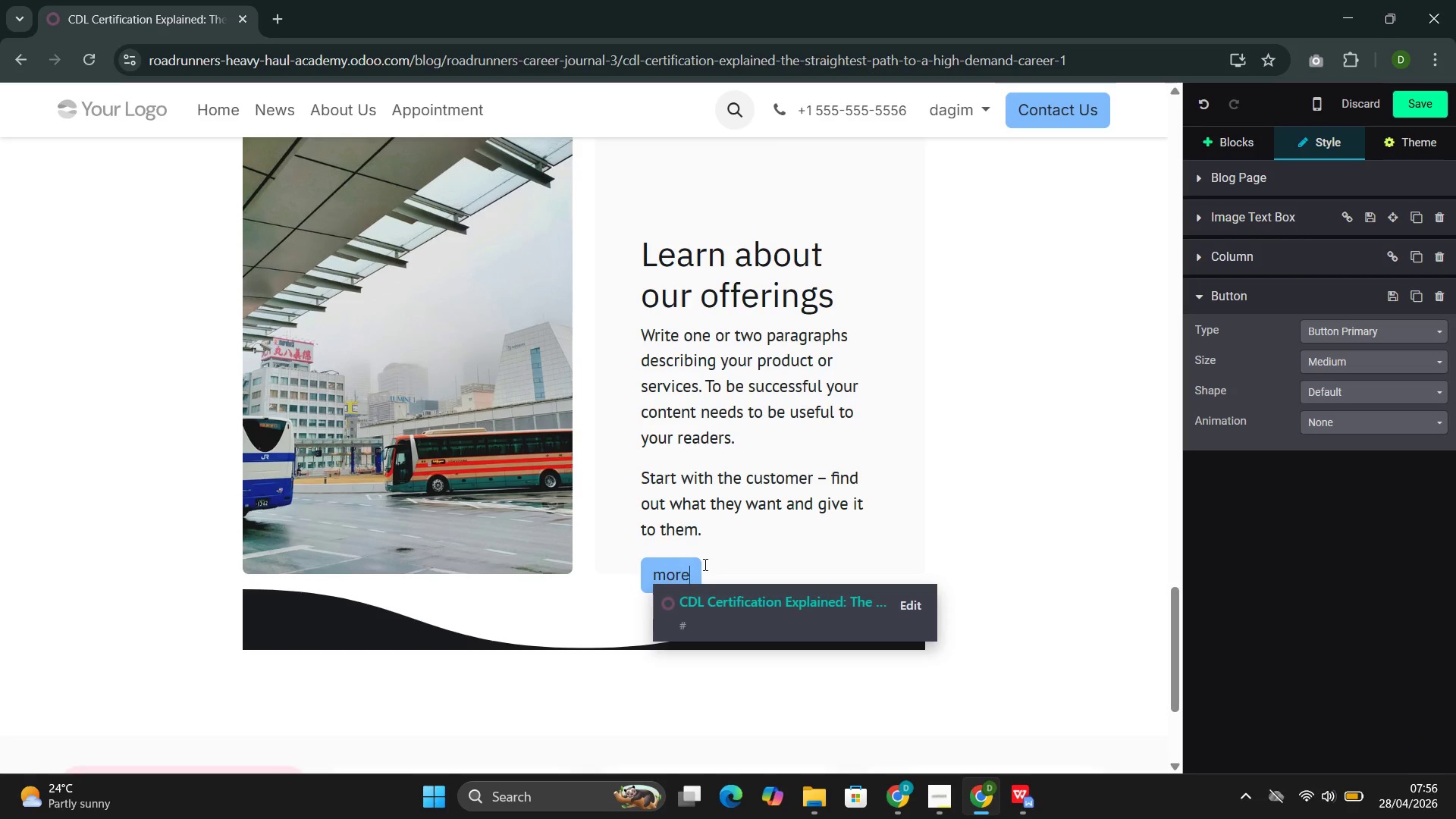 
key(ArrowRight)
 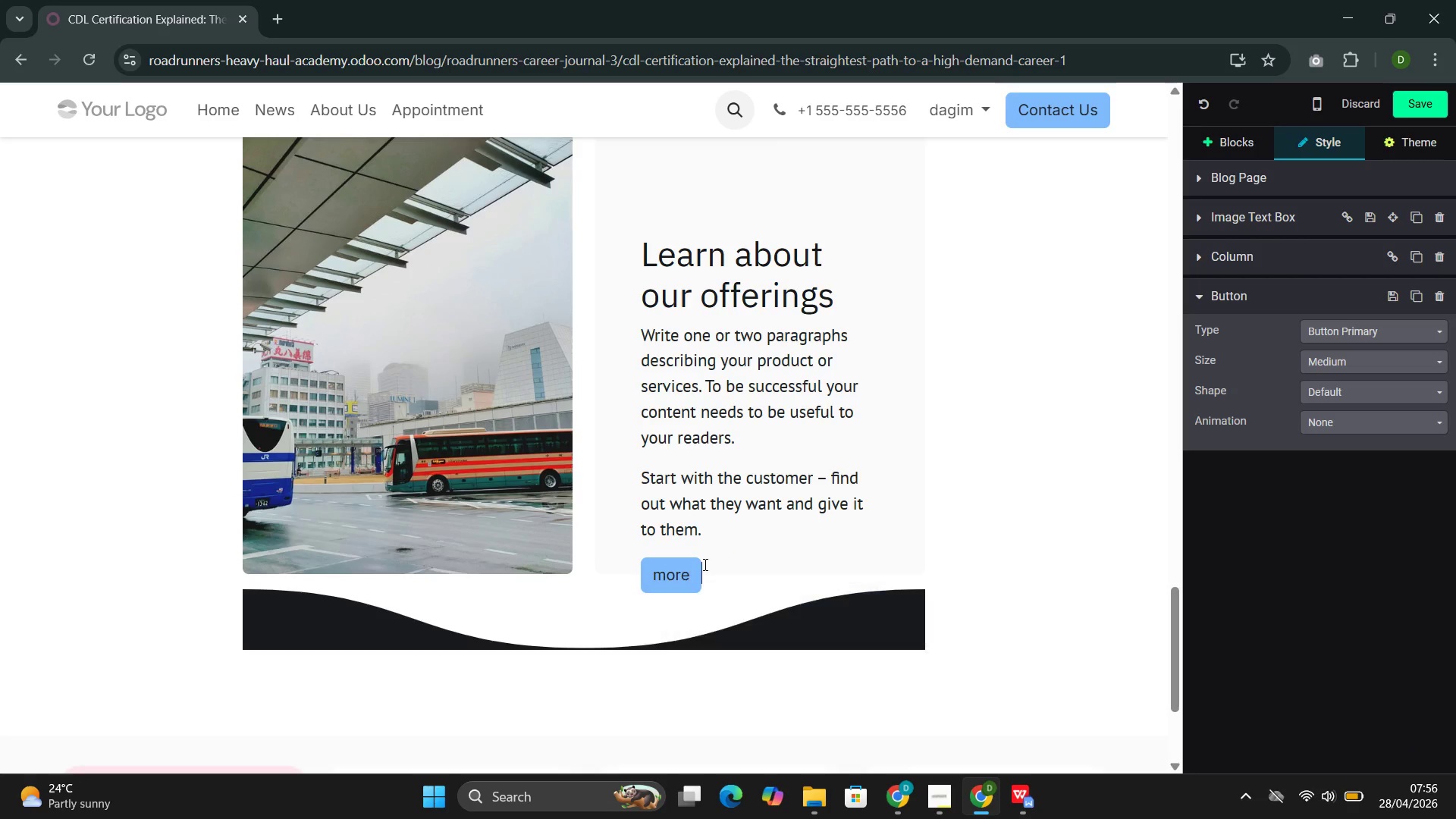 
key(ArrowRight)
 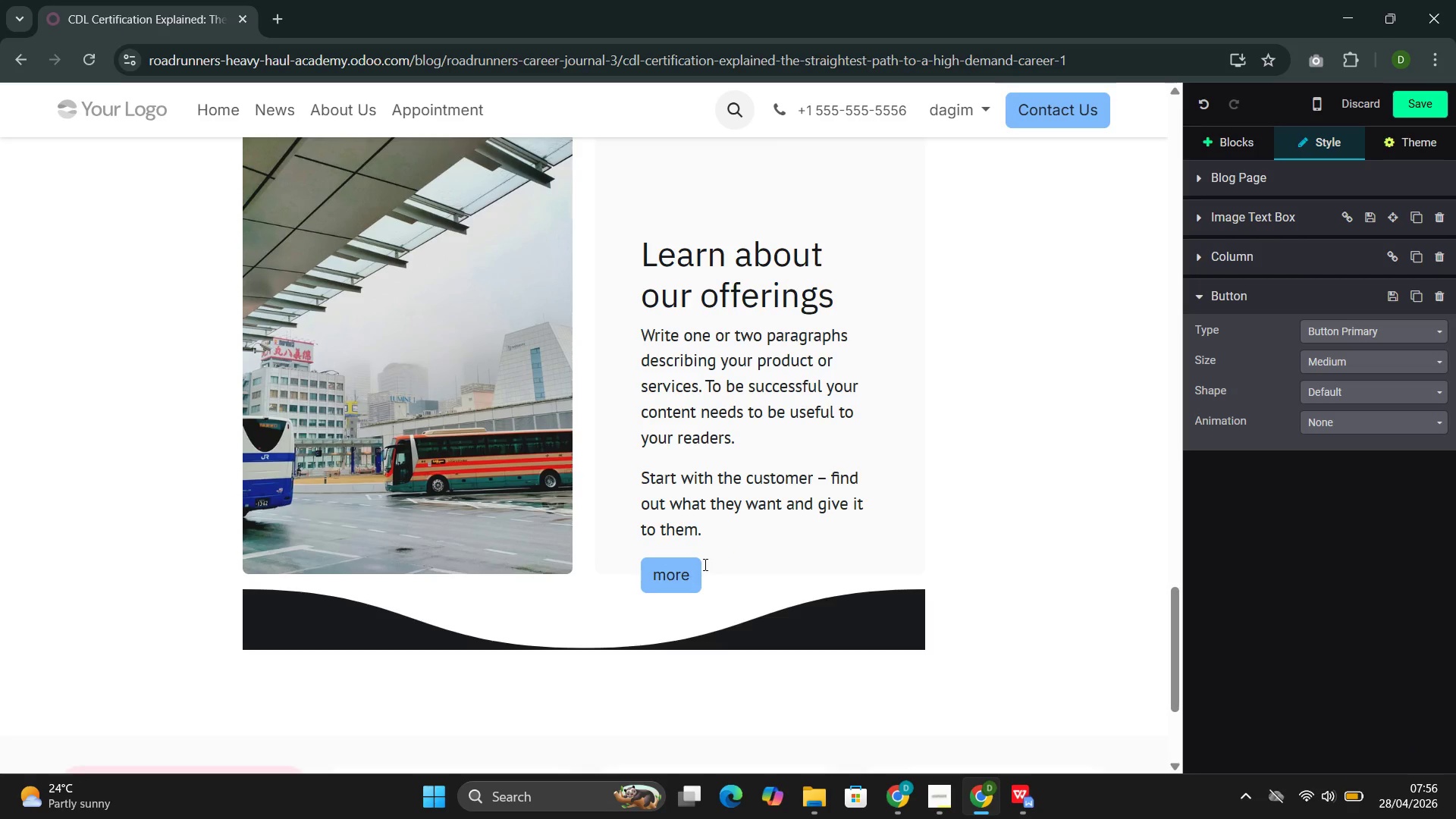 
key(Backspace)
 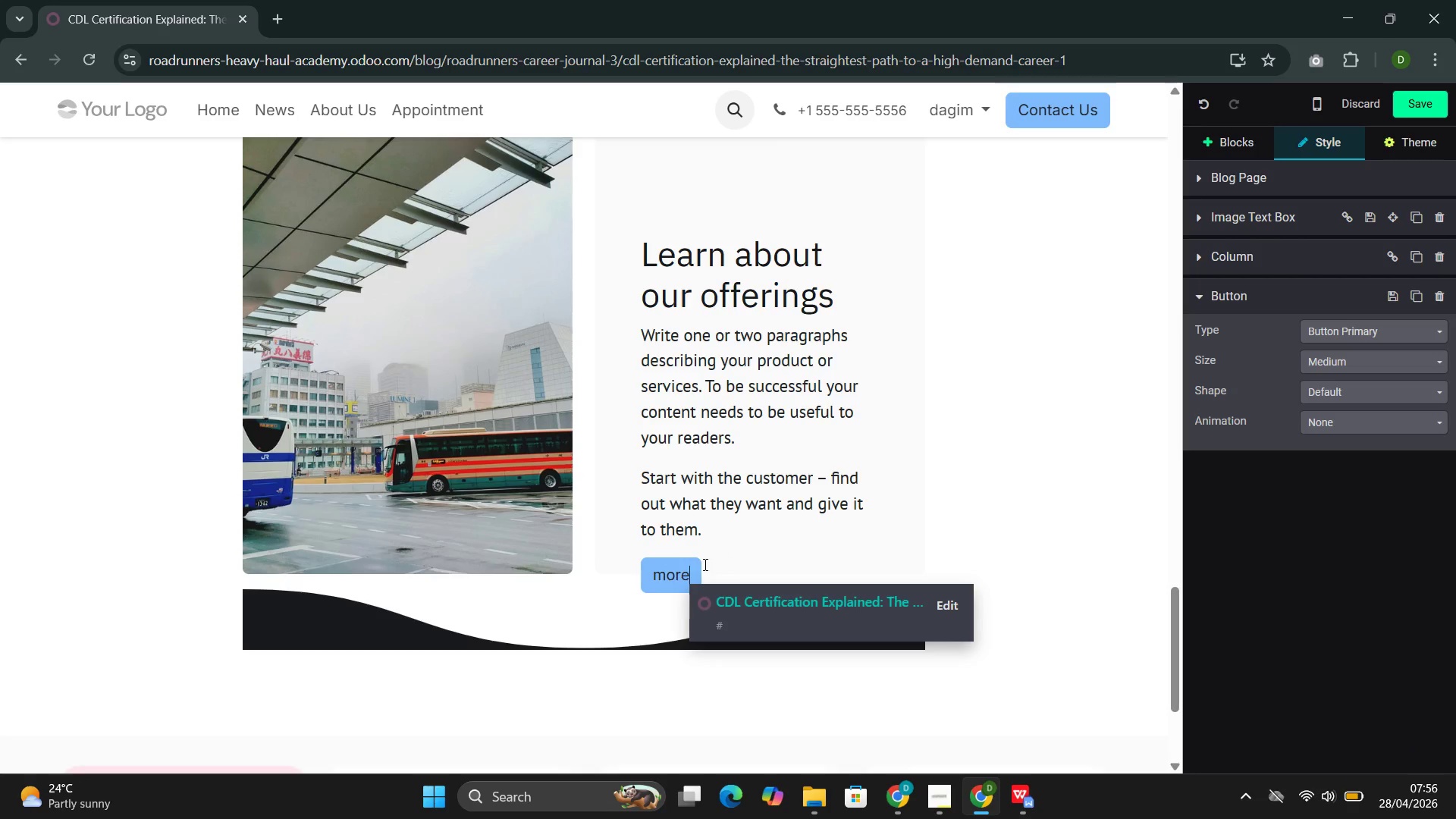 
key(Backspace)
 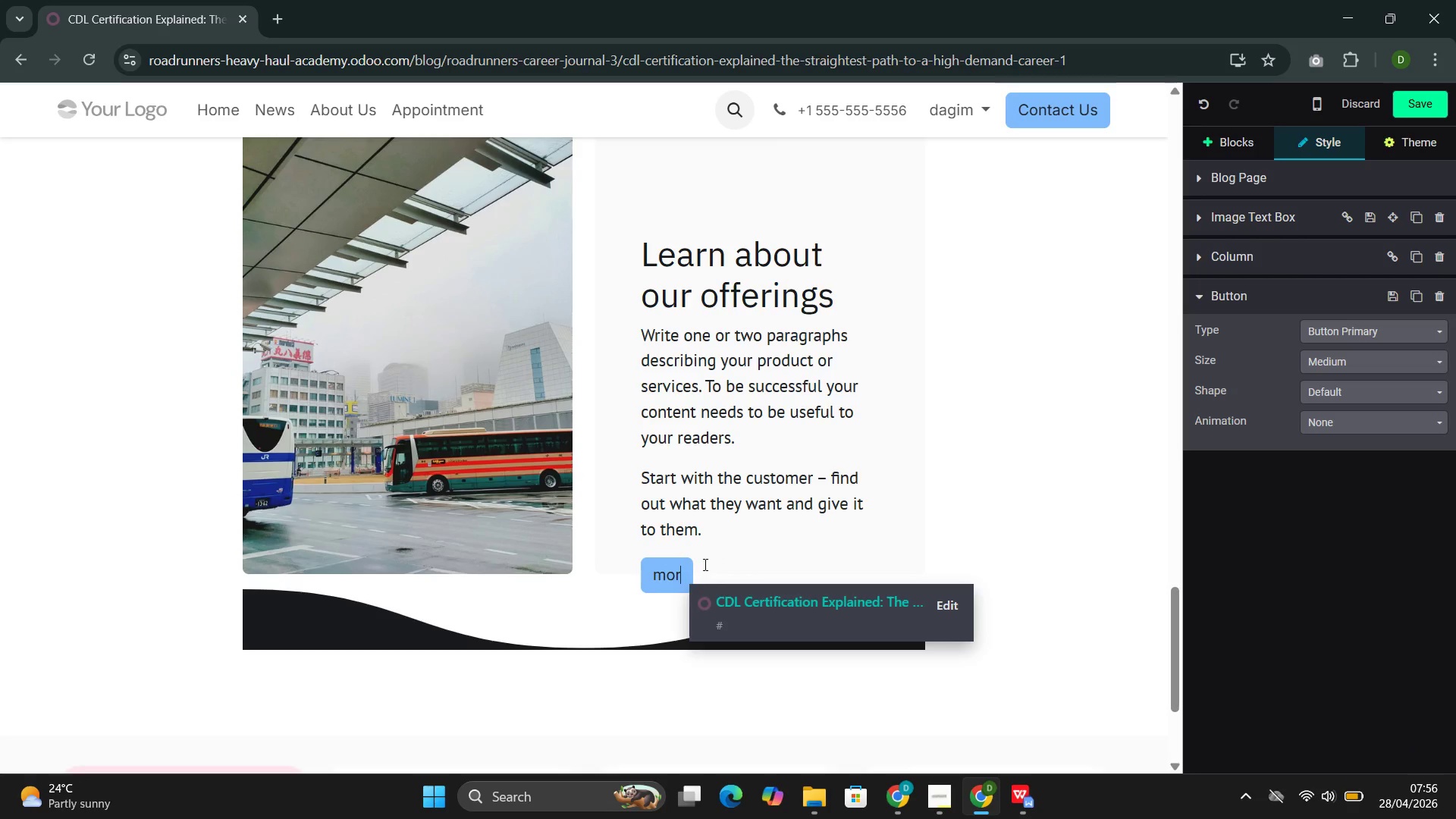 
key(Backspace)
 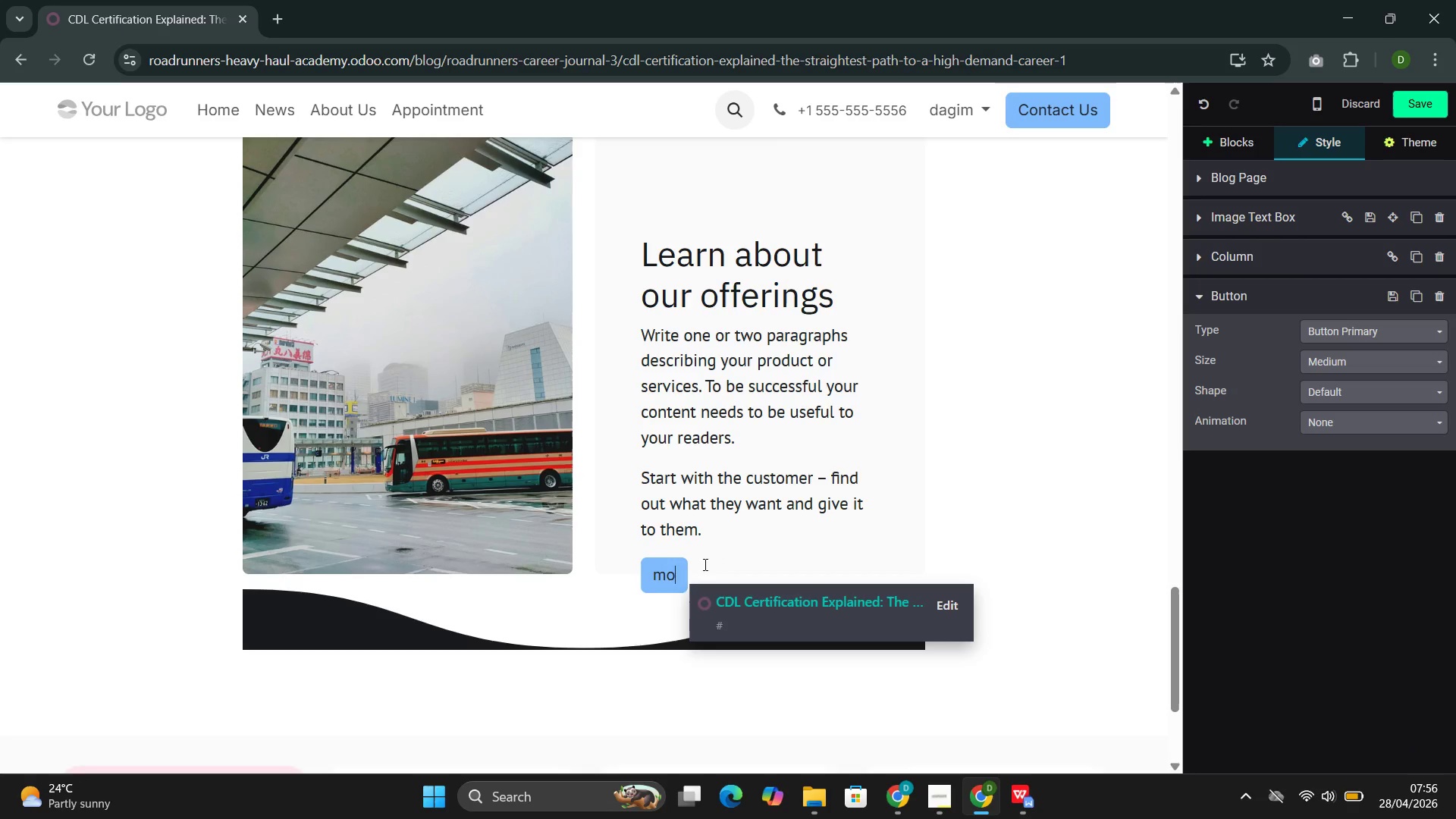 
key(Backspace)
 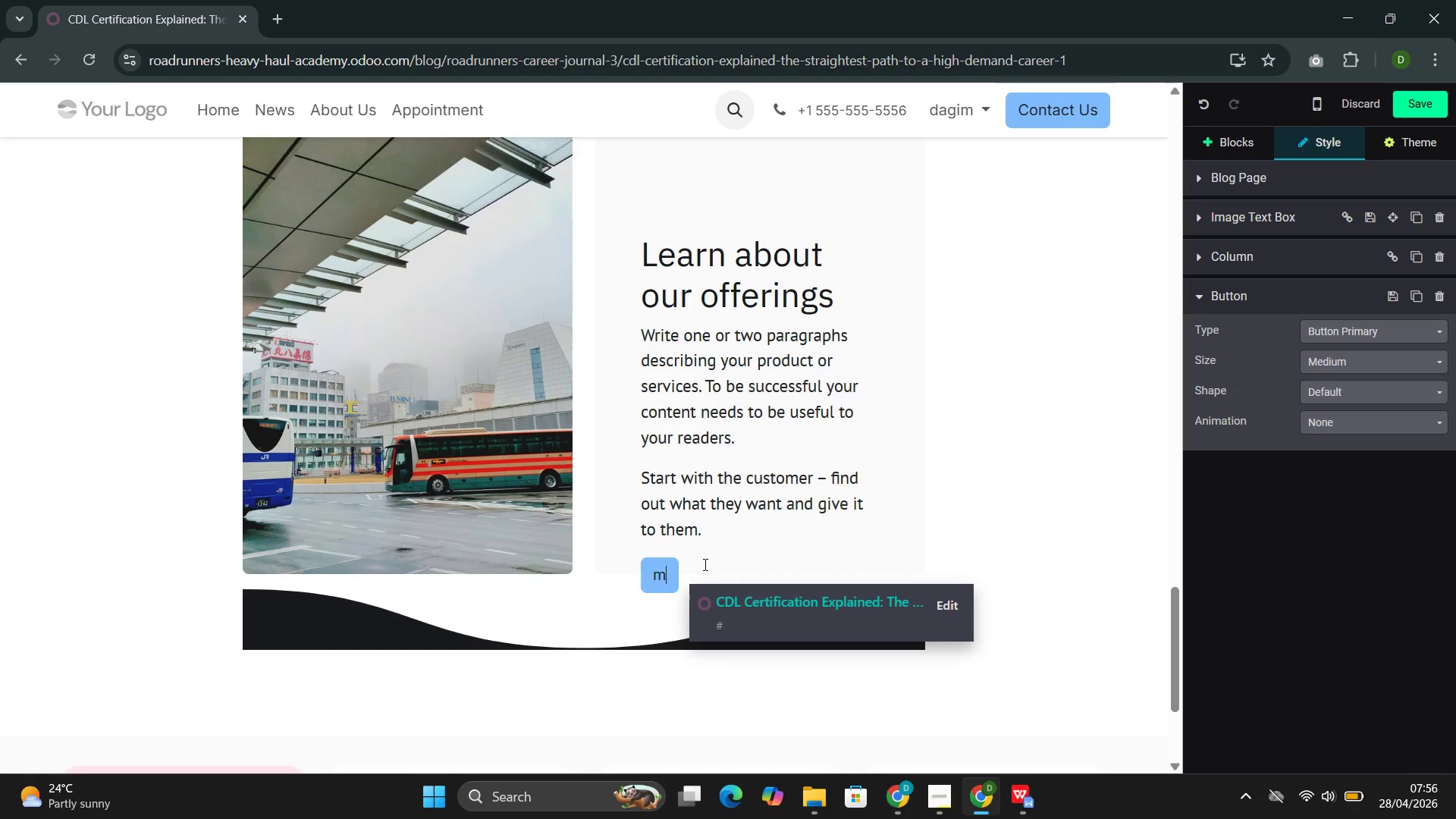 
key(Backspace)
 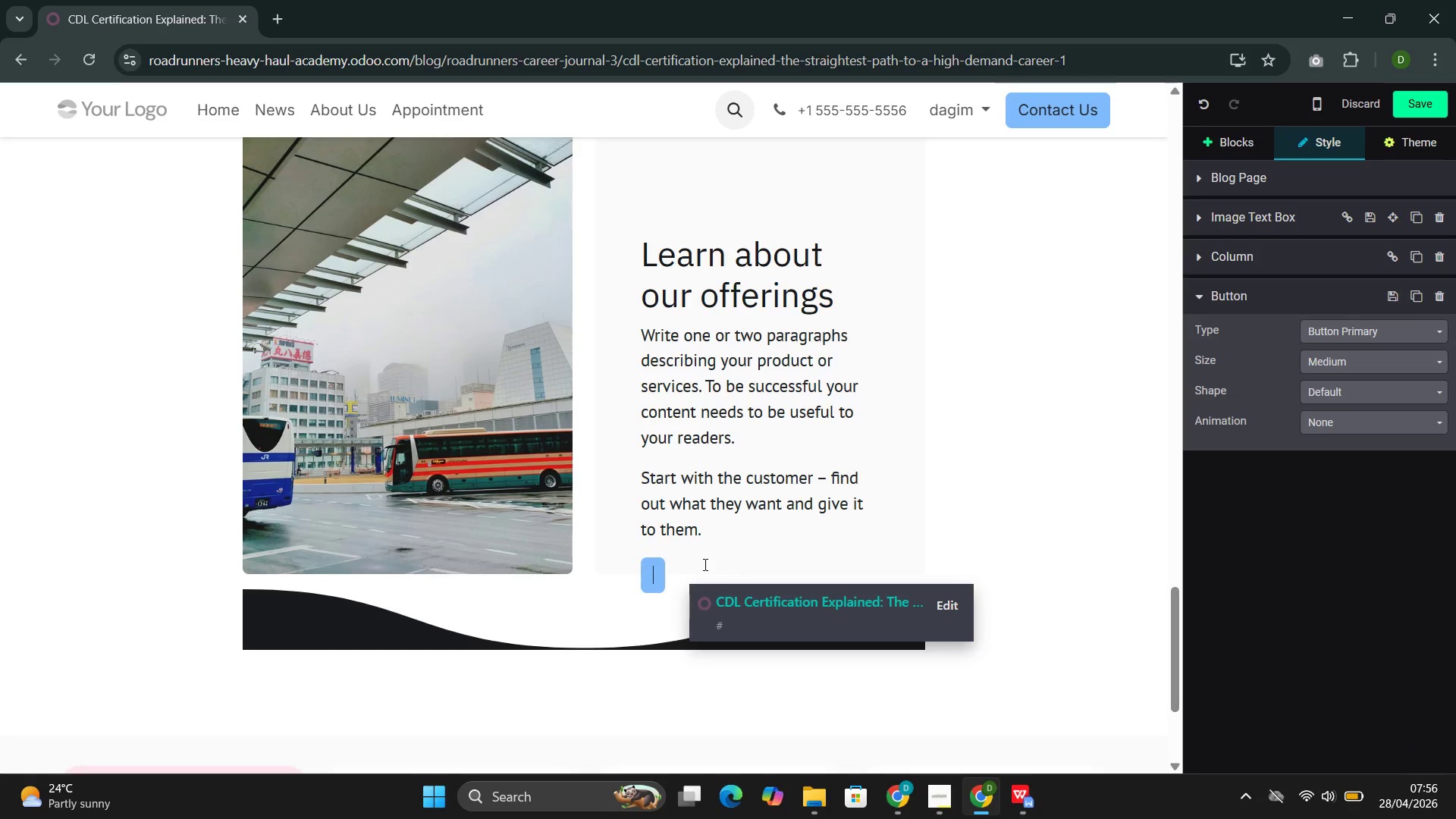 
key(Backspace)
 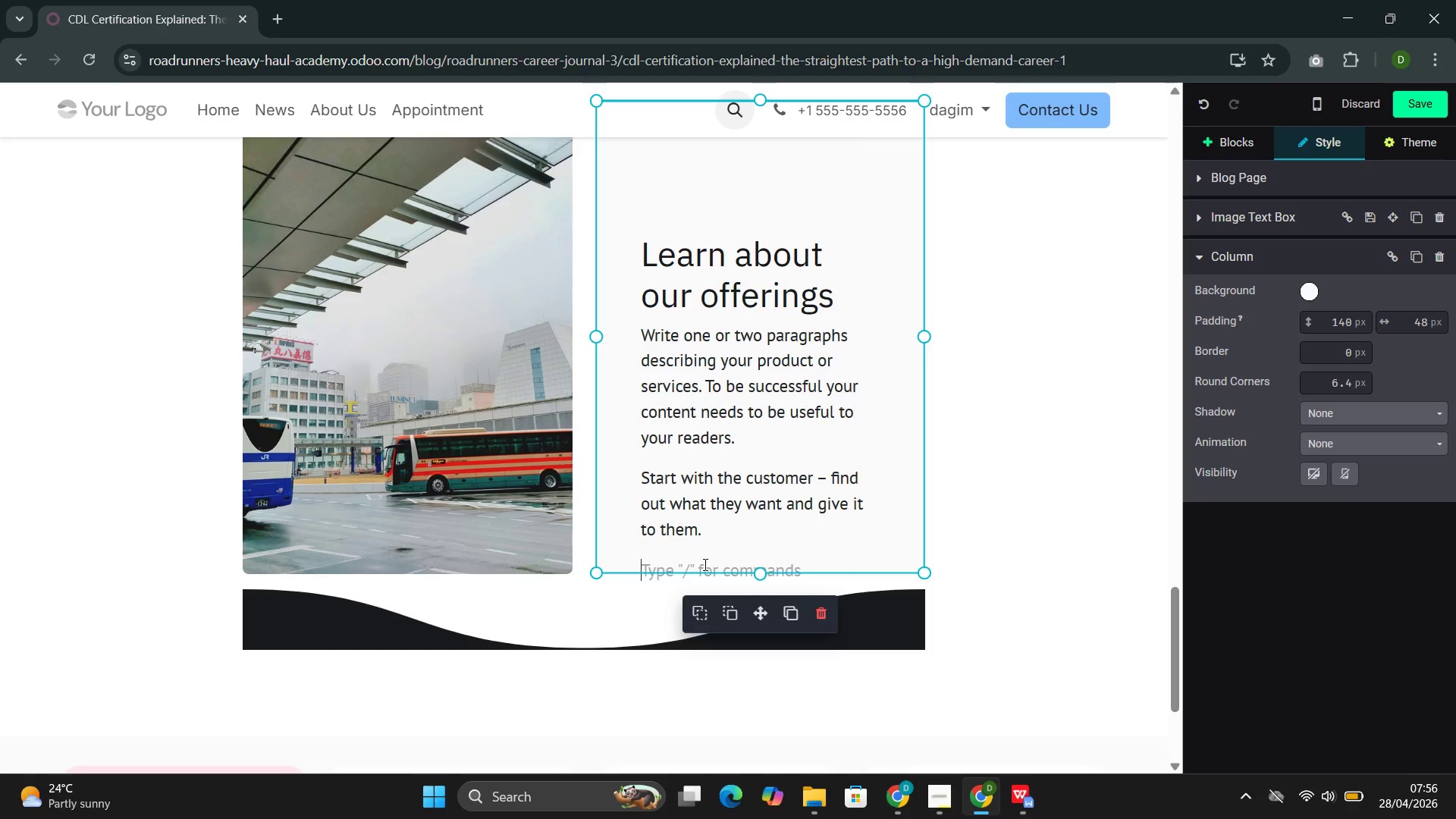 
key(Backspace)
 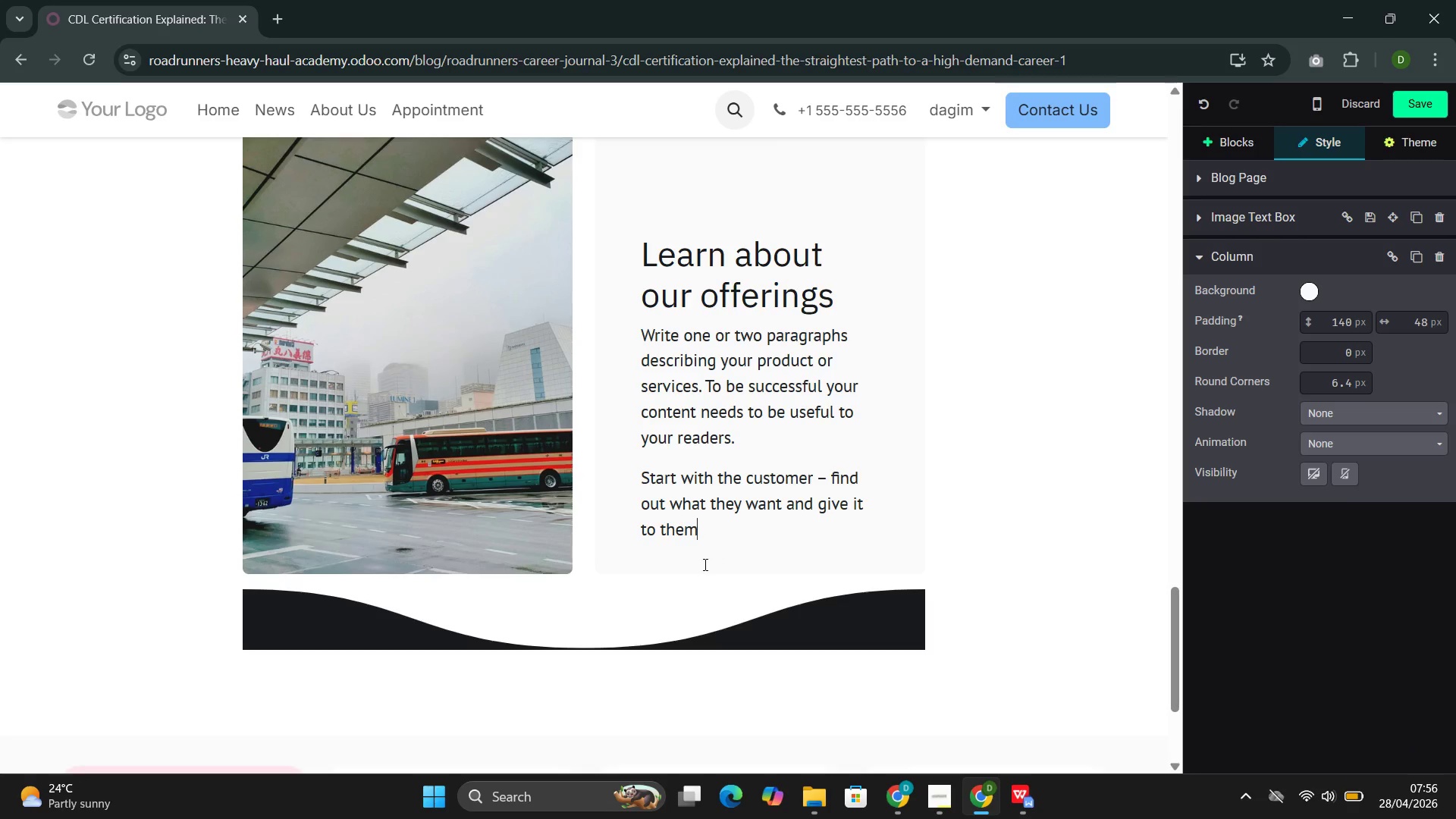 
key(Backspace)
 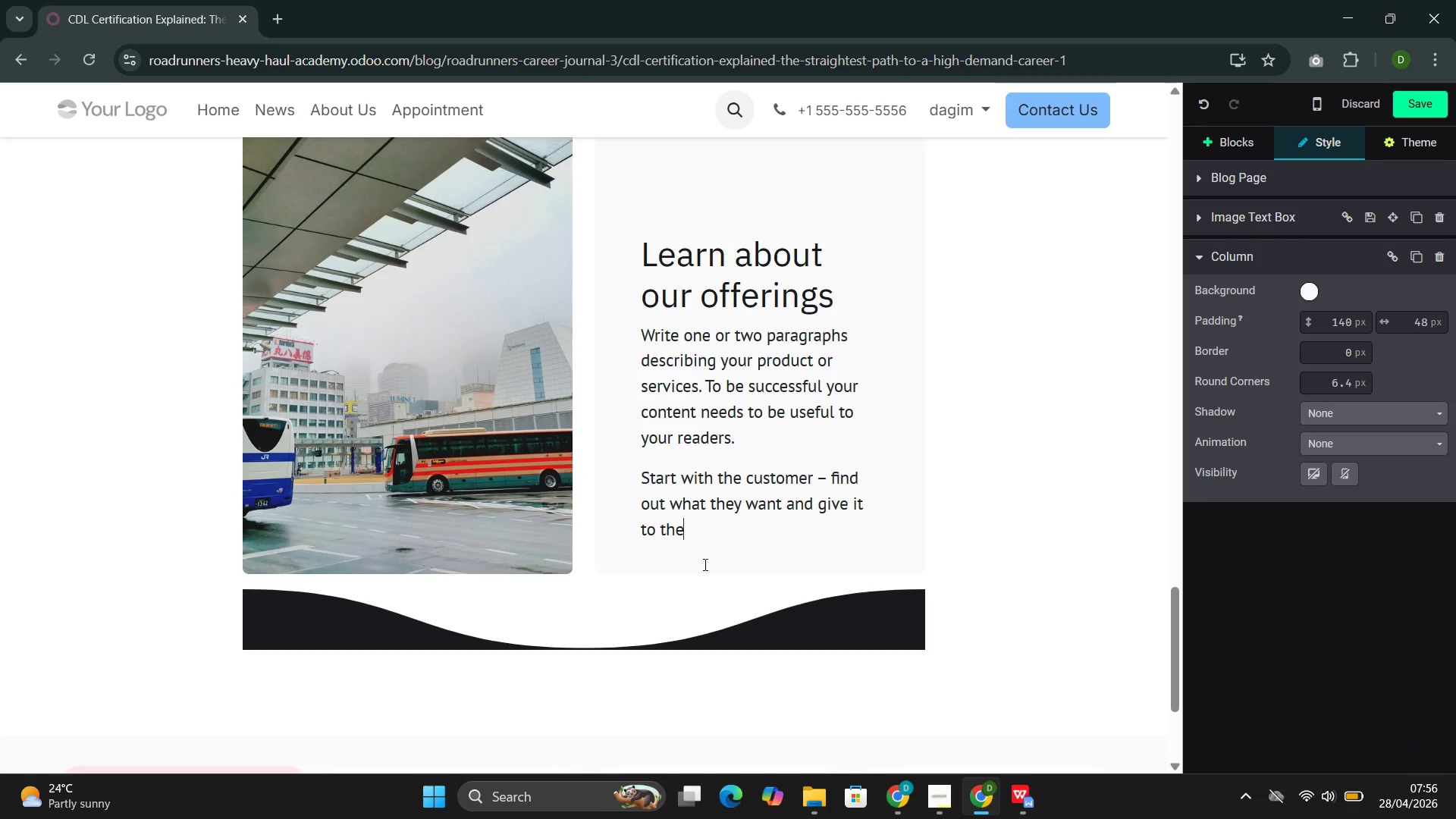 
key(Backspace)
 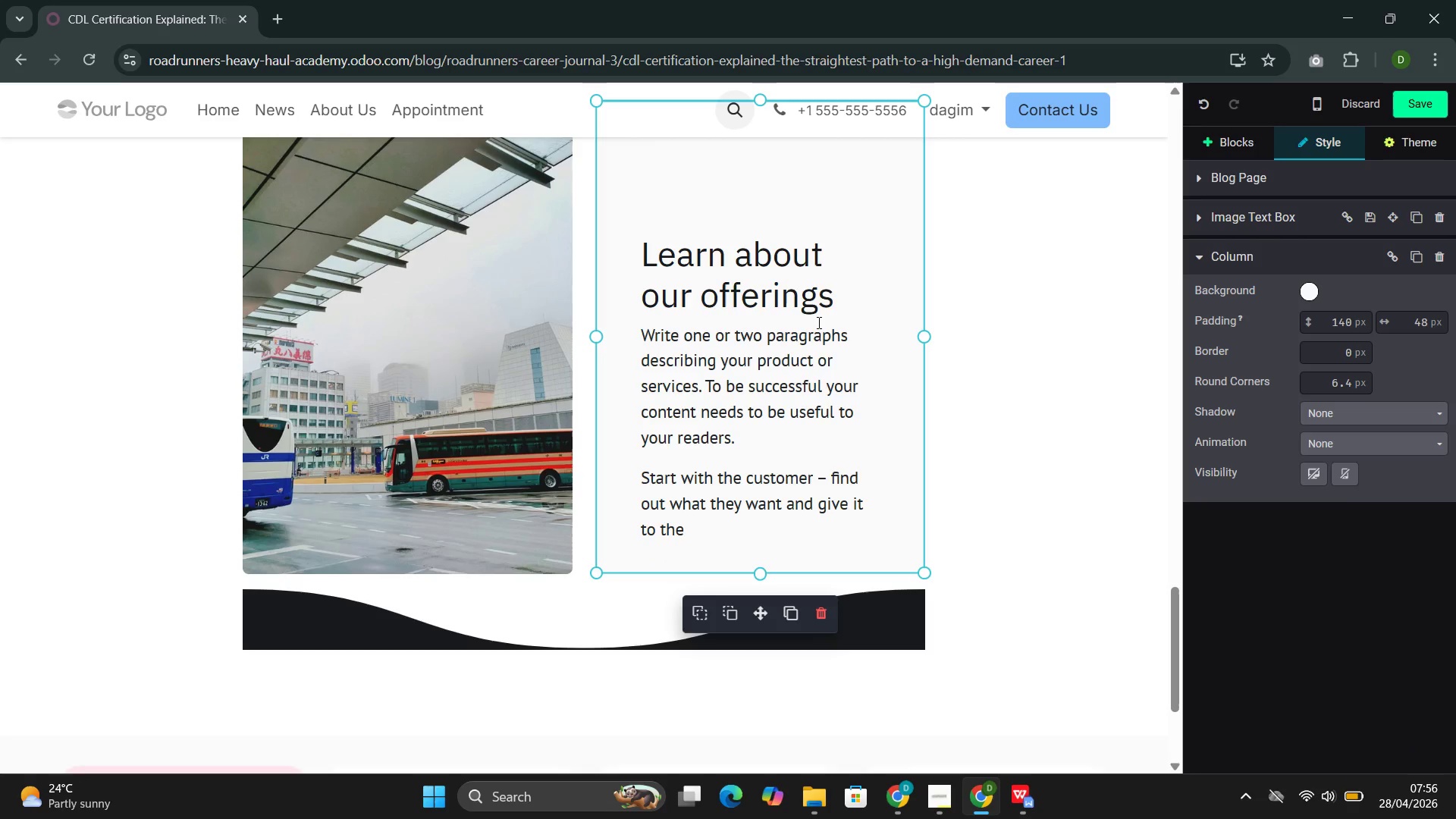 
left_click_drag(start_coordinate=[838, 308], to_coordinate=[613, 263])
 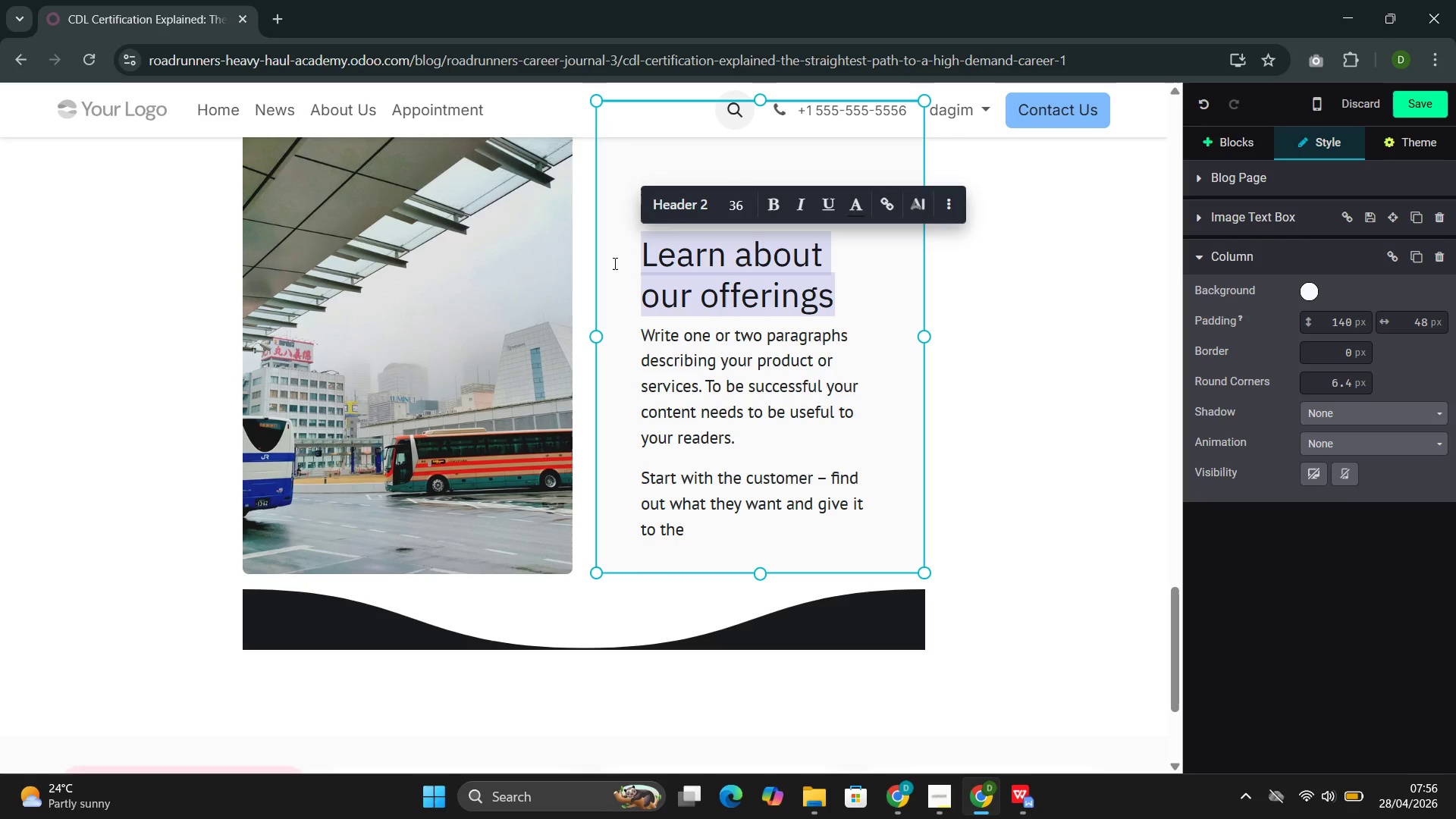 
left_click([613, 263])
 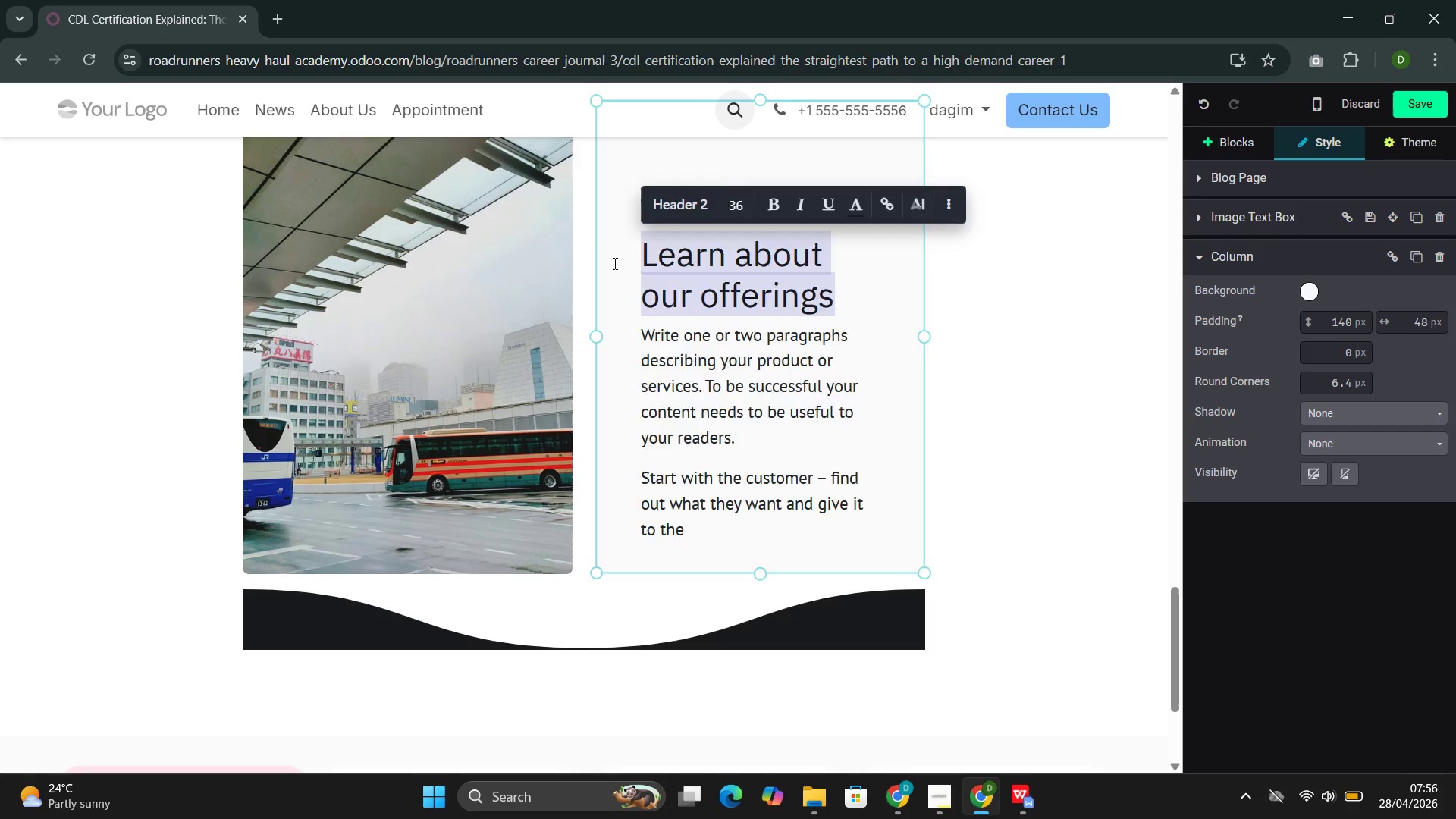 
type(The Tra)
 